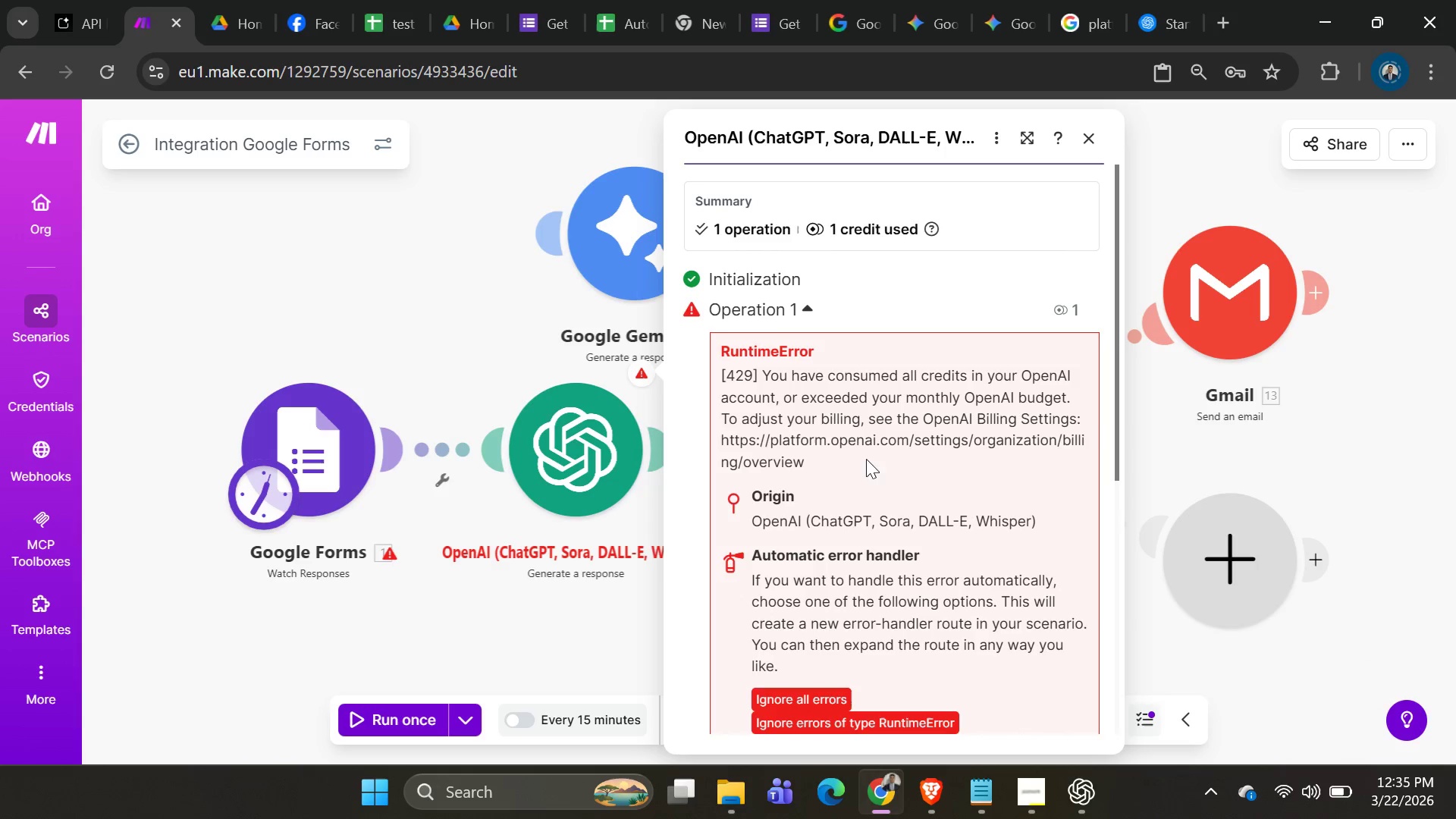 
wait(5.83)
 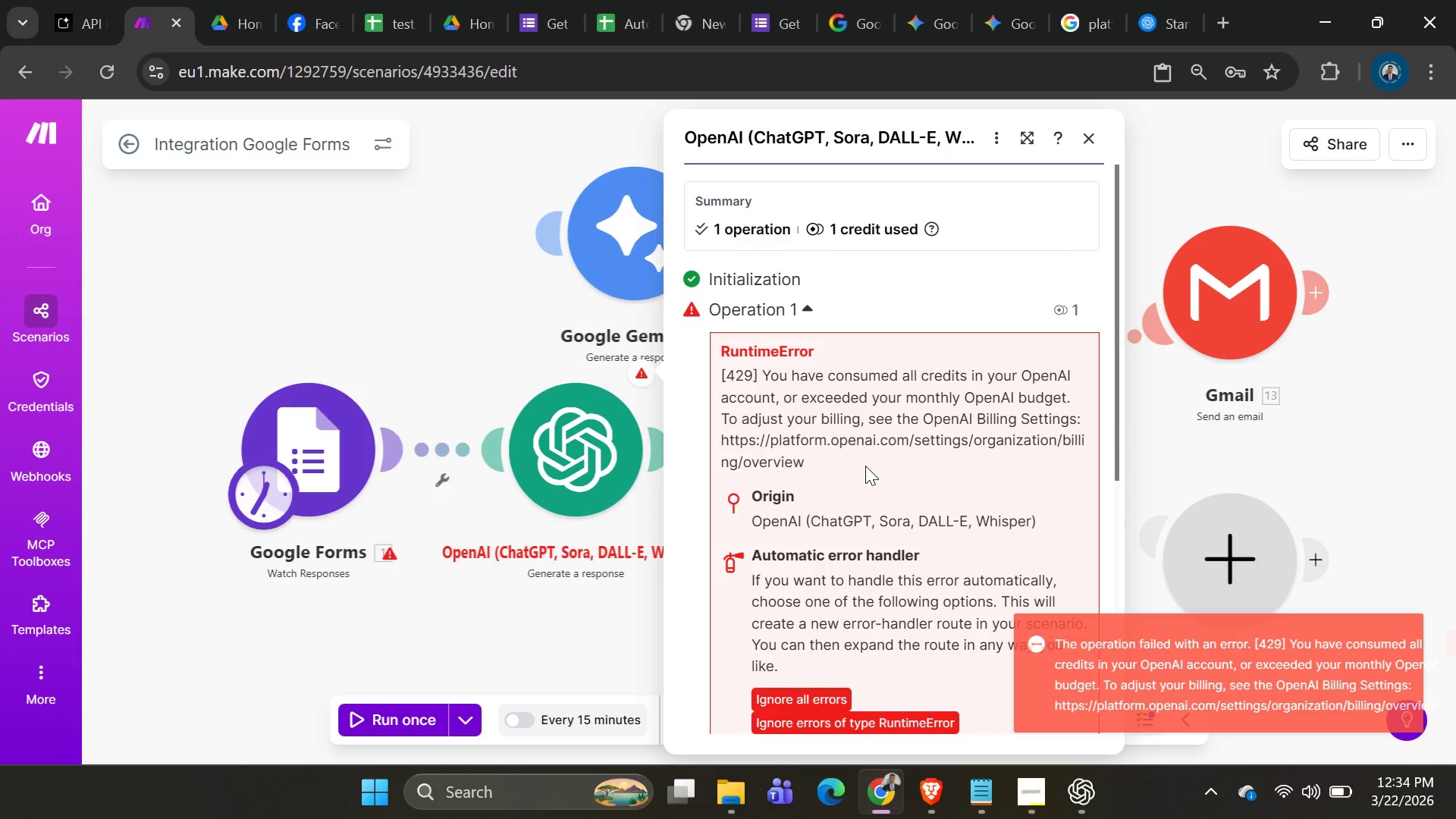 
scroll: coordinate [848, 447], scroll_direction: down, amount: 2.0
 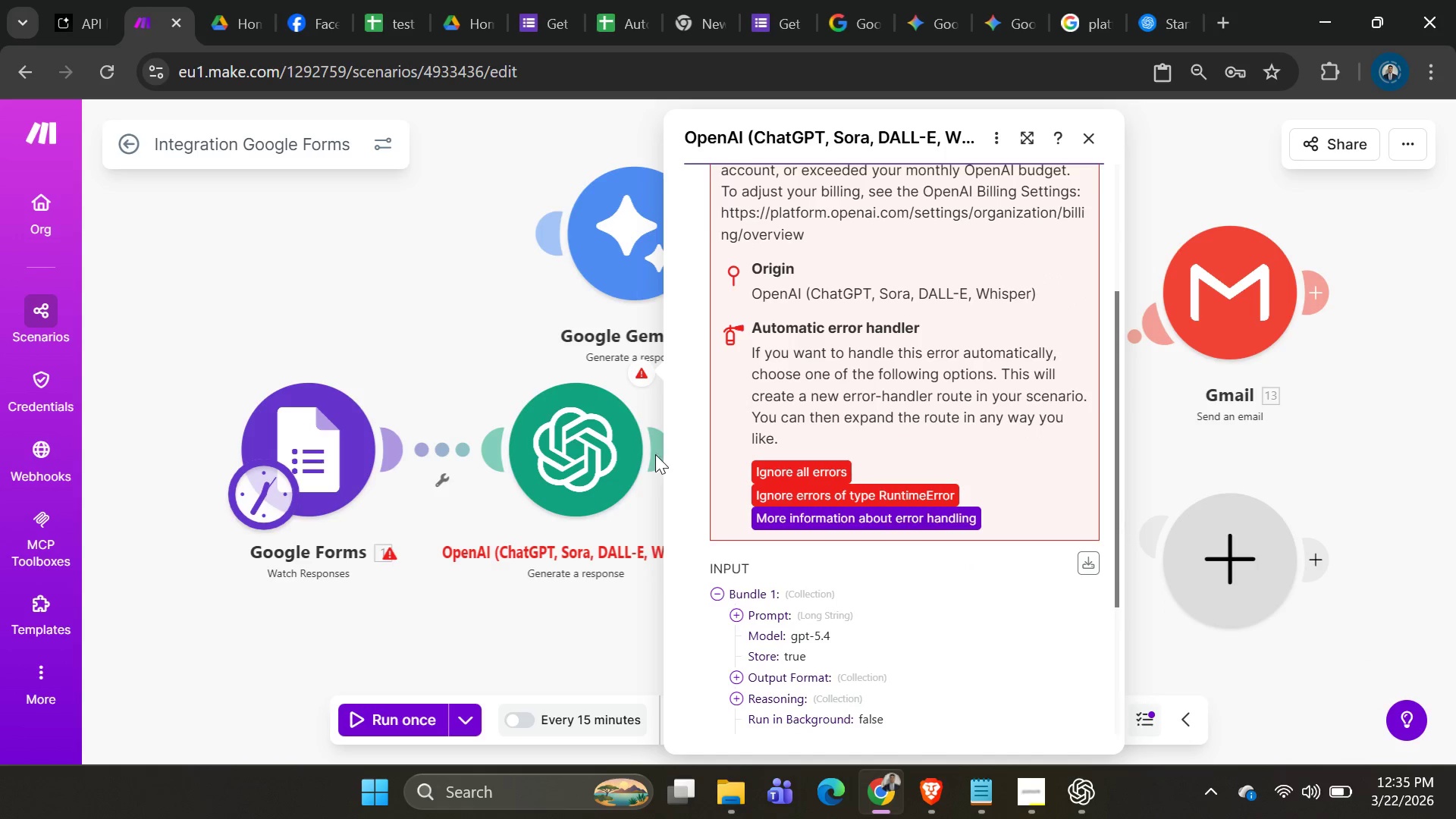 
left_click([638, 454])
 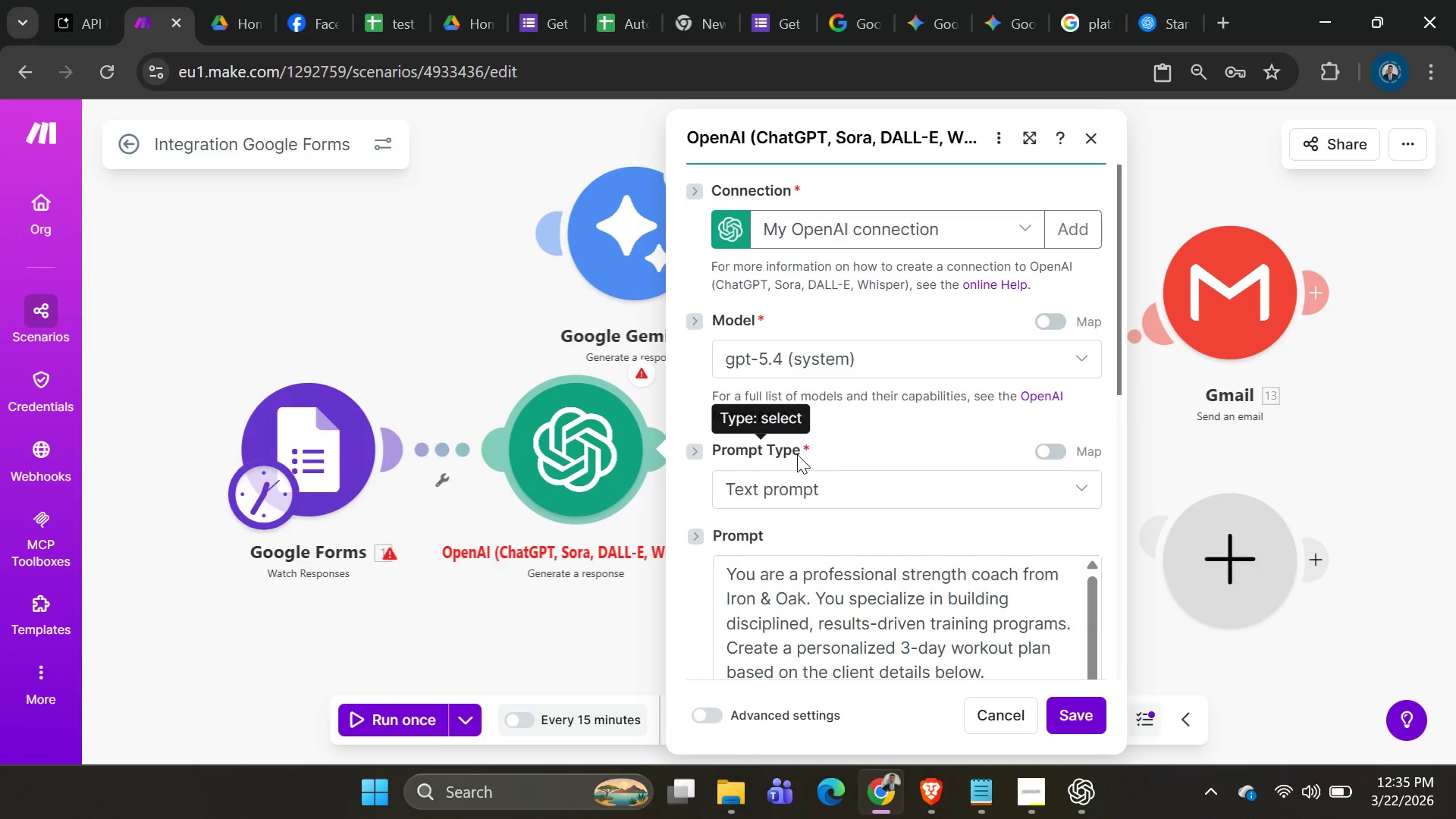 
left_click([893, 379])
 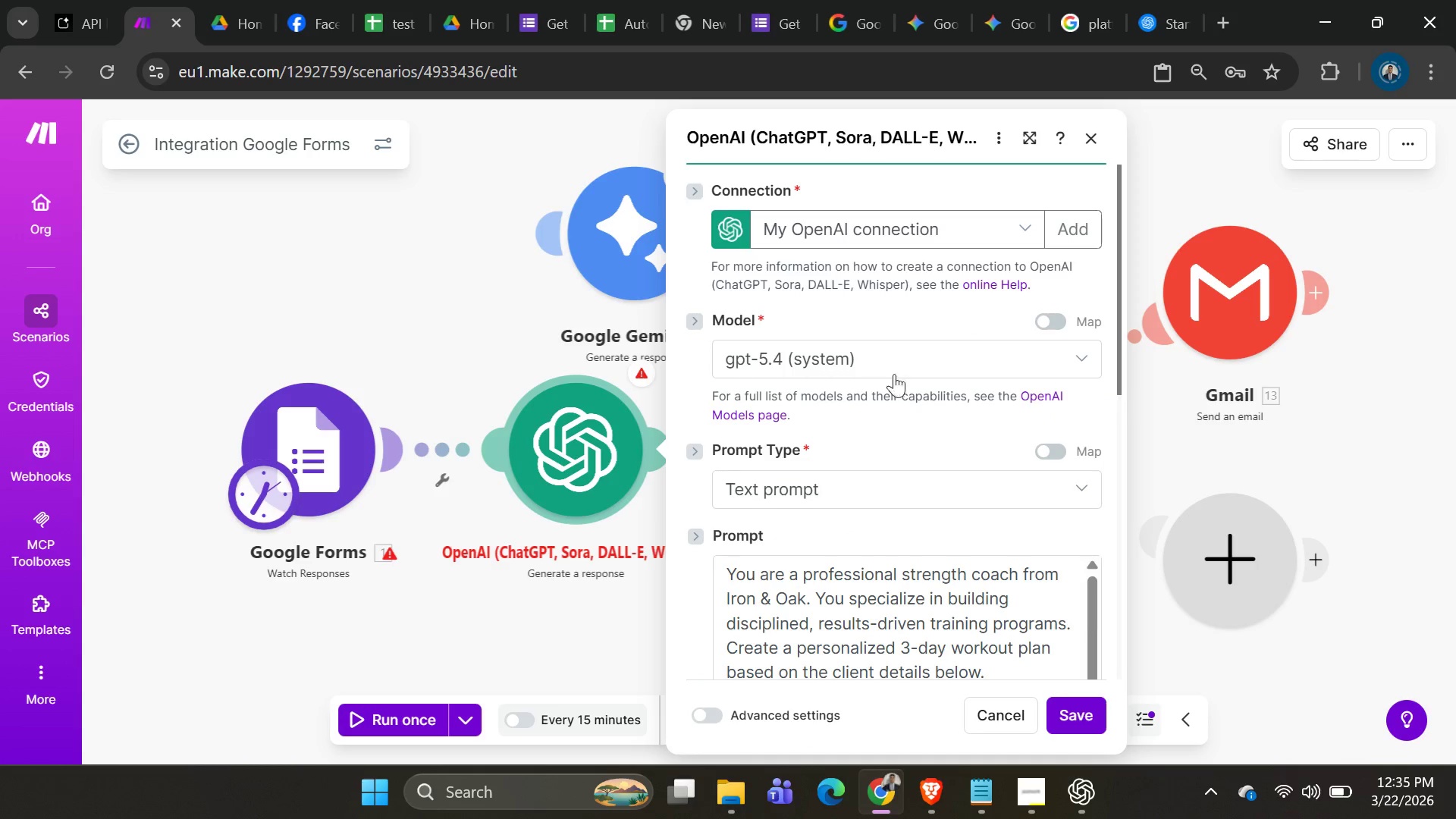 
left_click([902, 364])
 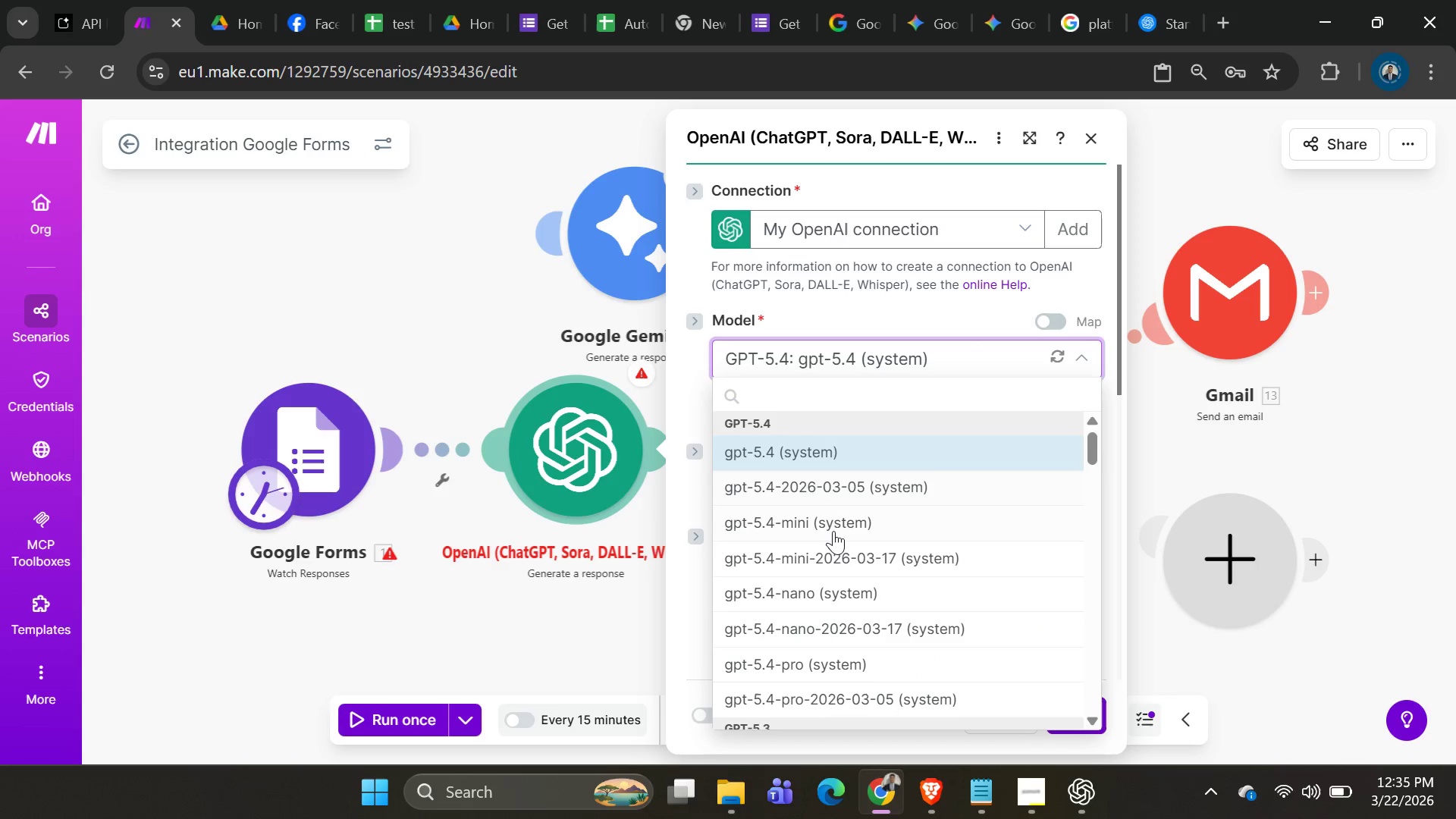 
scroll: coordinate [830, 539], scroll_direction: down, amount: 2.0
 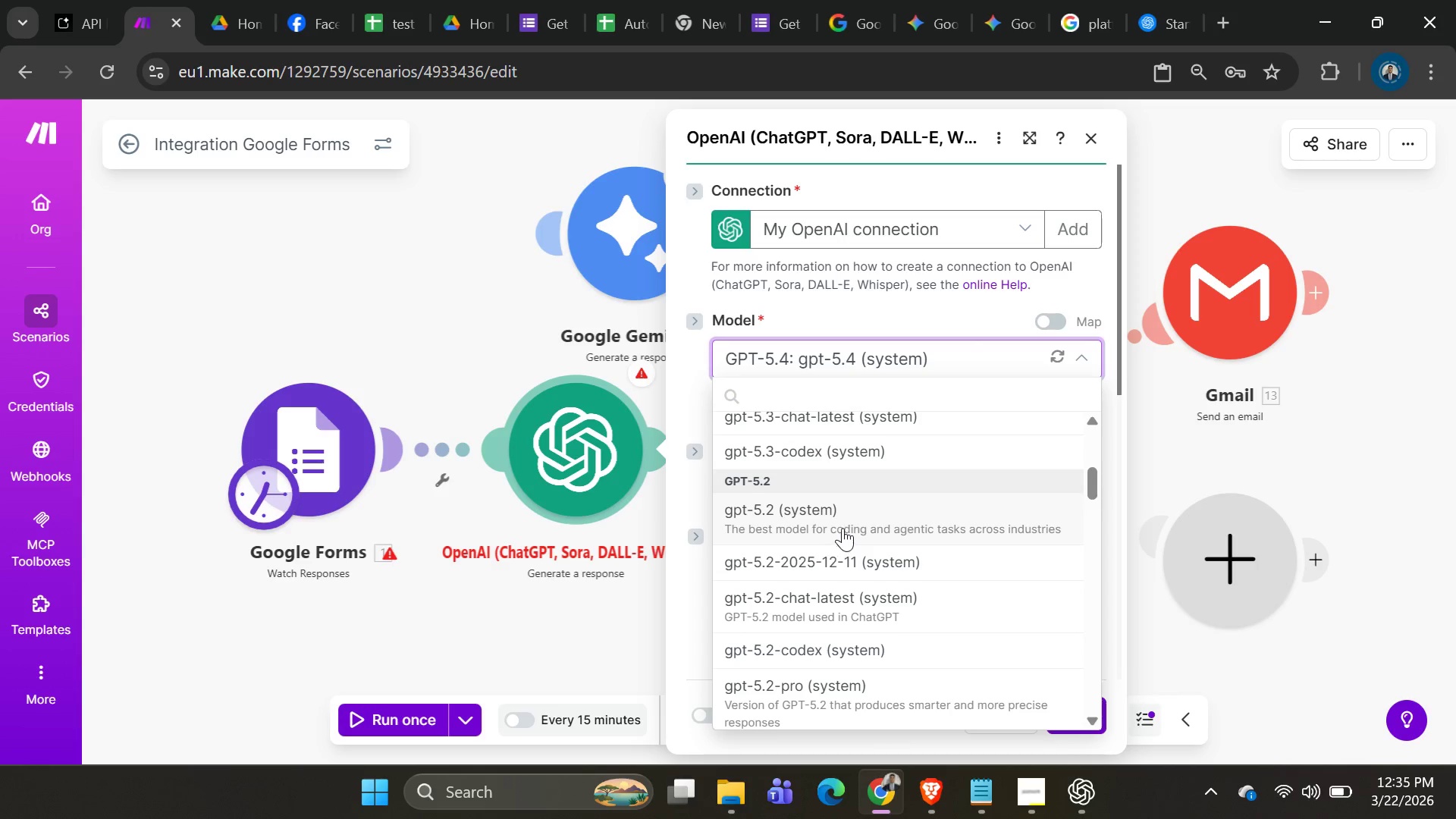 
left_click([843, 526])
 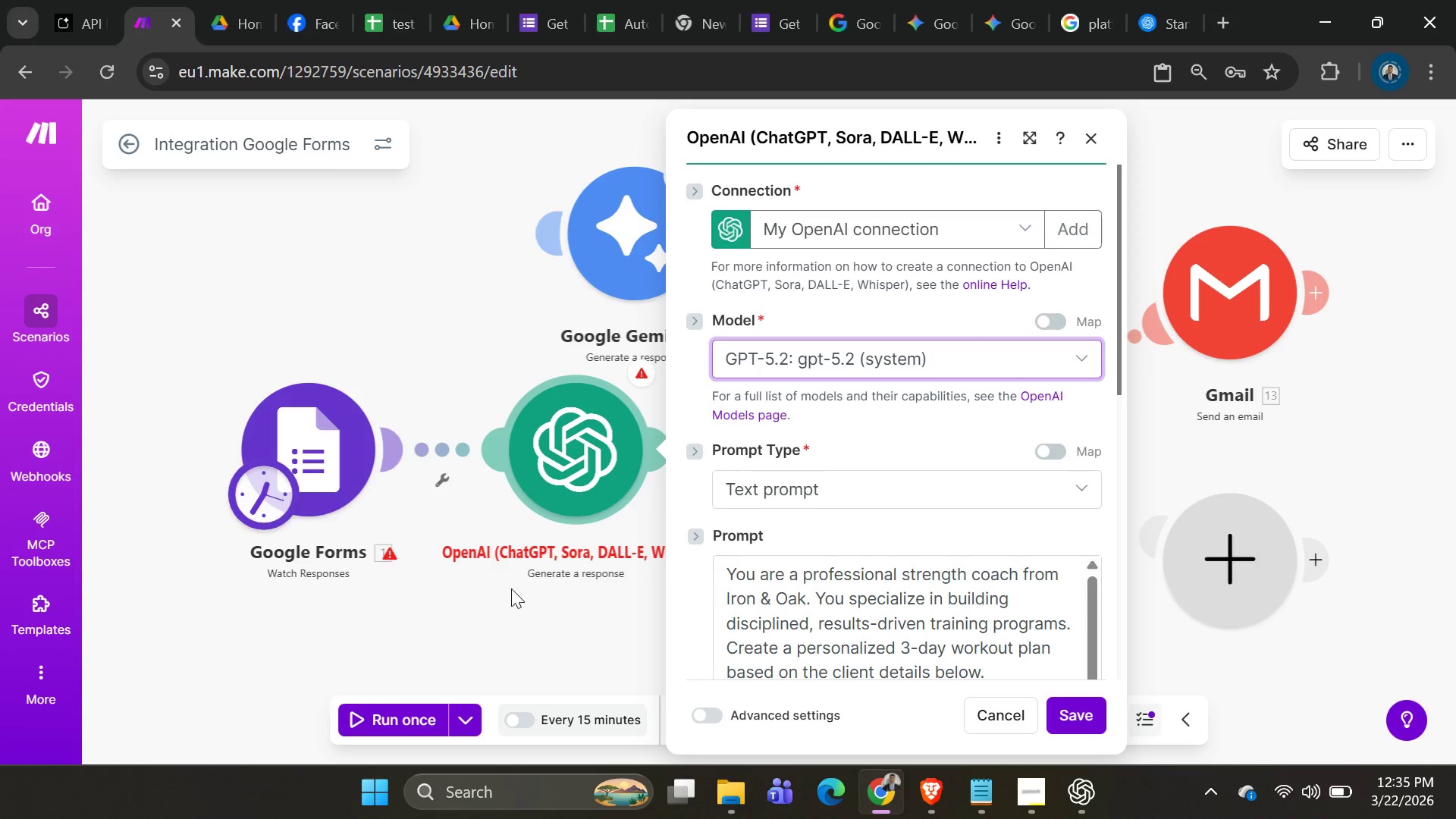 
left_click([599, 475])
 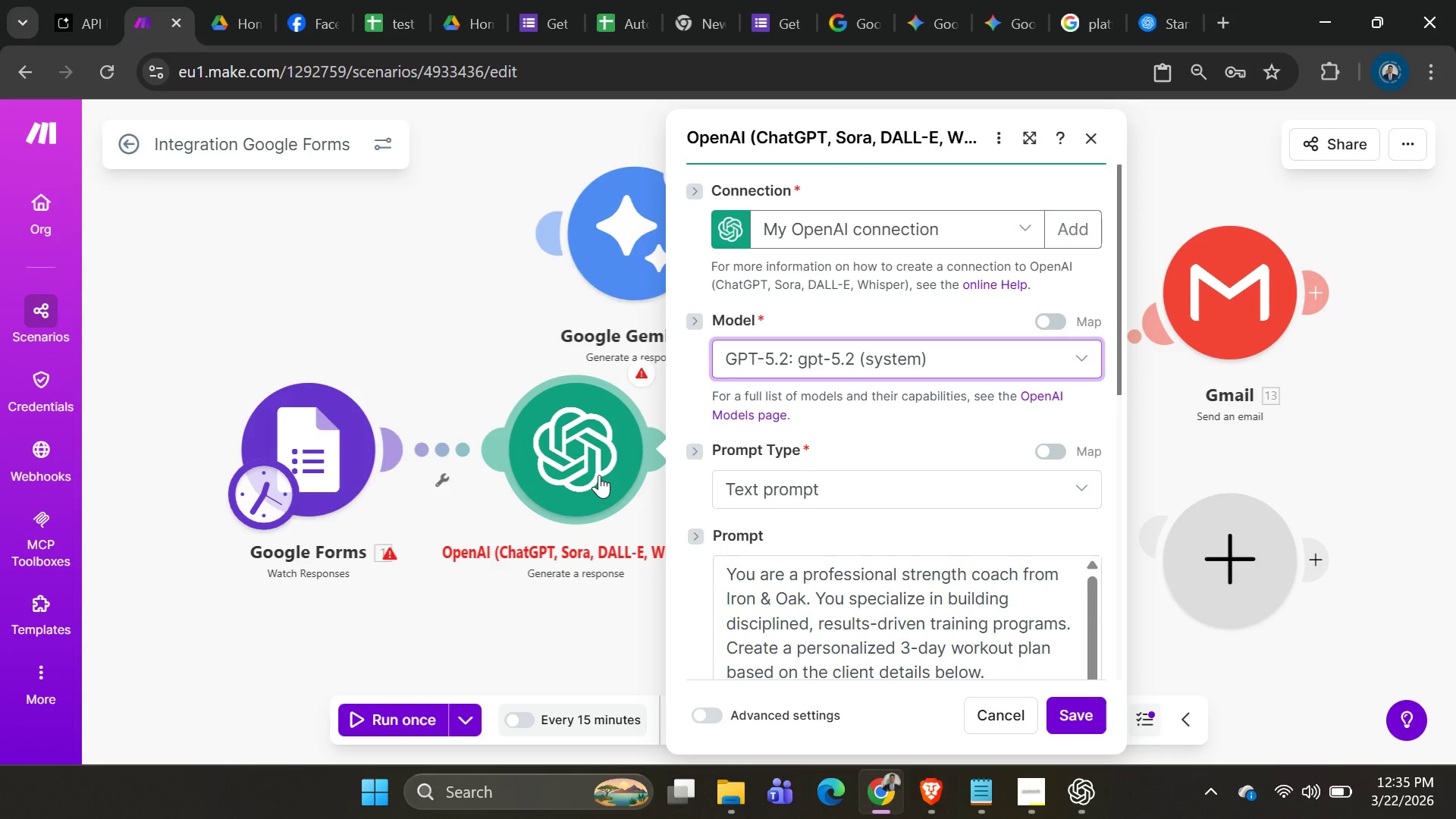 
right_click([599, 475])
 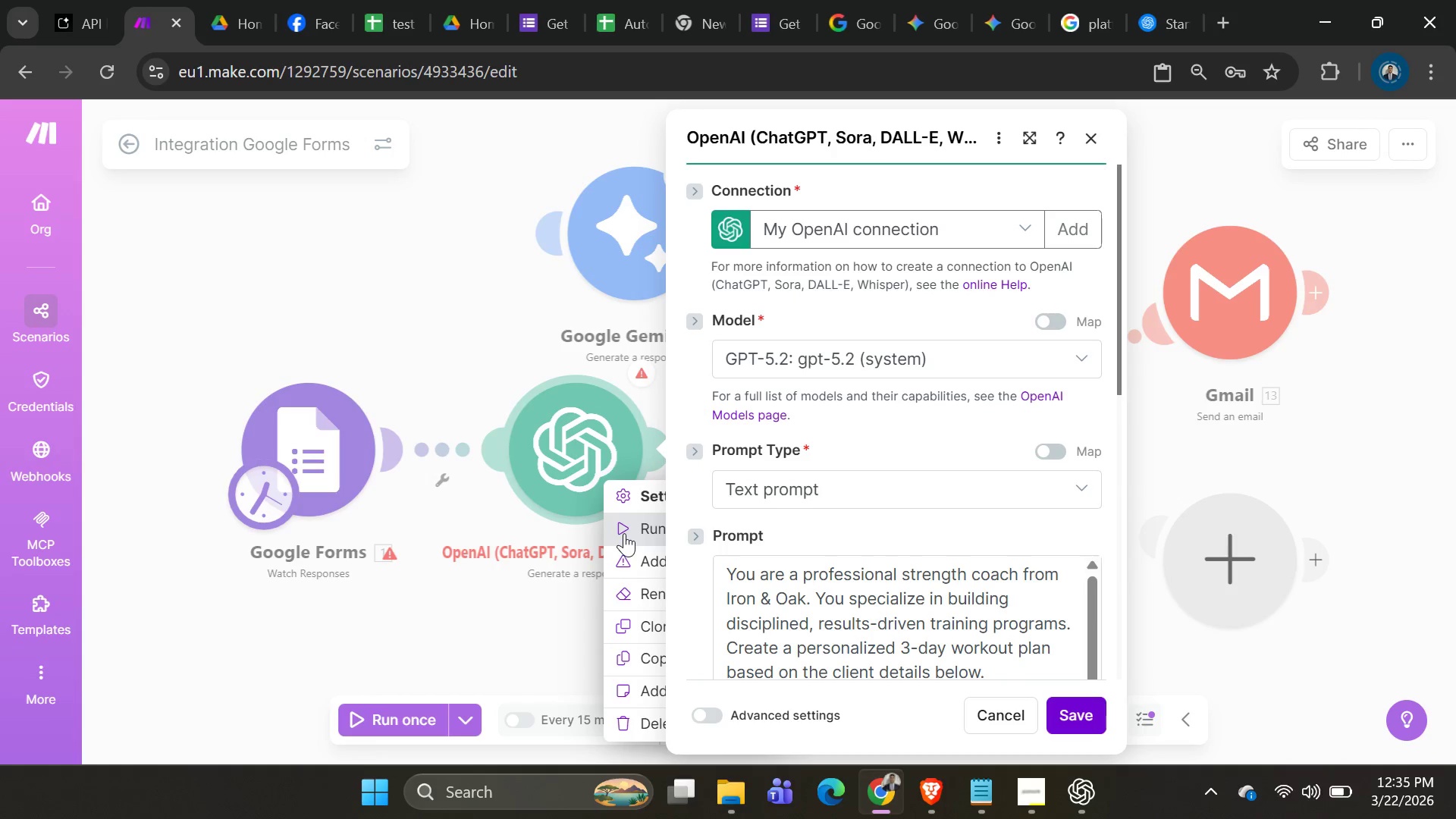 
left_click([624, 535])
 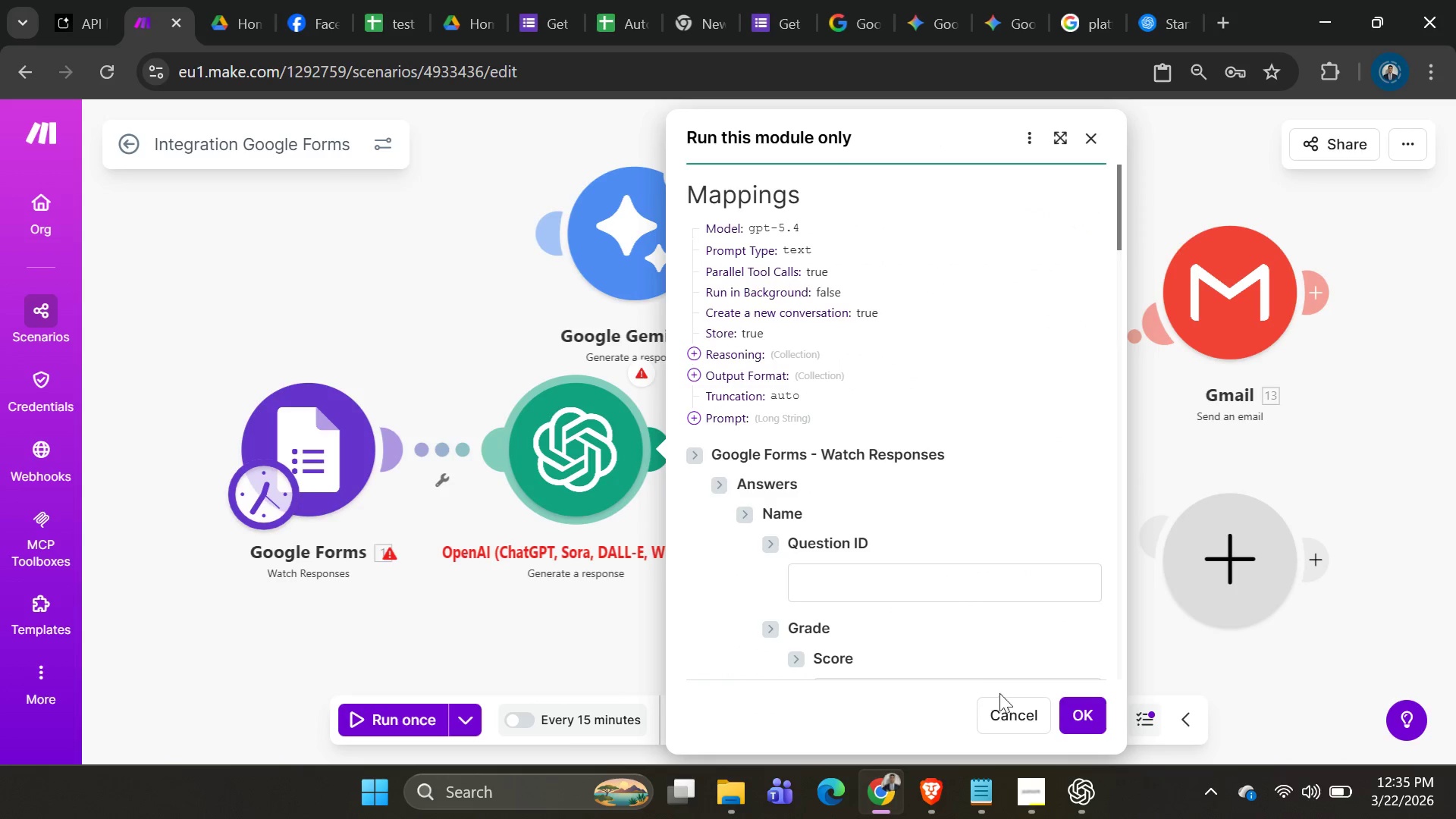 
left_click([1104, 724])
 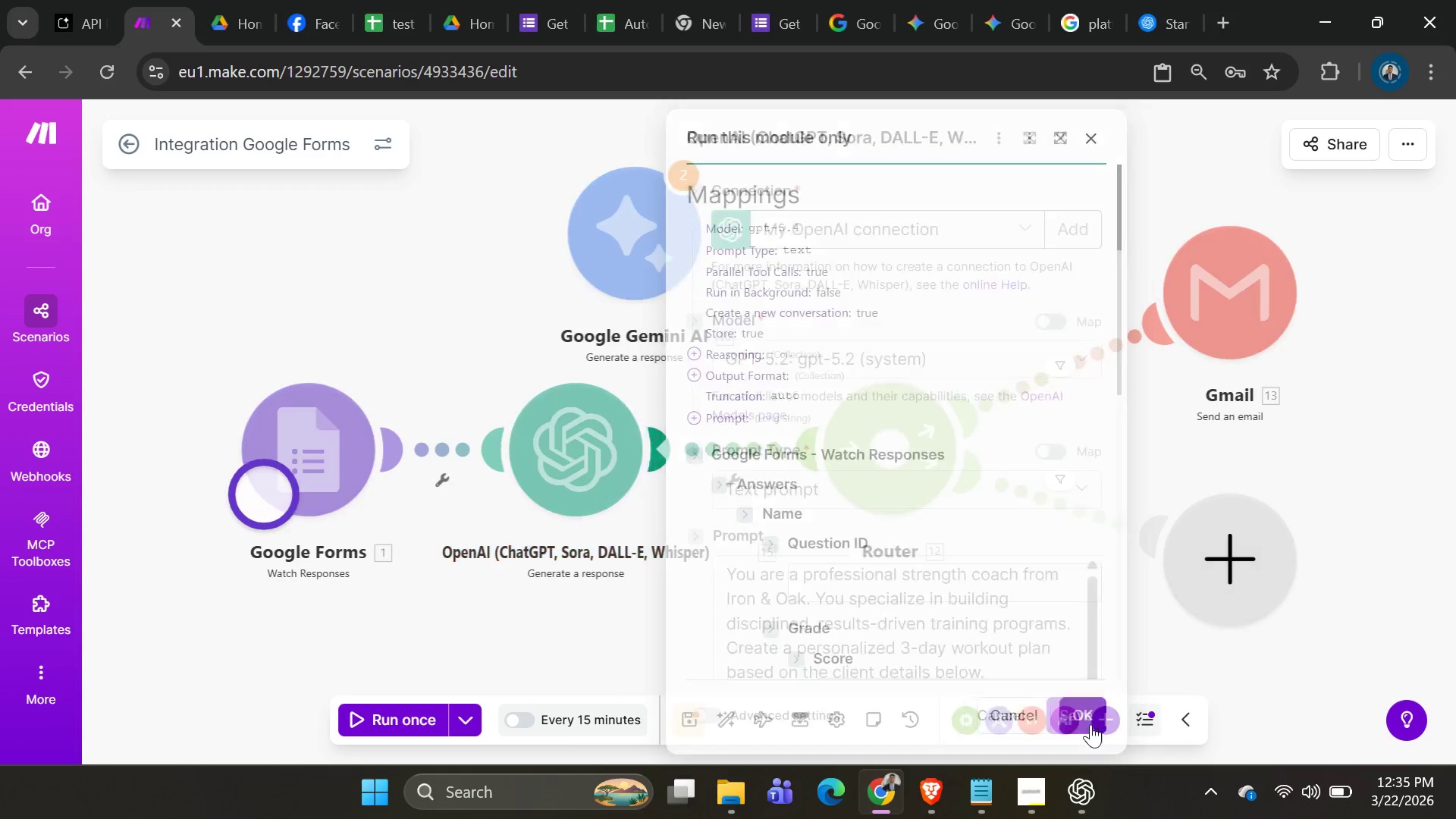 
left_click([1087, 724])
 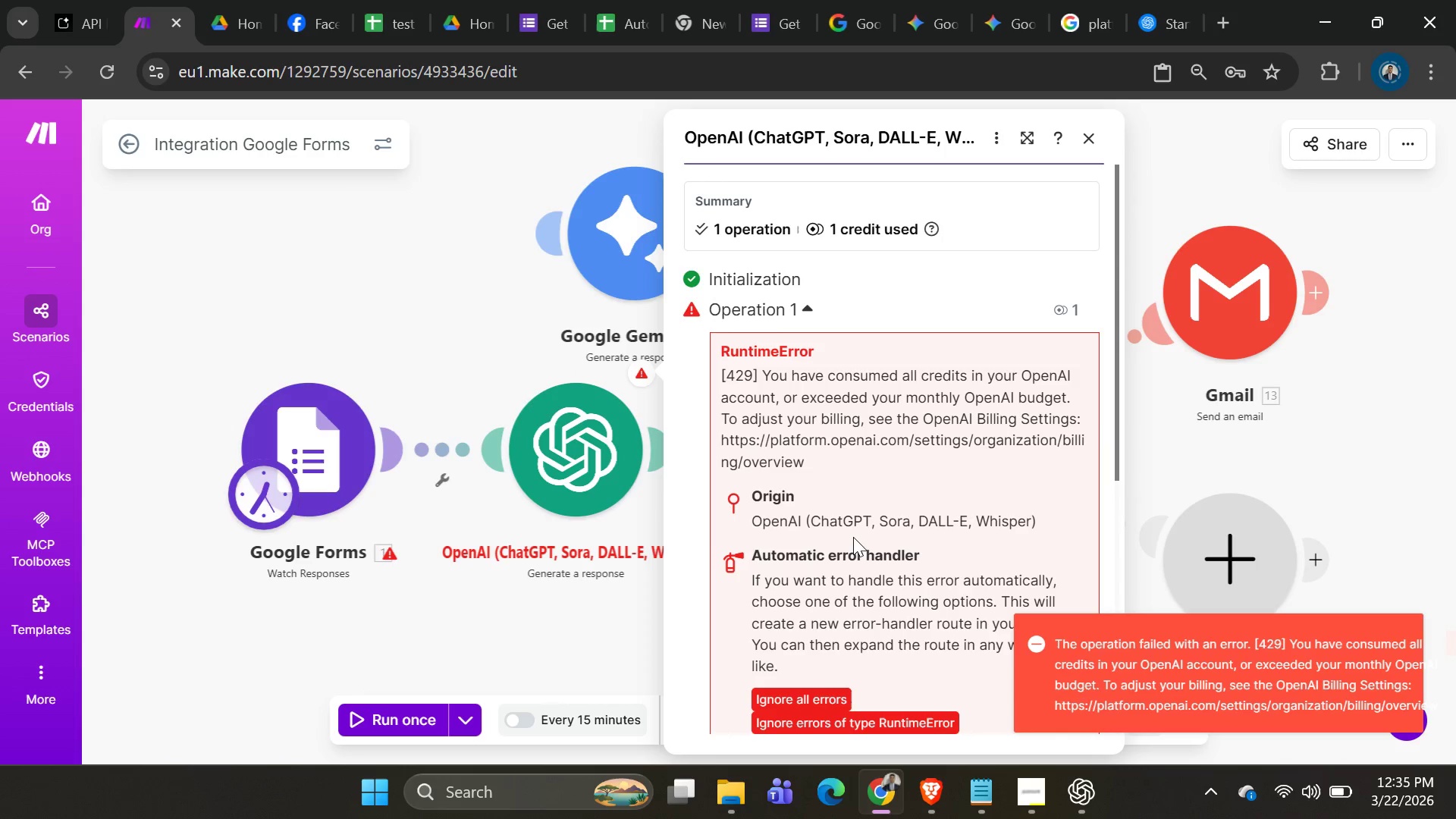 
scroll: coordinate [852, 541], scroll_direction: down, amount: 2.0
 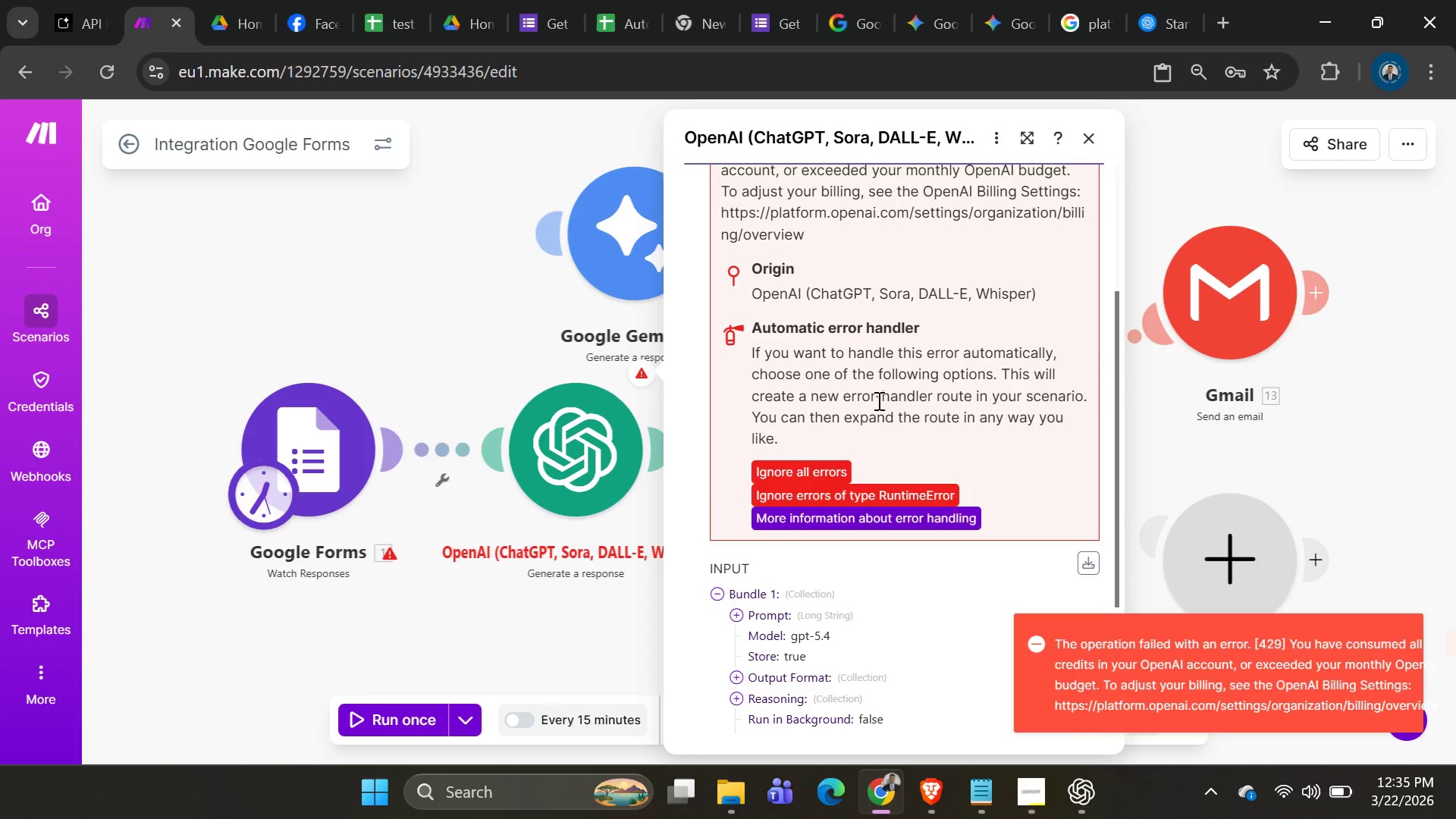 
scroll: coordinate [877, 400], scroll_direction: up, amount: 3.0
 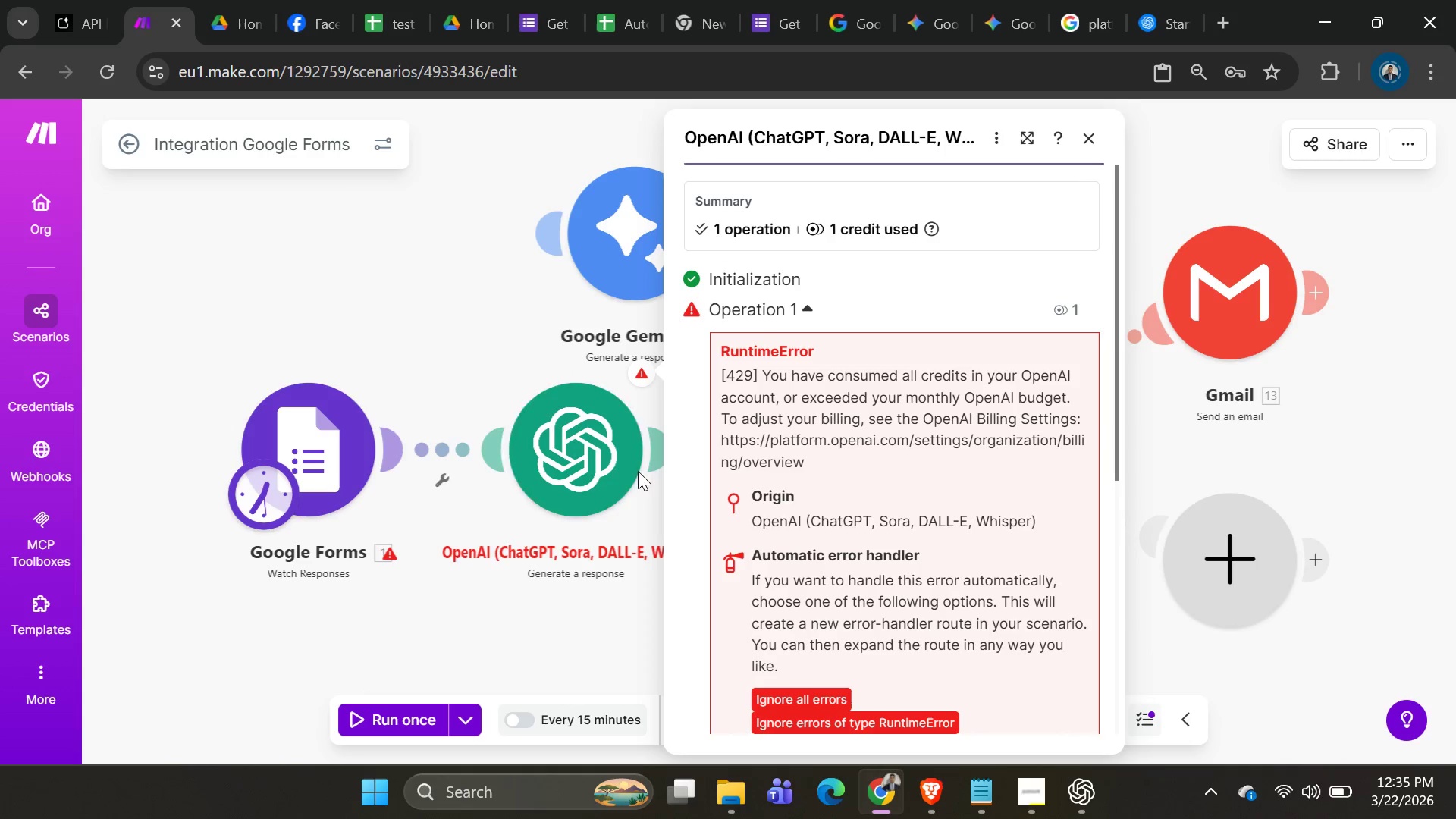 
left_click([582, 461])
 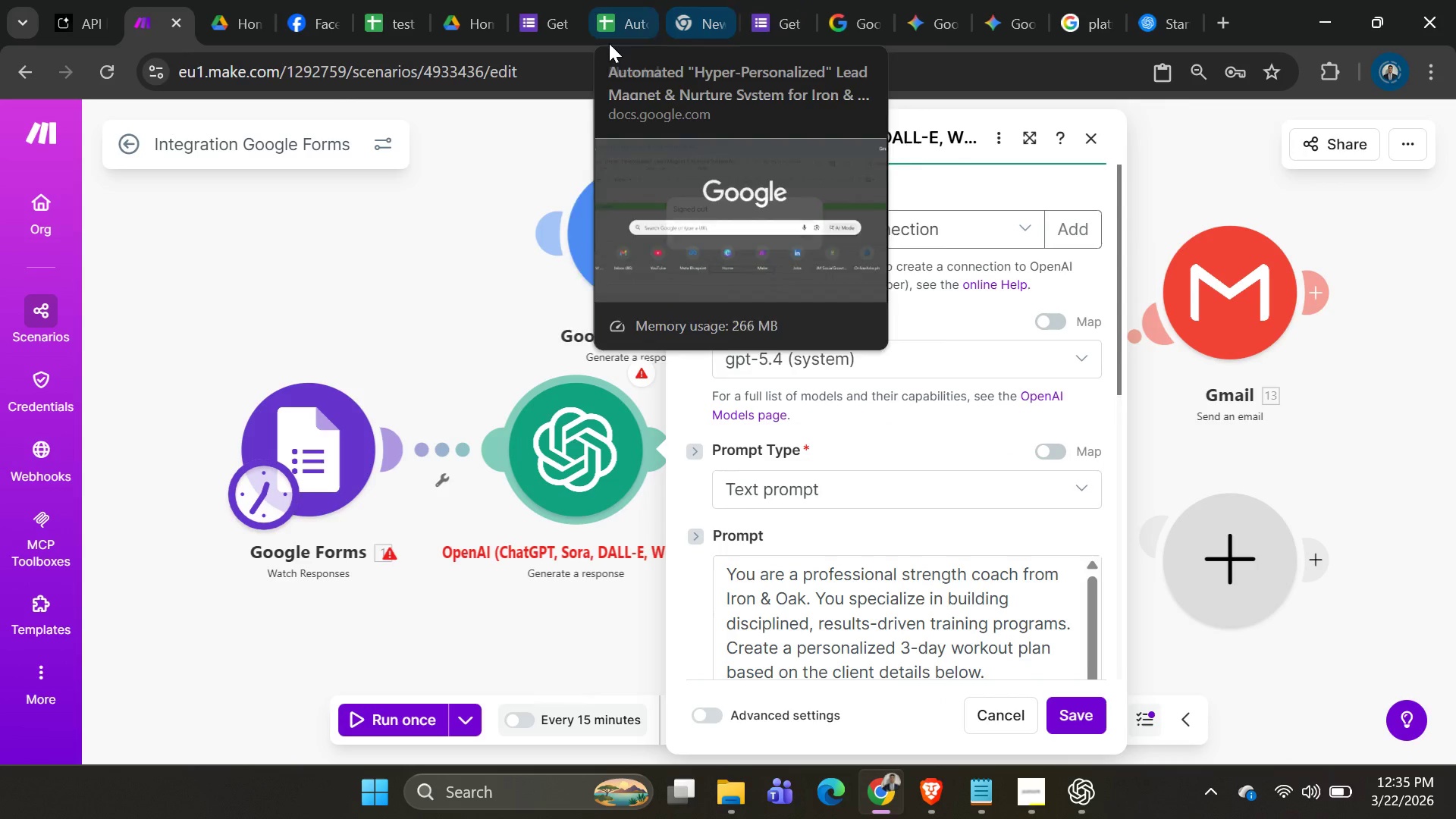 
wait(7.89)
 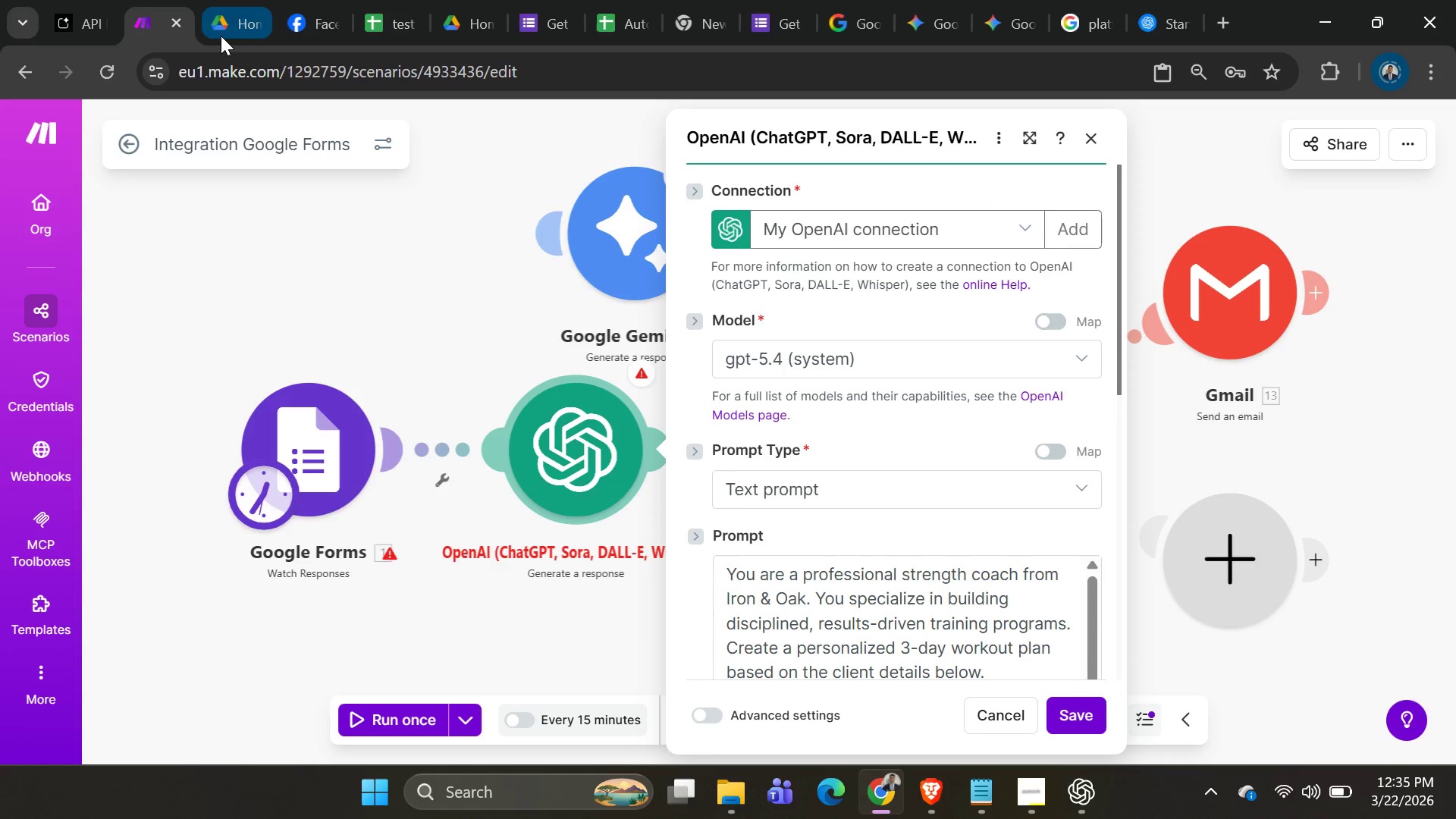 
left_click([55, 33])
 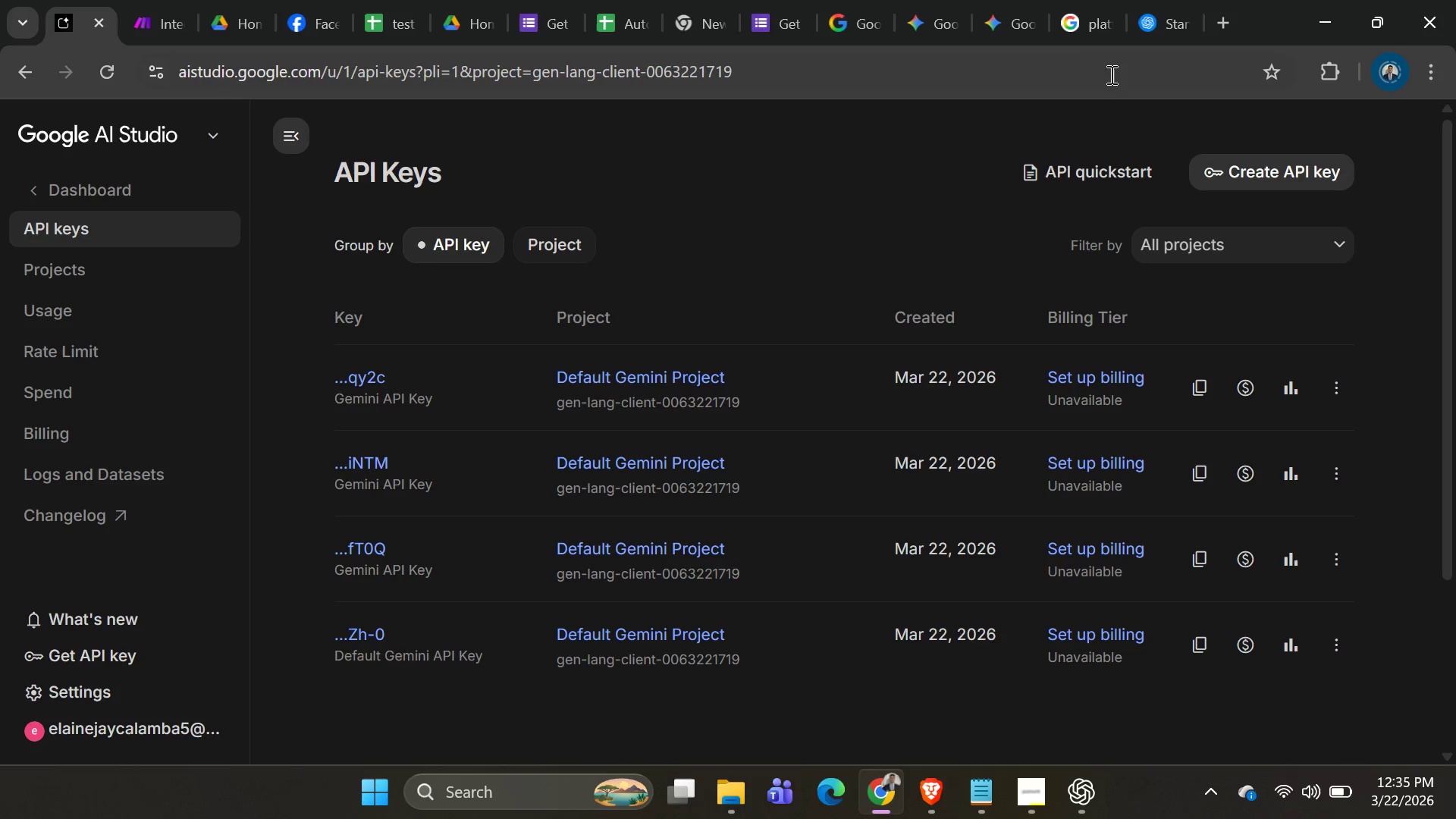 
left_click([1138, 27])
 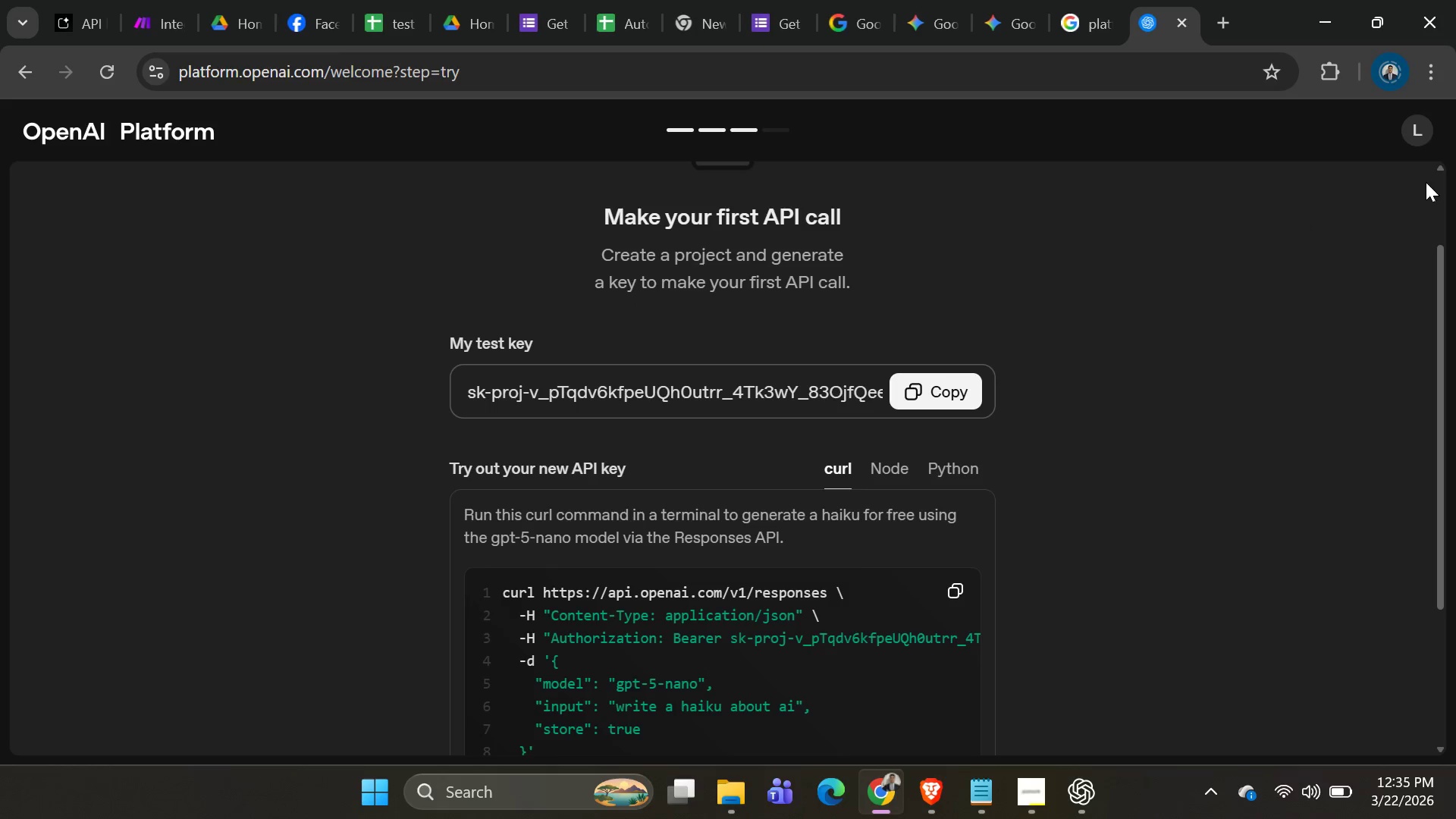 
left_click([1410, 116])
 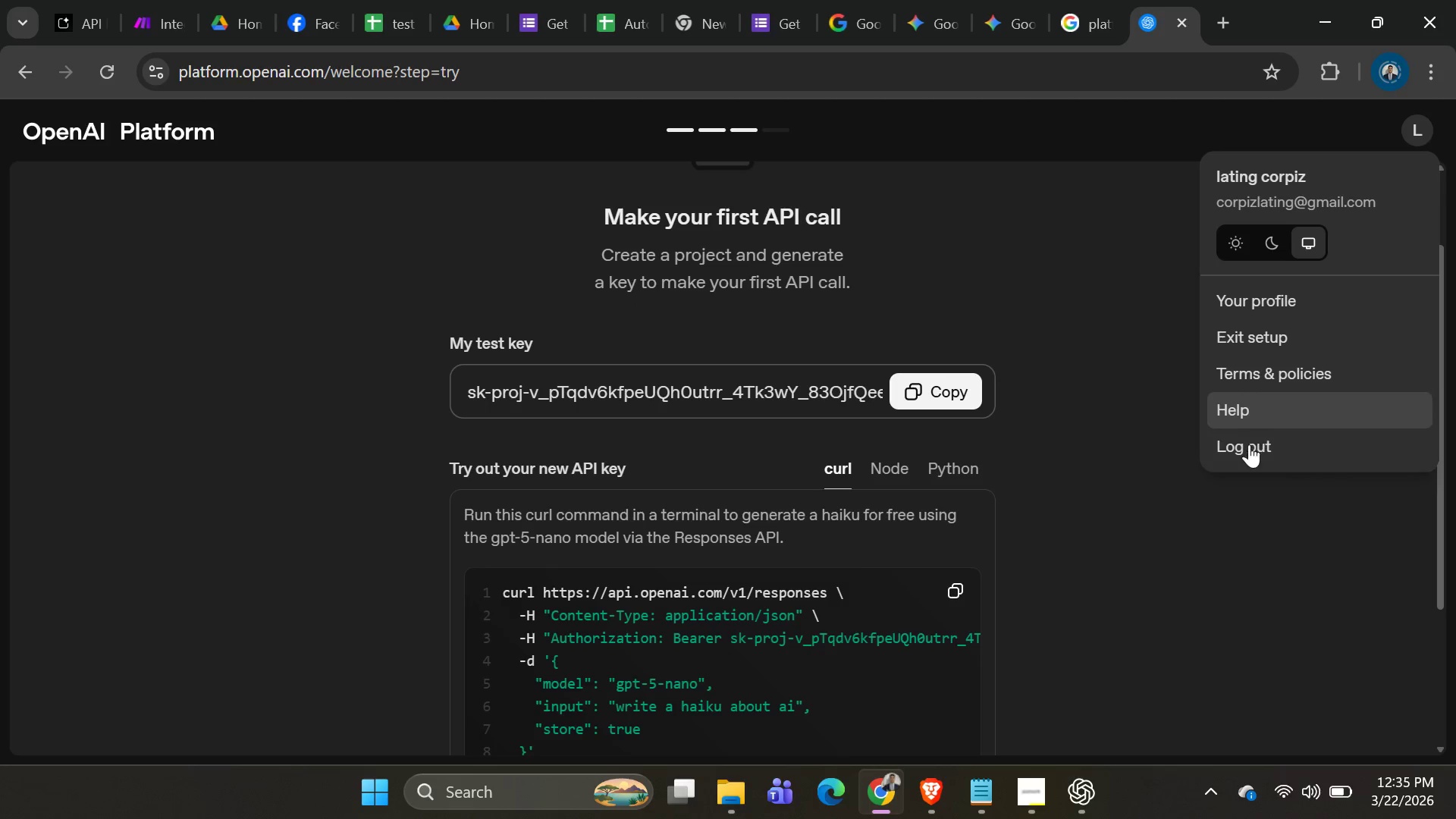 
left_click([1249, 446])
 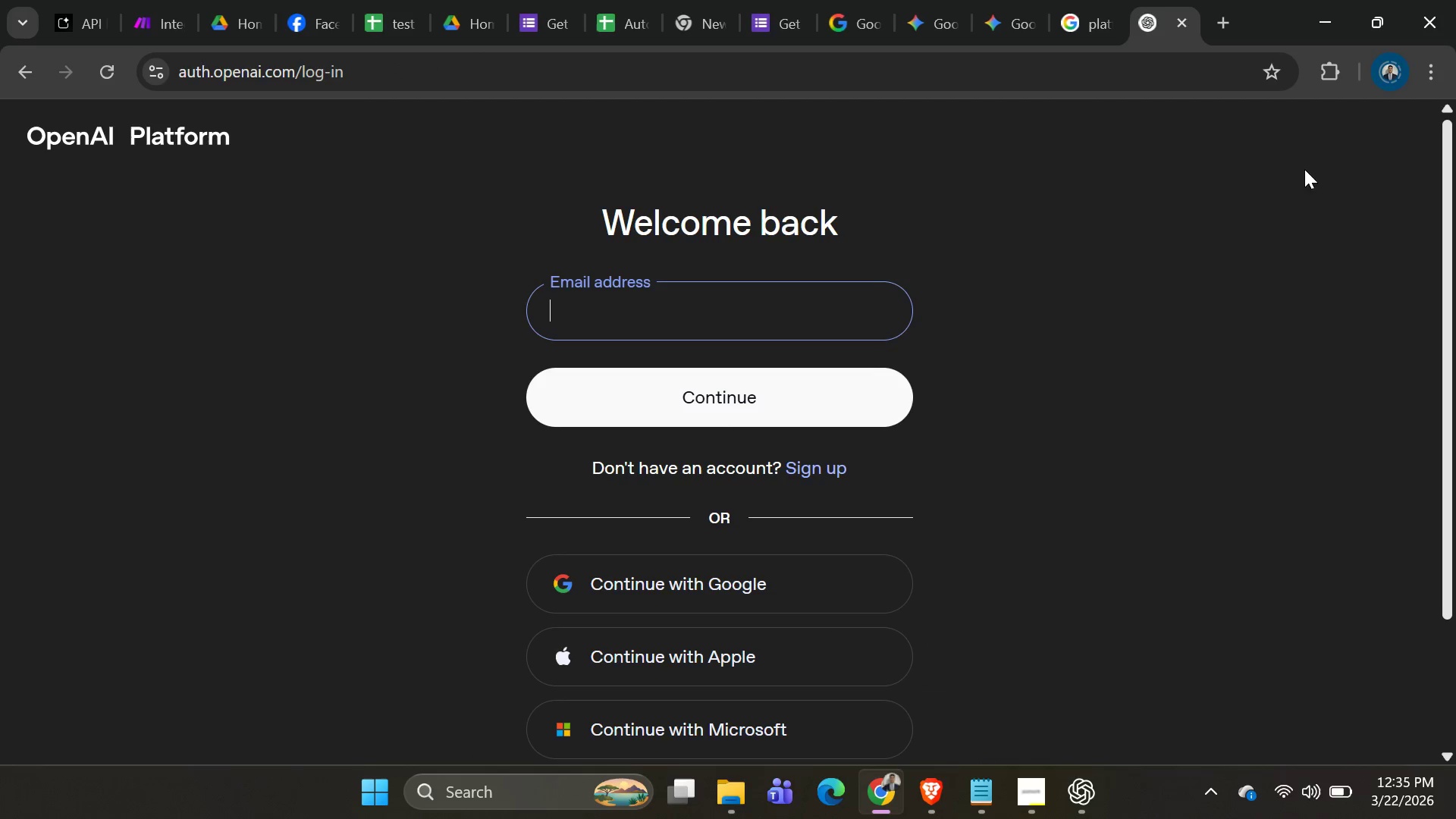 
wait(5.52)
 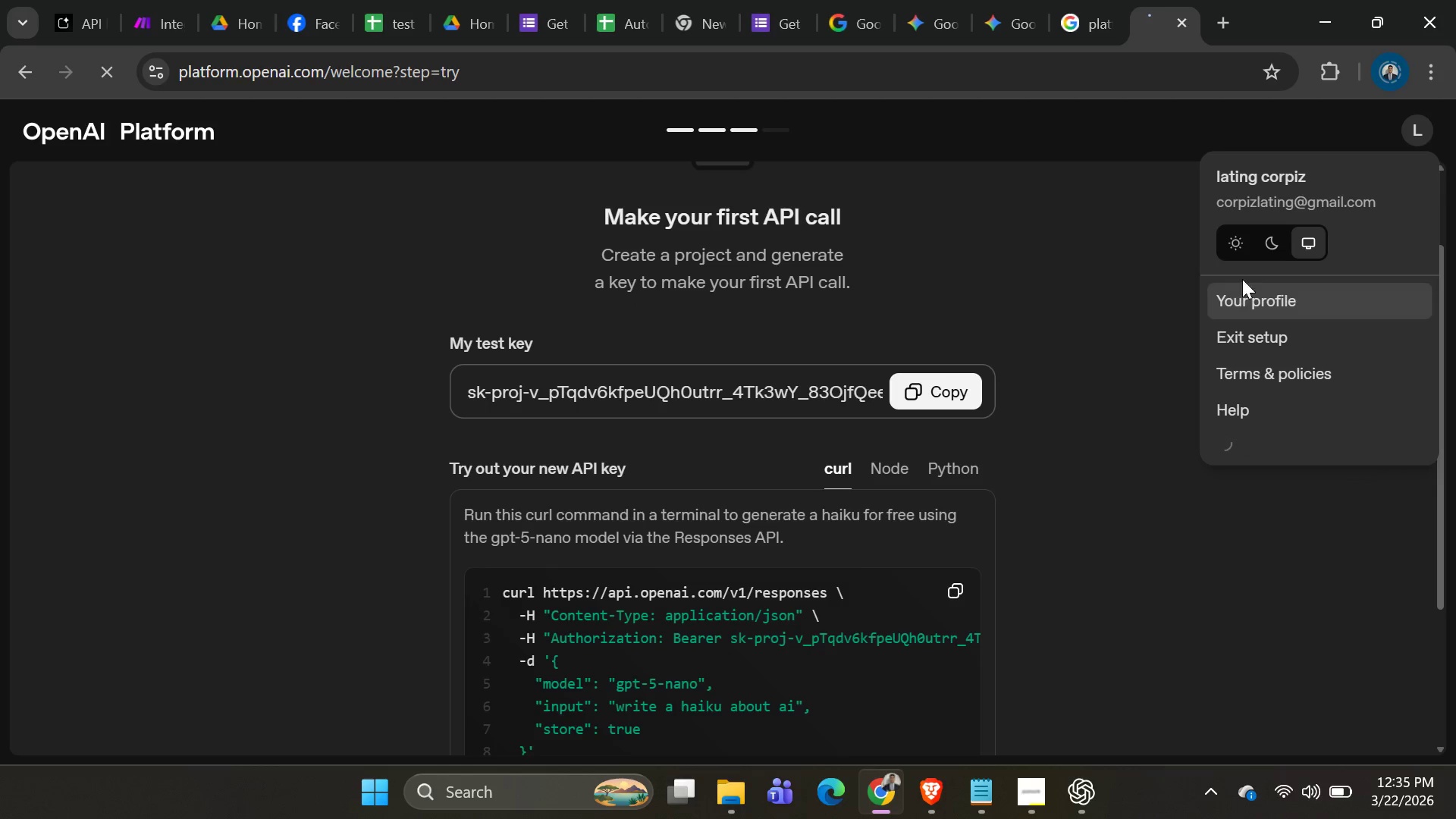 
left_click([730, 586])
 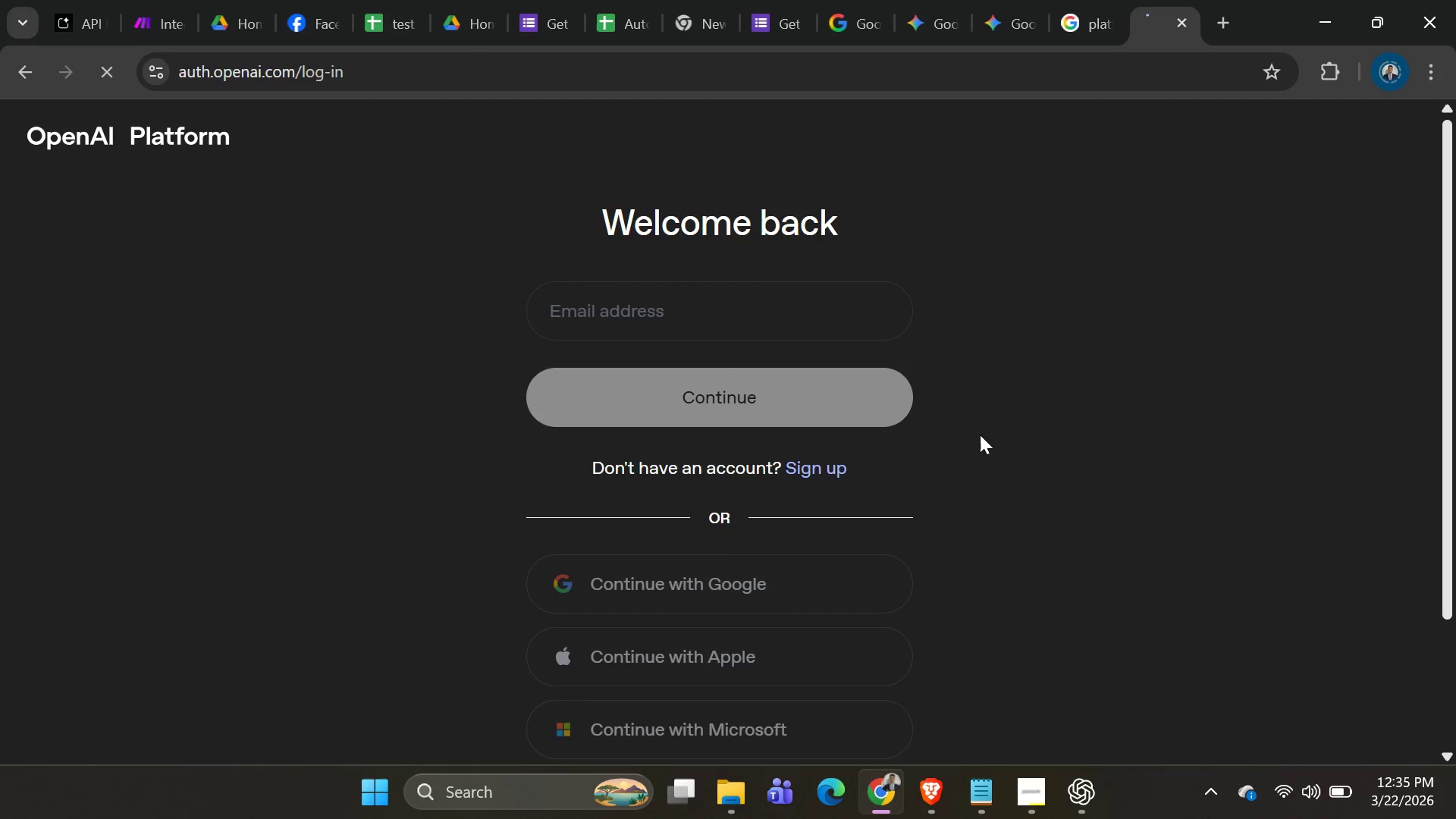 
scroll: coordinate [1012, 445], scroll_direction: down, amount: 5.0
 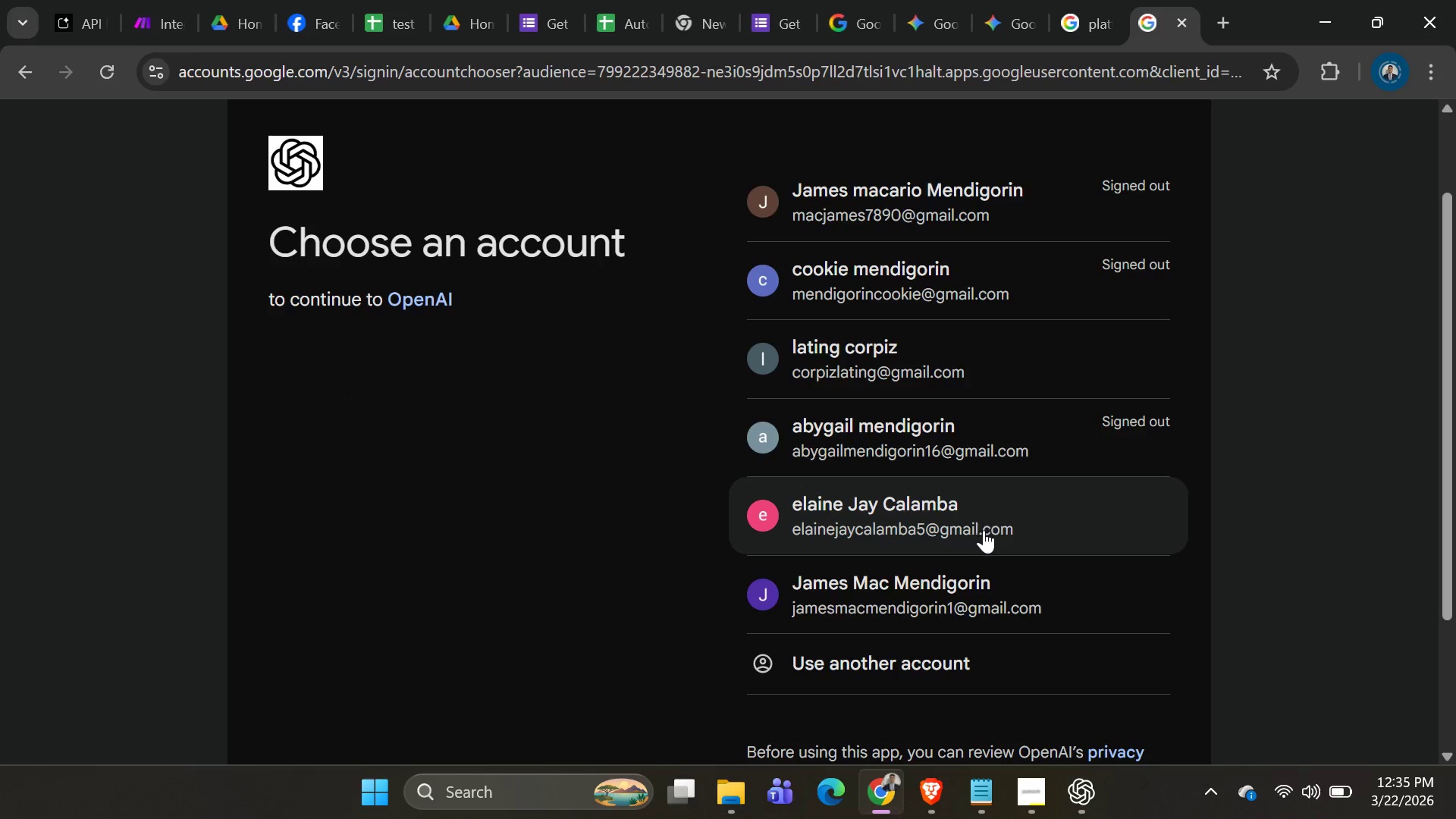 
left_click([987, 534])
 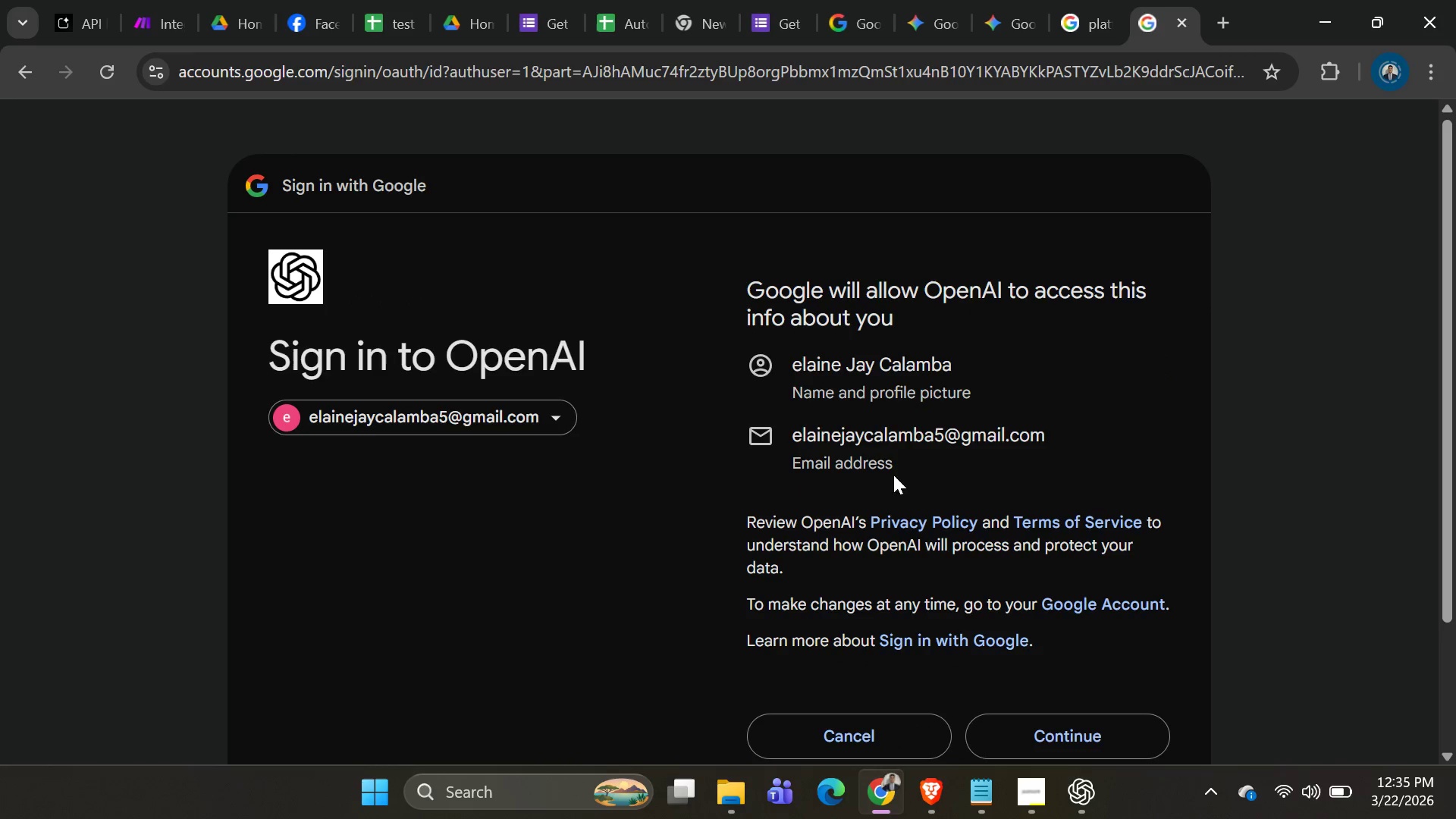 
left_click([1085, 741])
 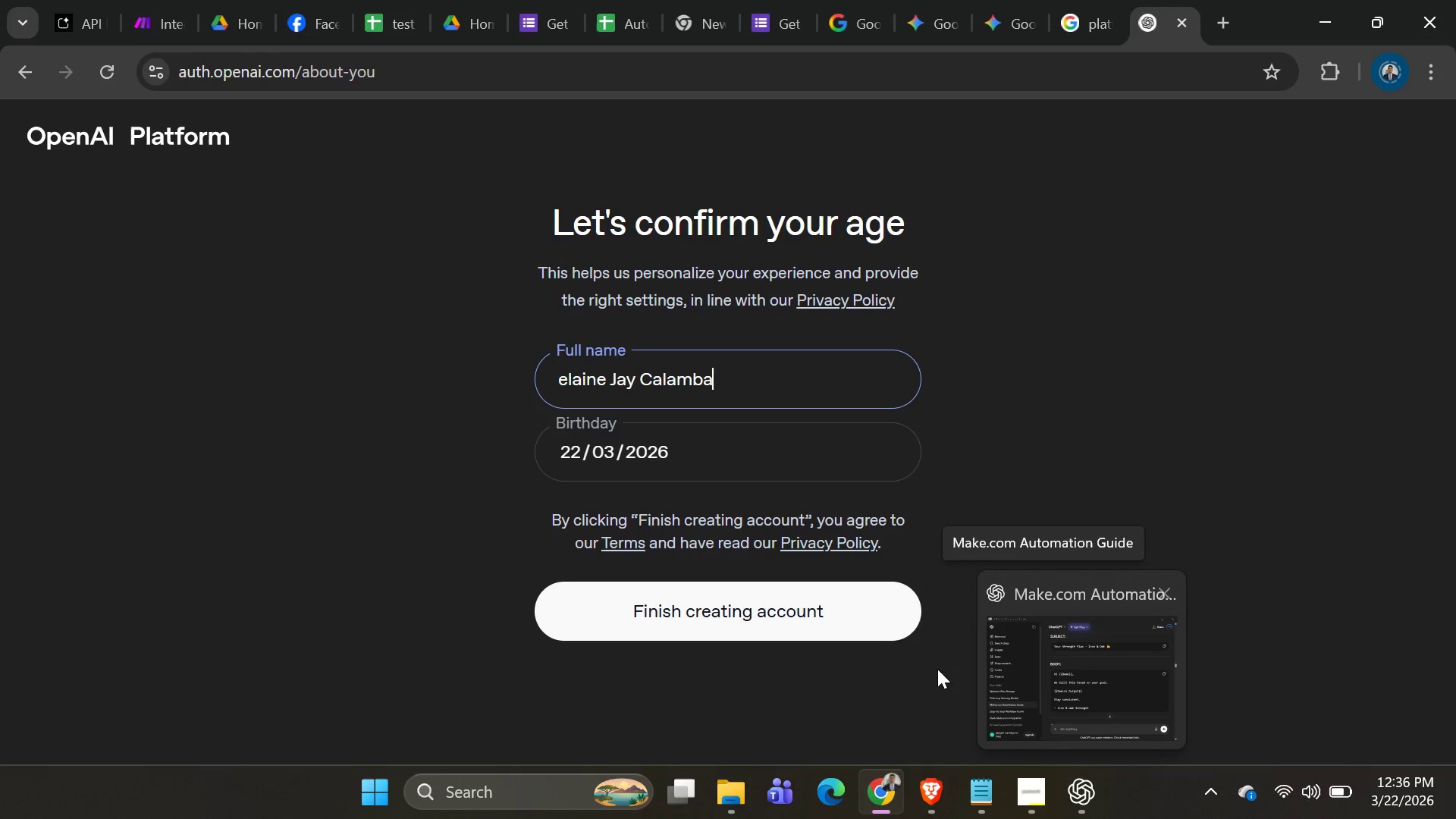 
wait(6.66)
 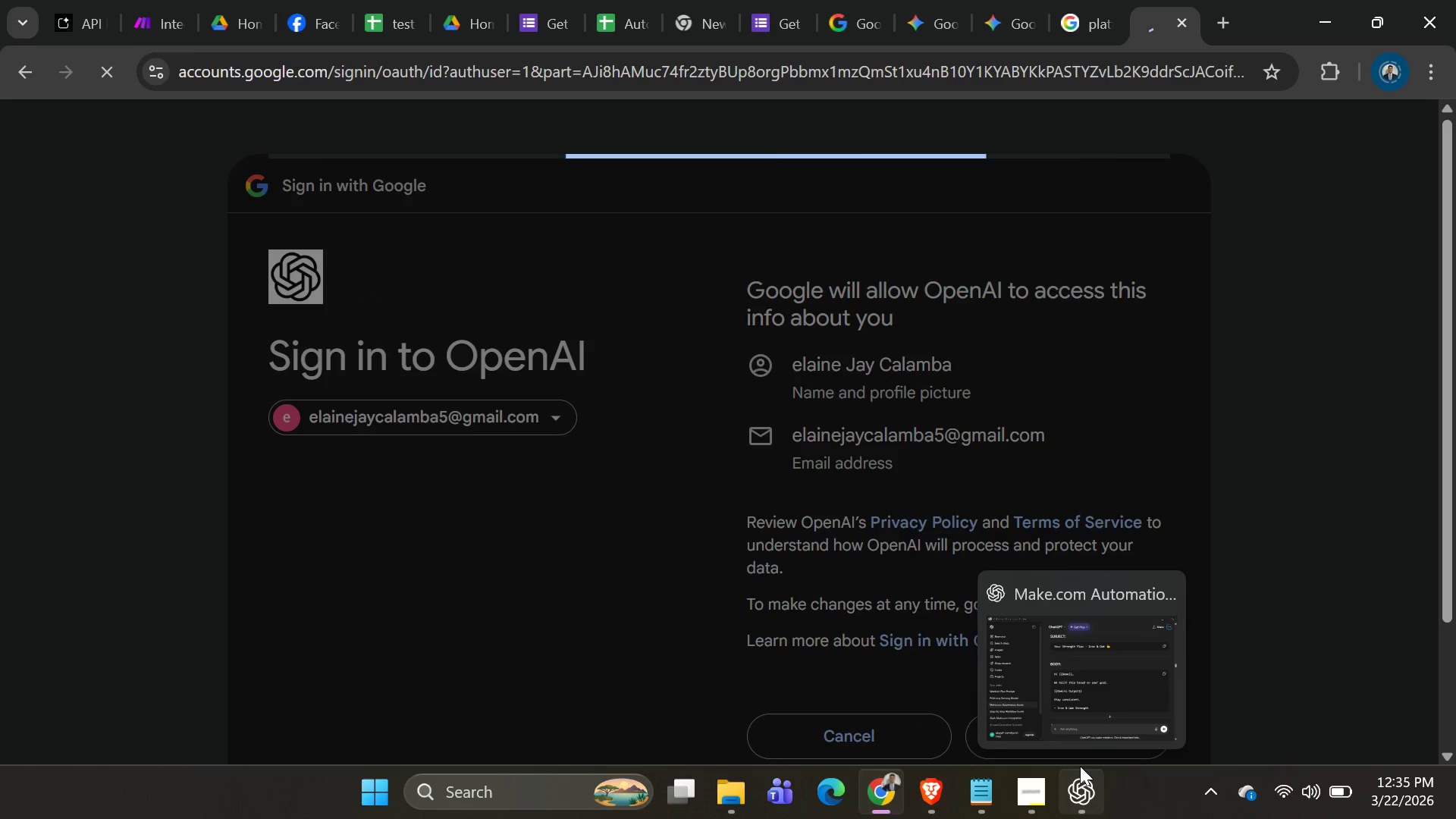 
left_click([735, 450])
 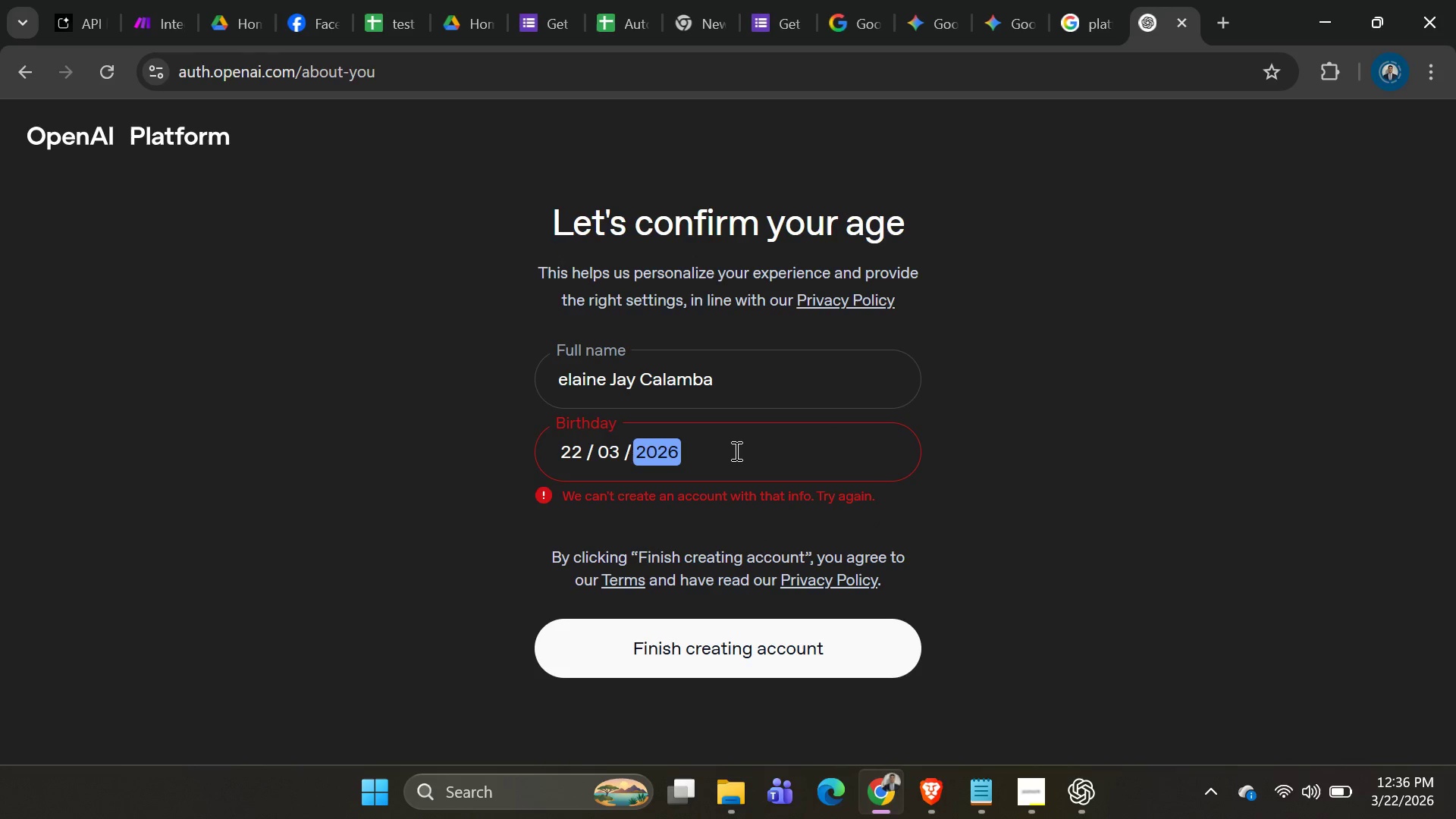 
type(1998)
 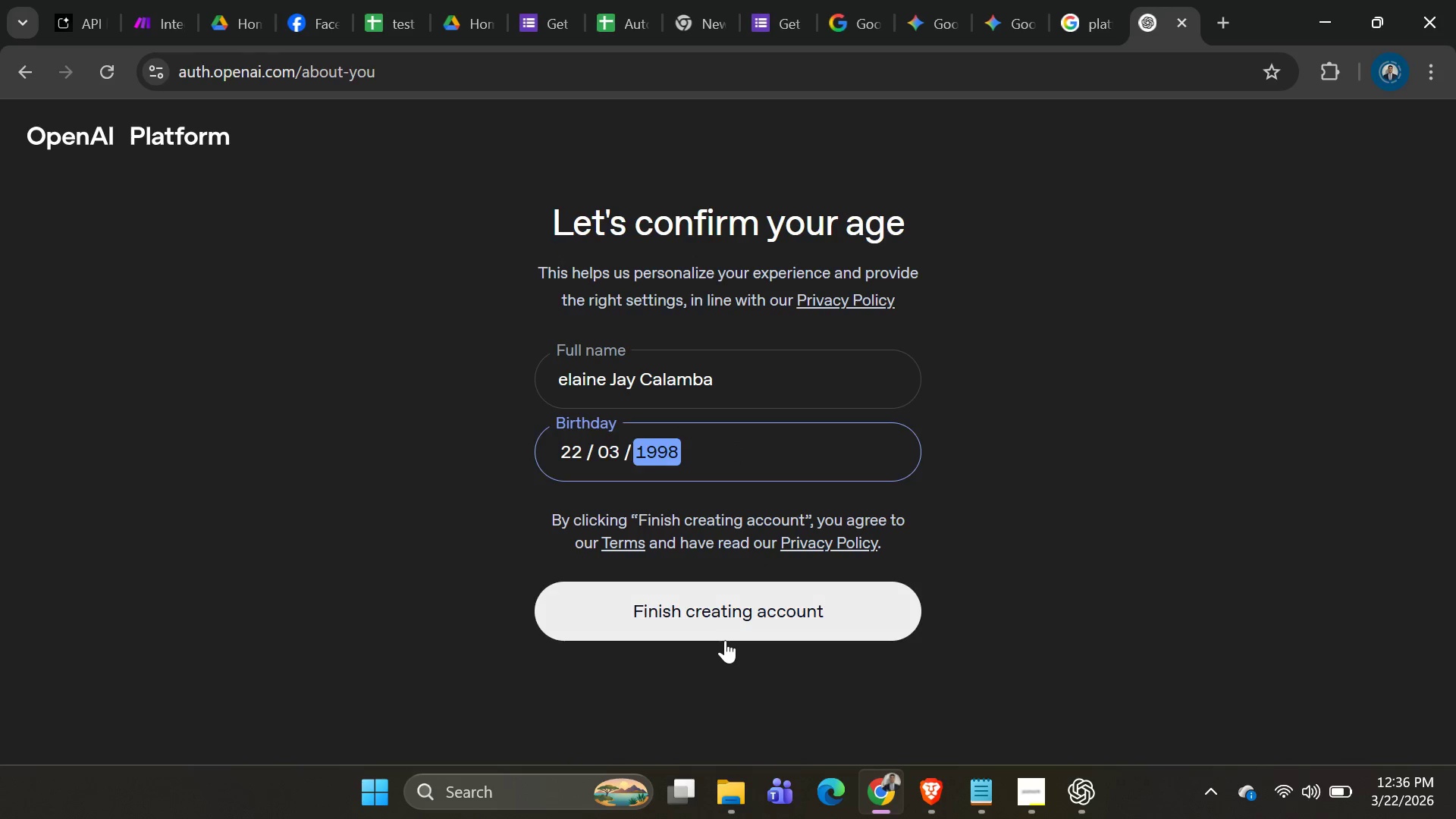 
double_click([730, 632])
 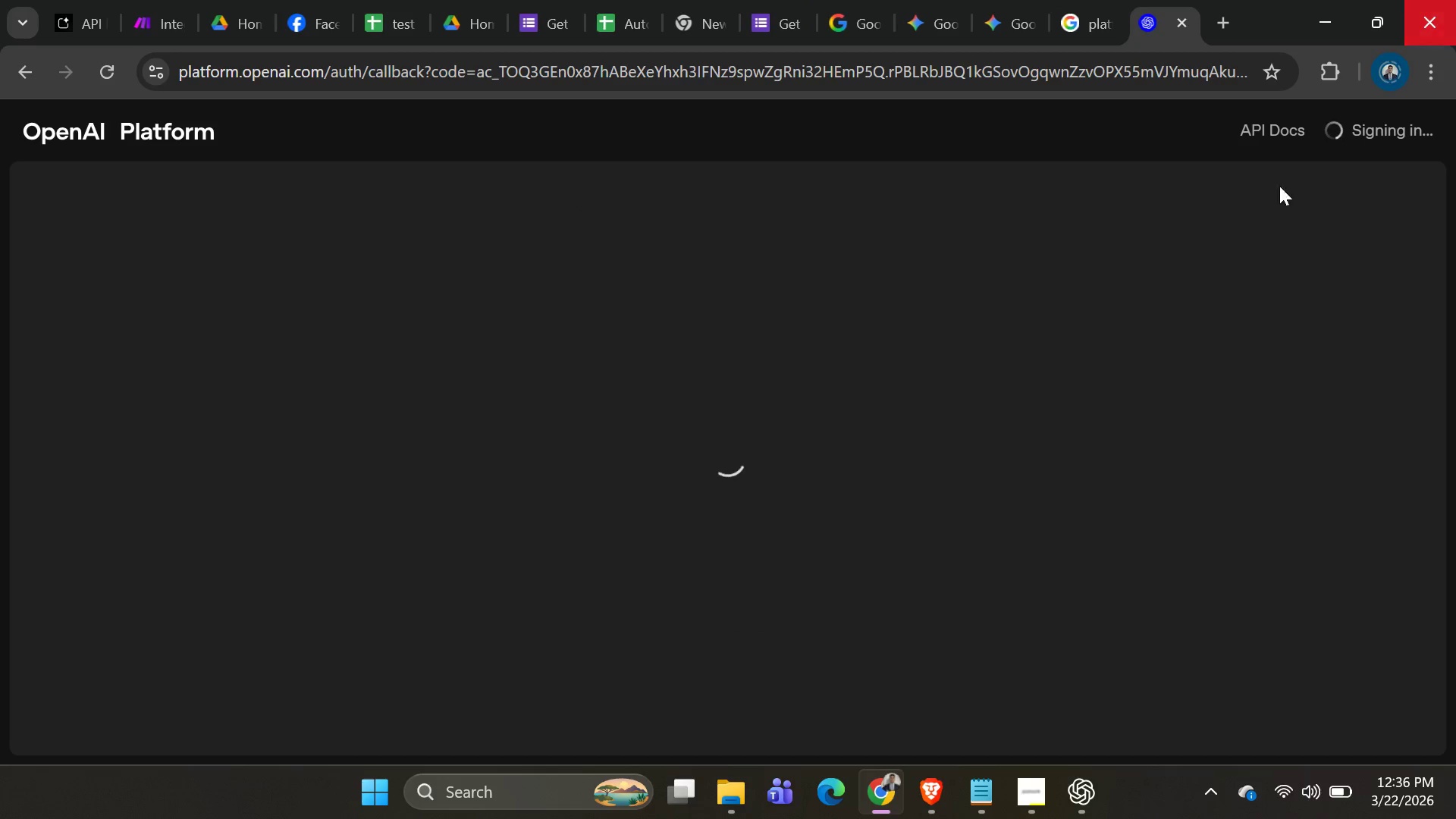 
wait(8.39)
 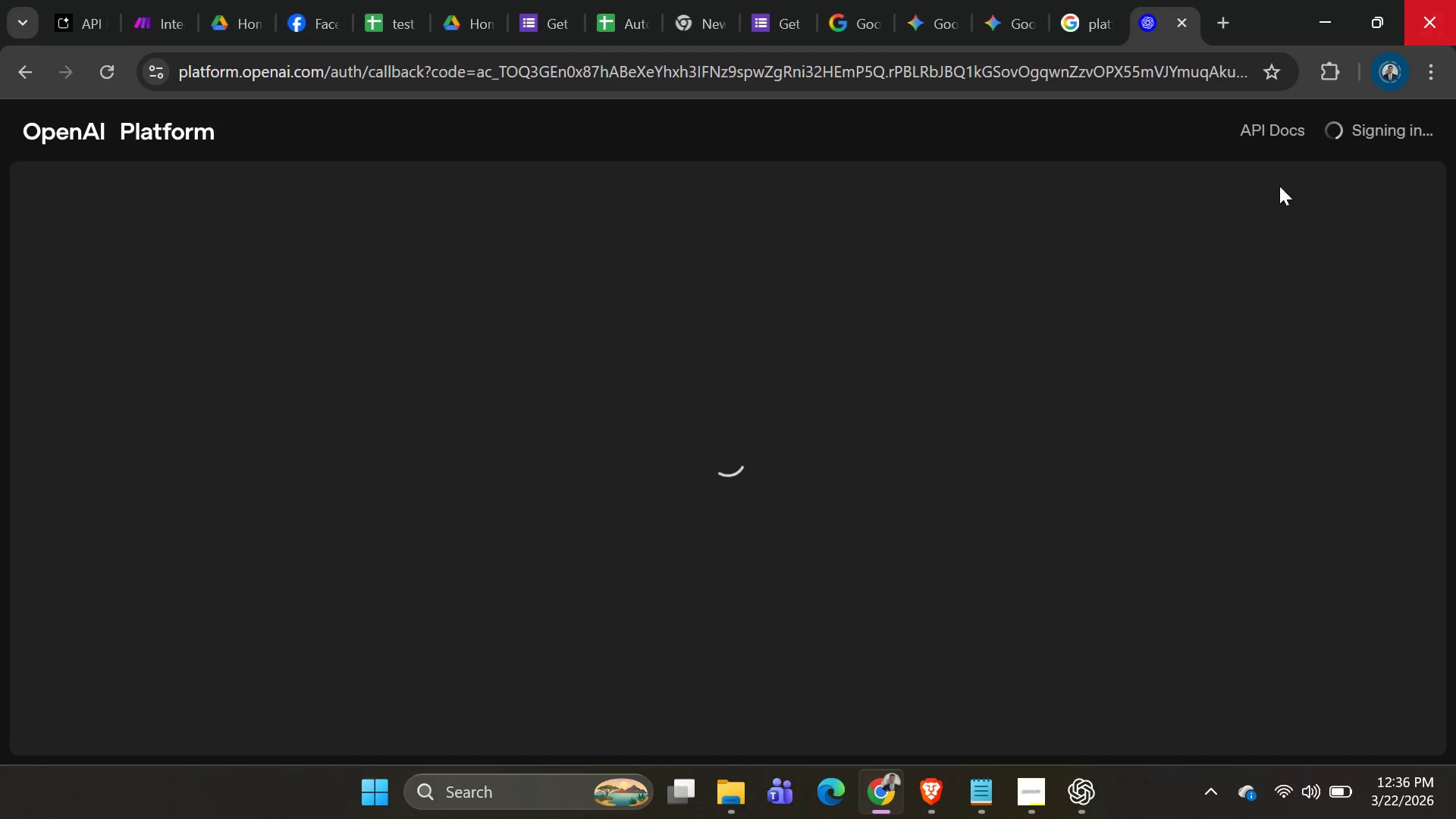 
type(as)
 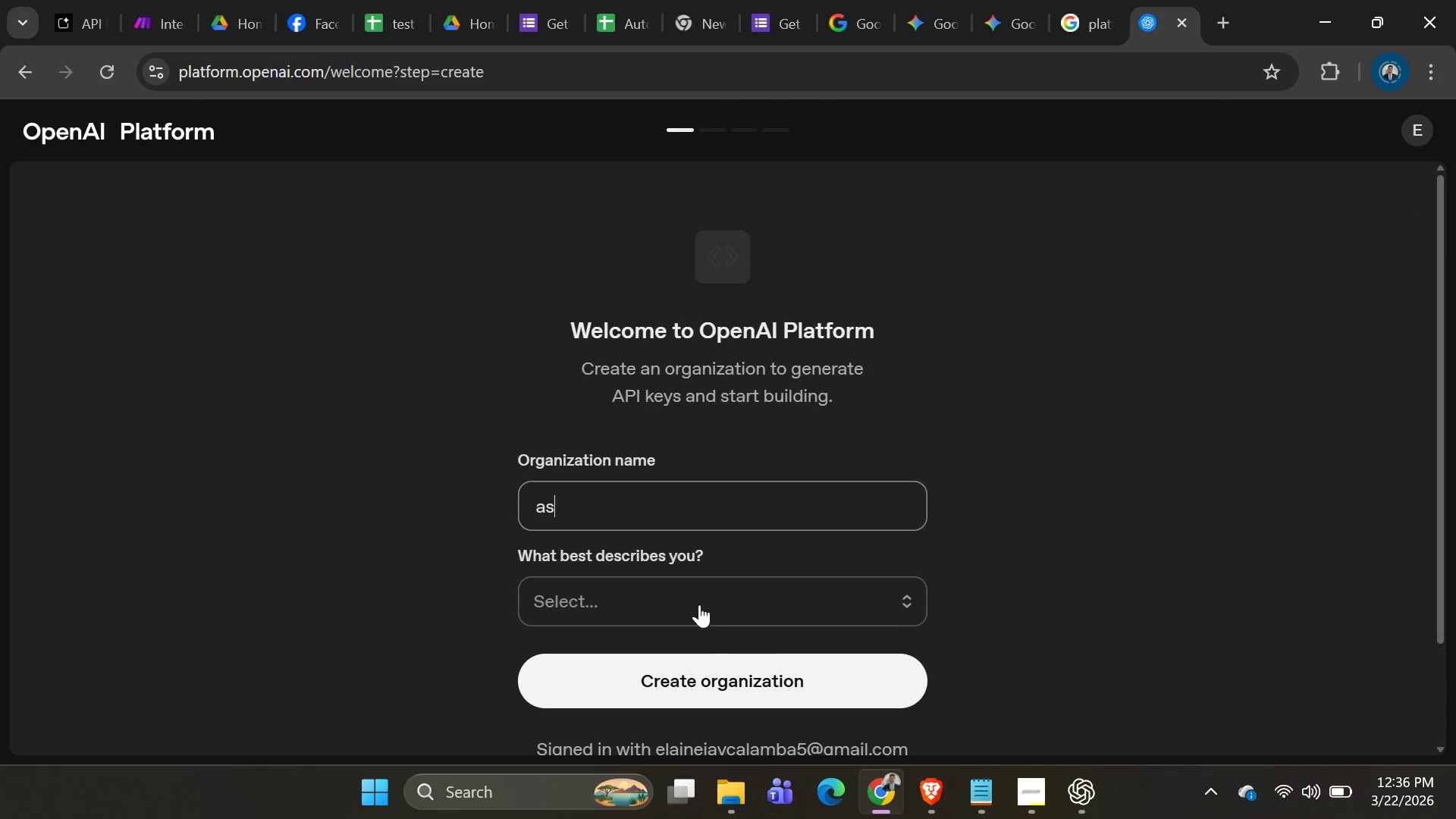 
left_click([691, 681])
 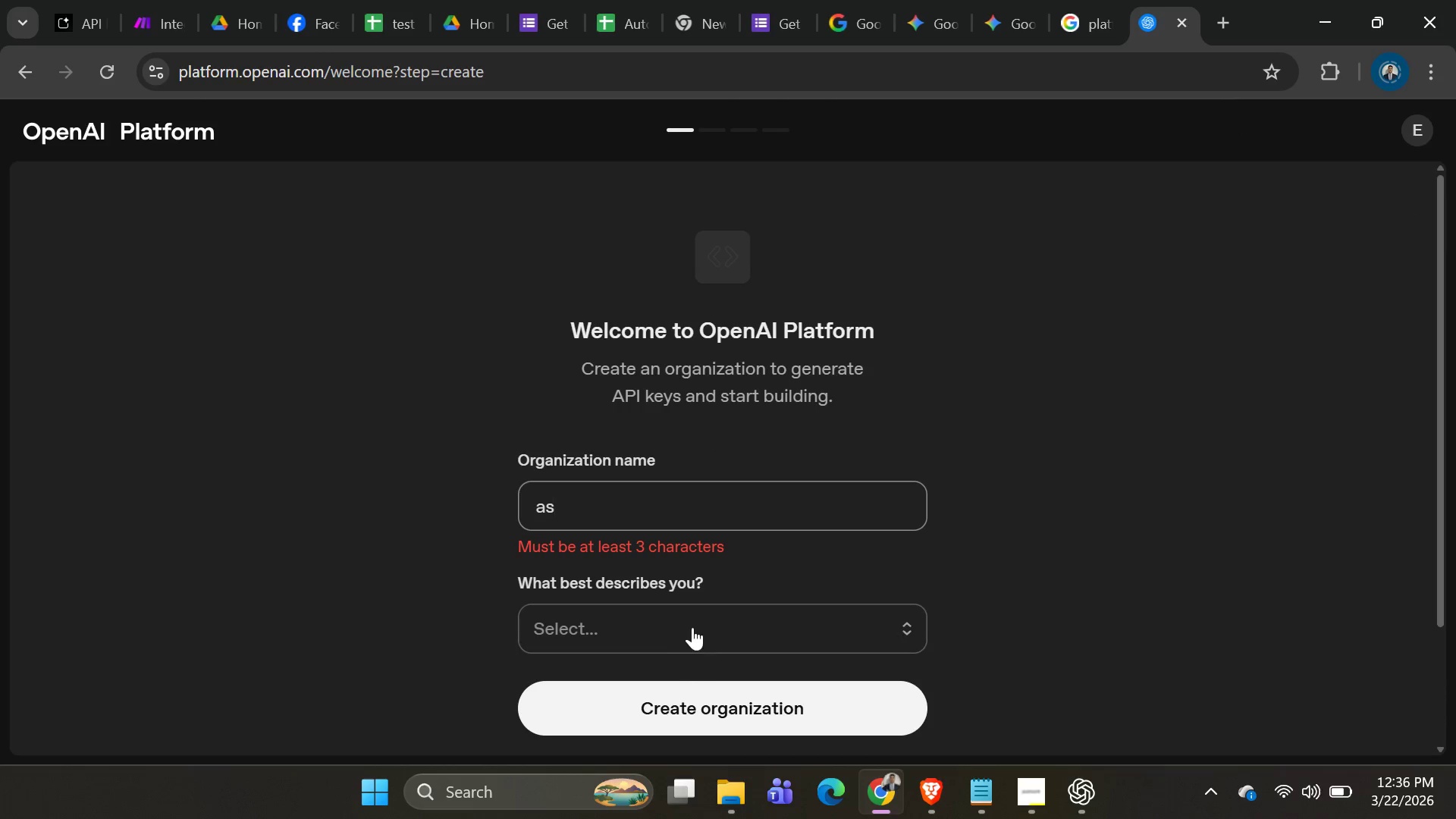 
type(sdf)
 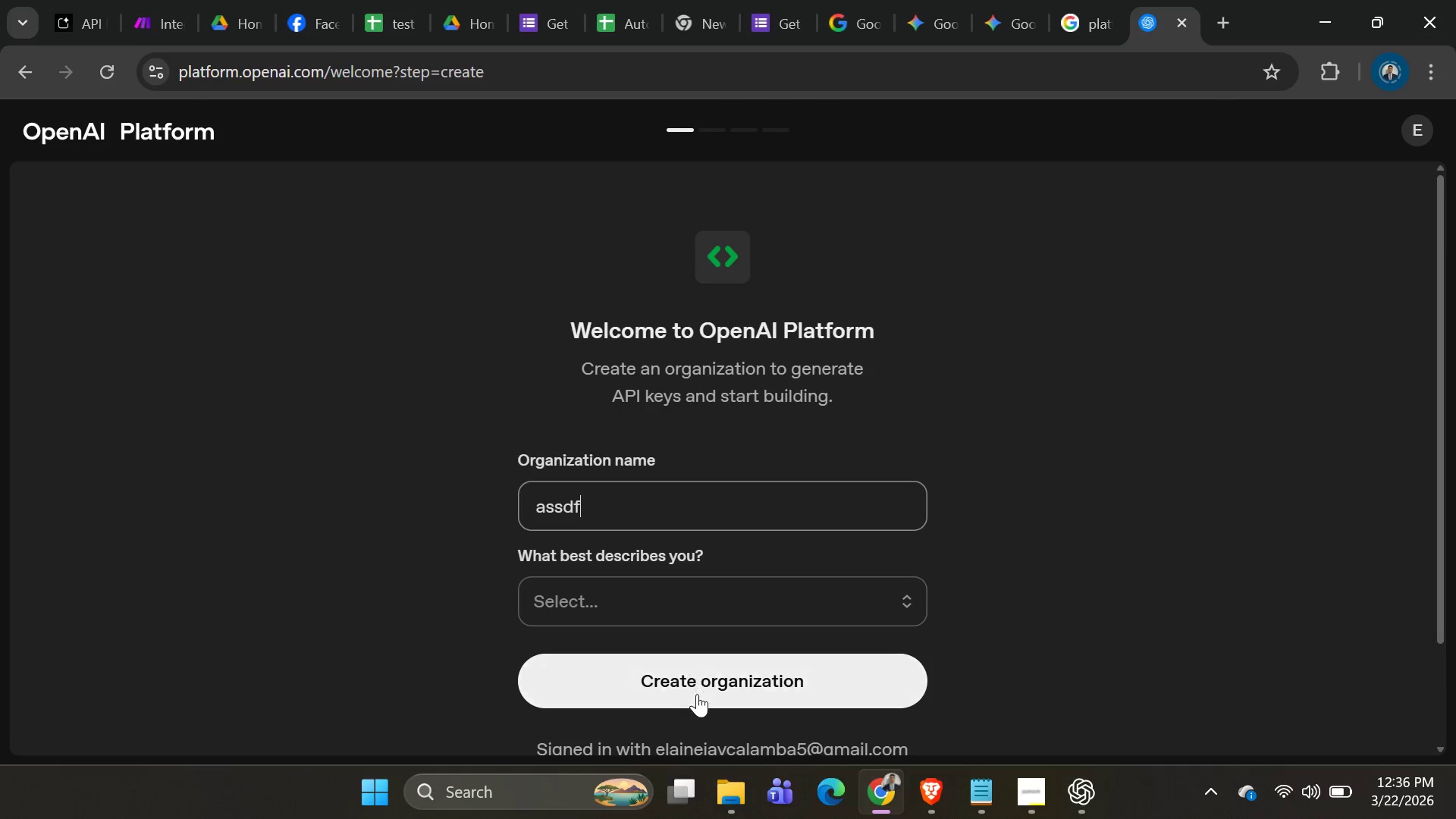 
left_click([697, 694])
 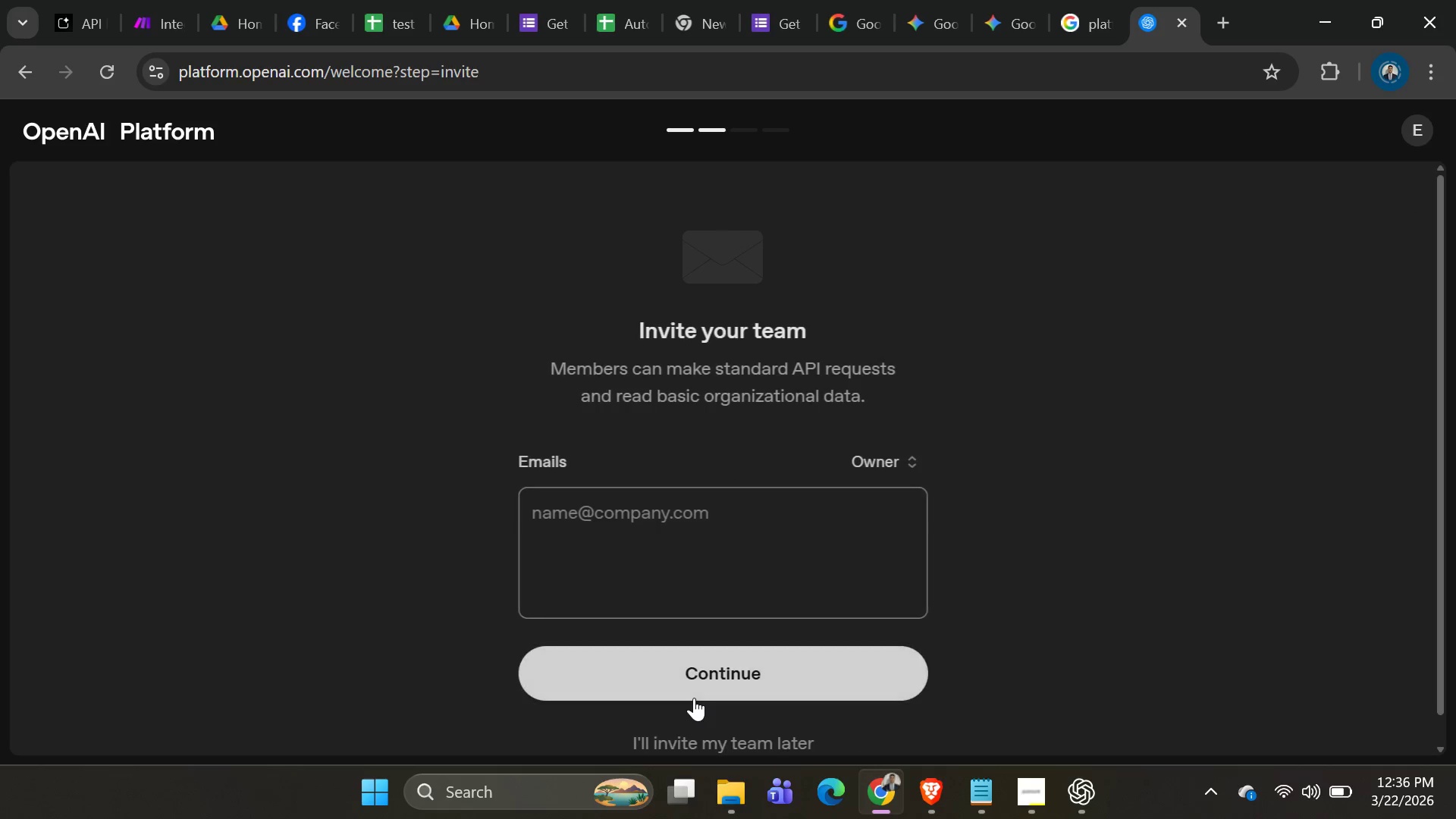 
left_click([696, 683])
 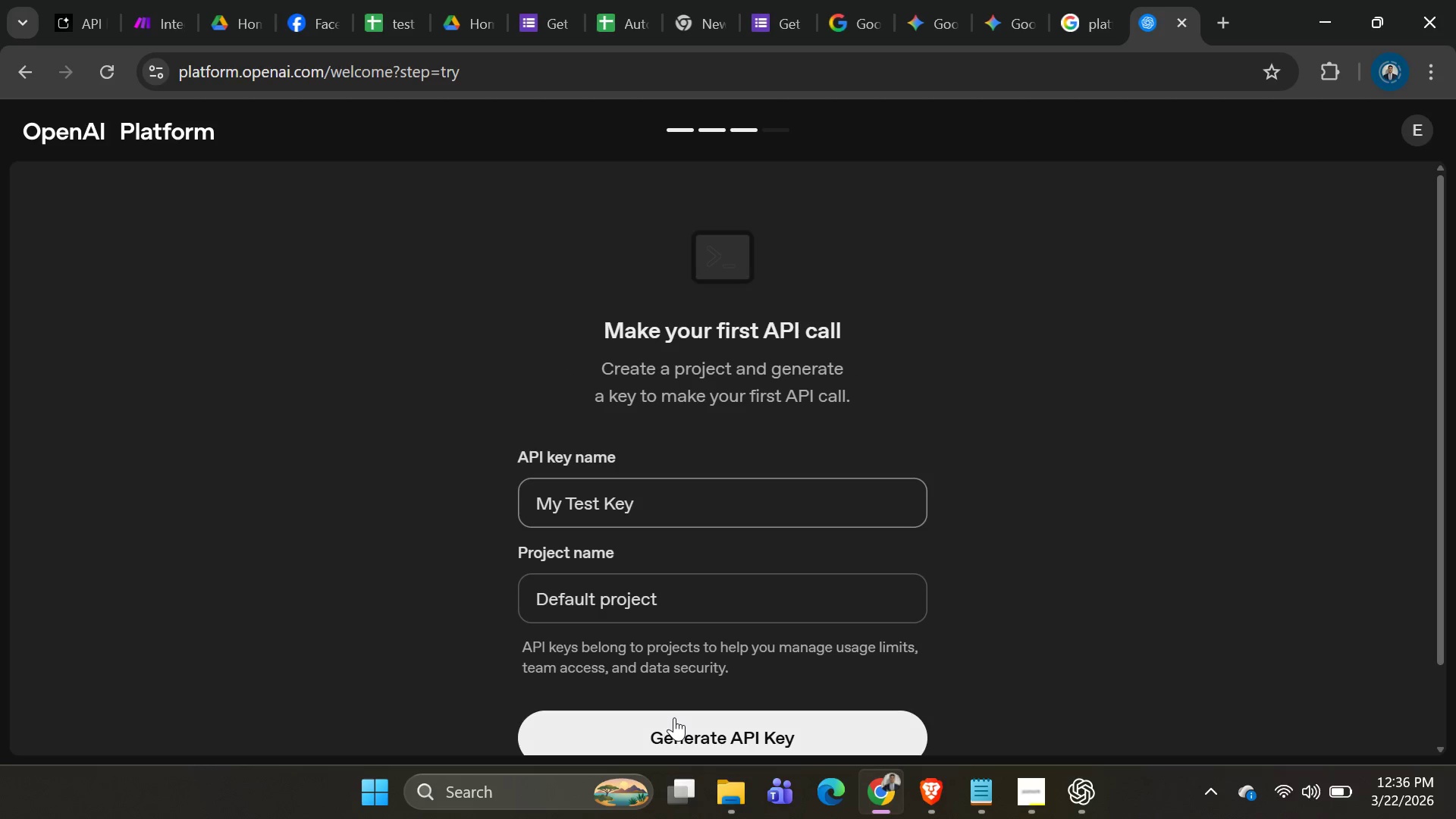 
left_click([673, 720])
 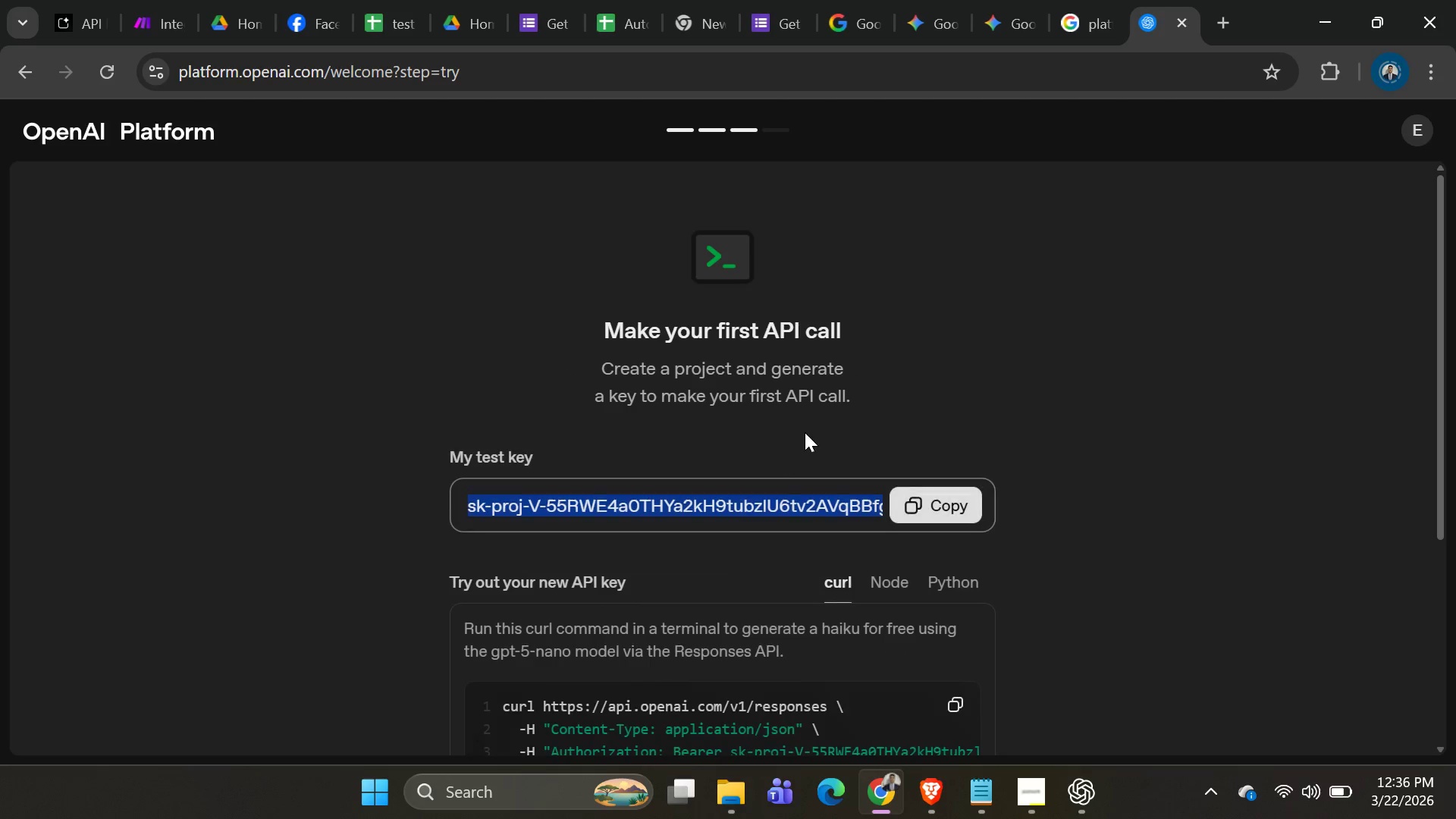 
left_click([977, 486])
 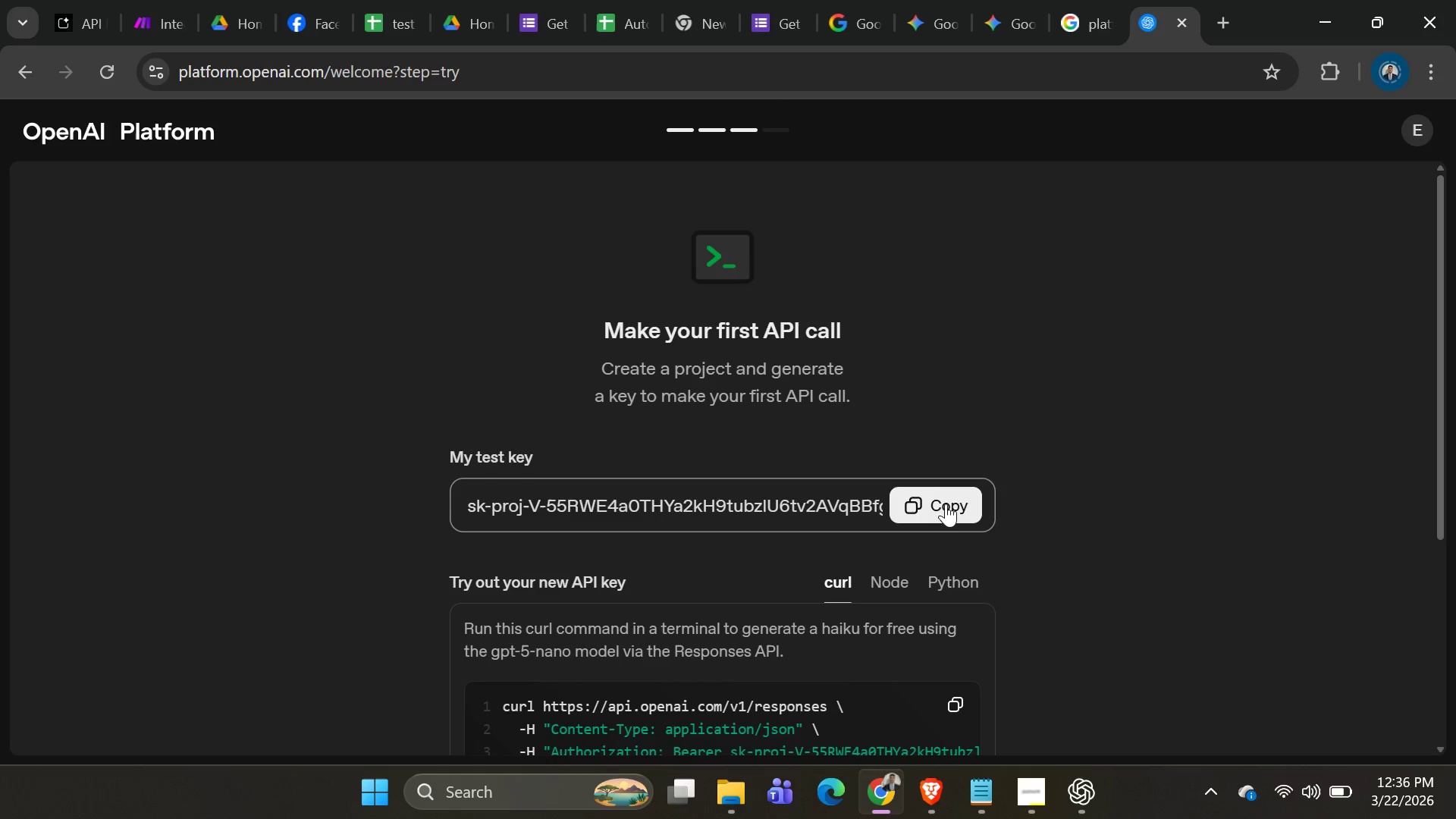 
left_click([946, 504])
 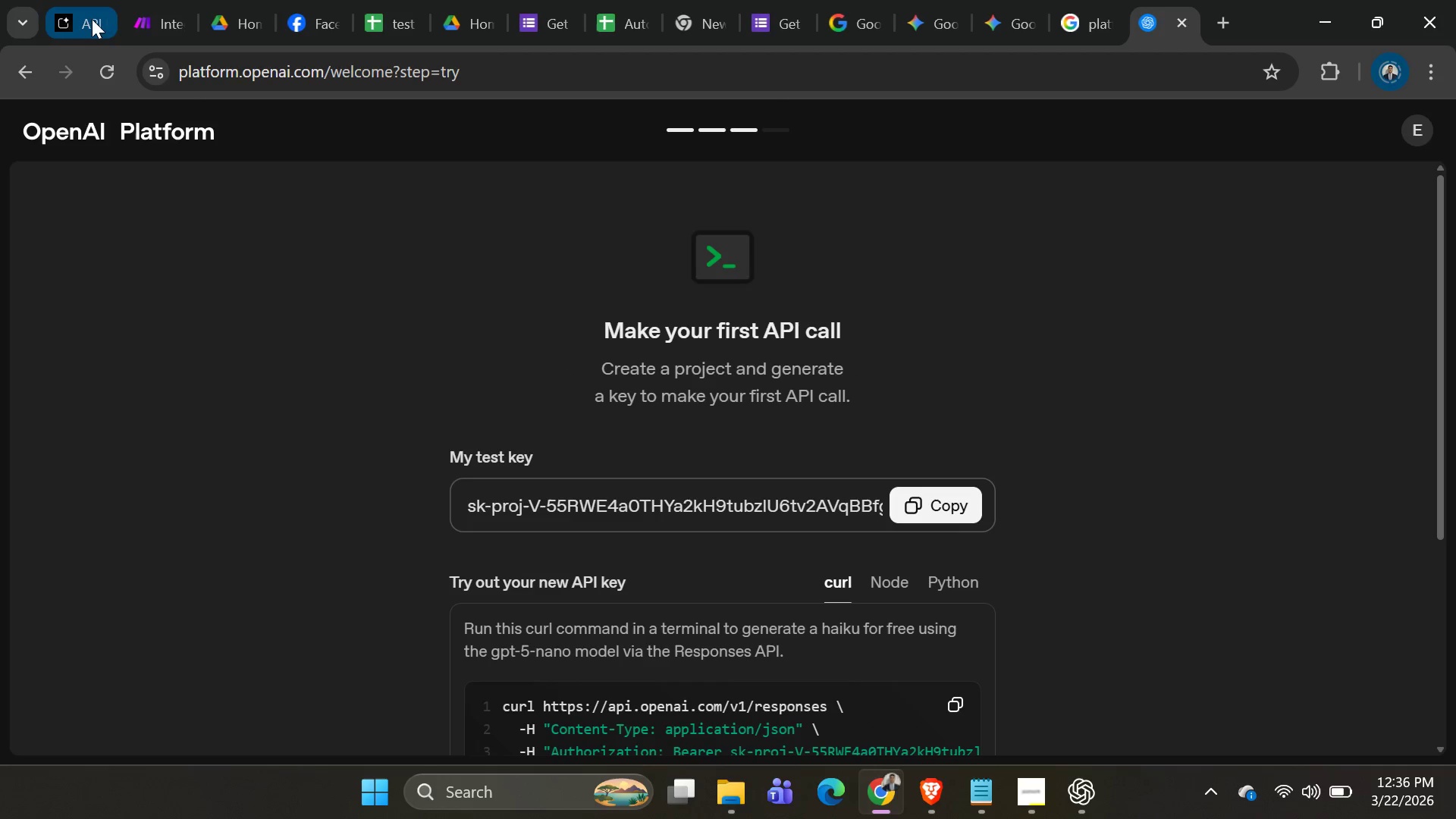 
left_click([139, 20])
 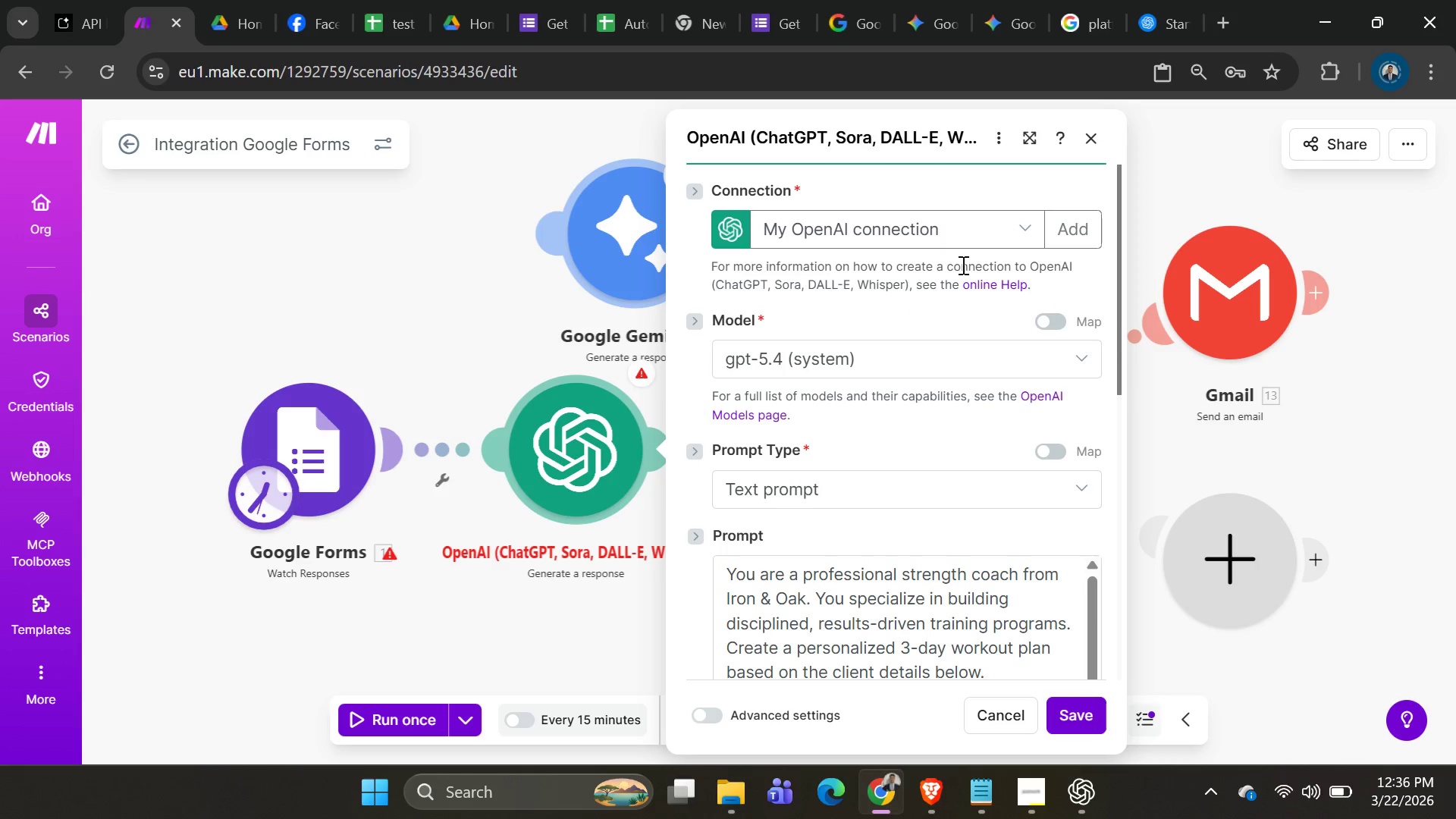 
left_click([1098, 231])
 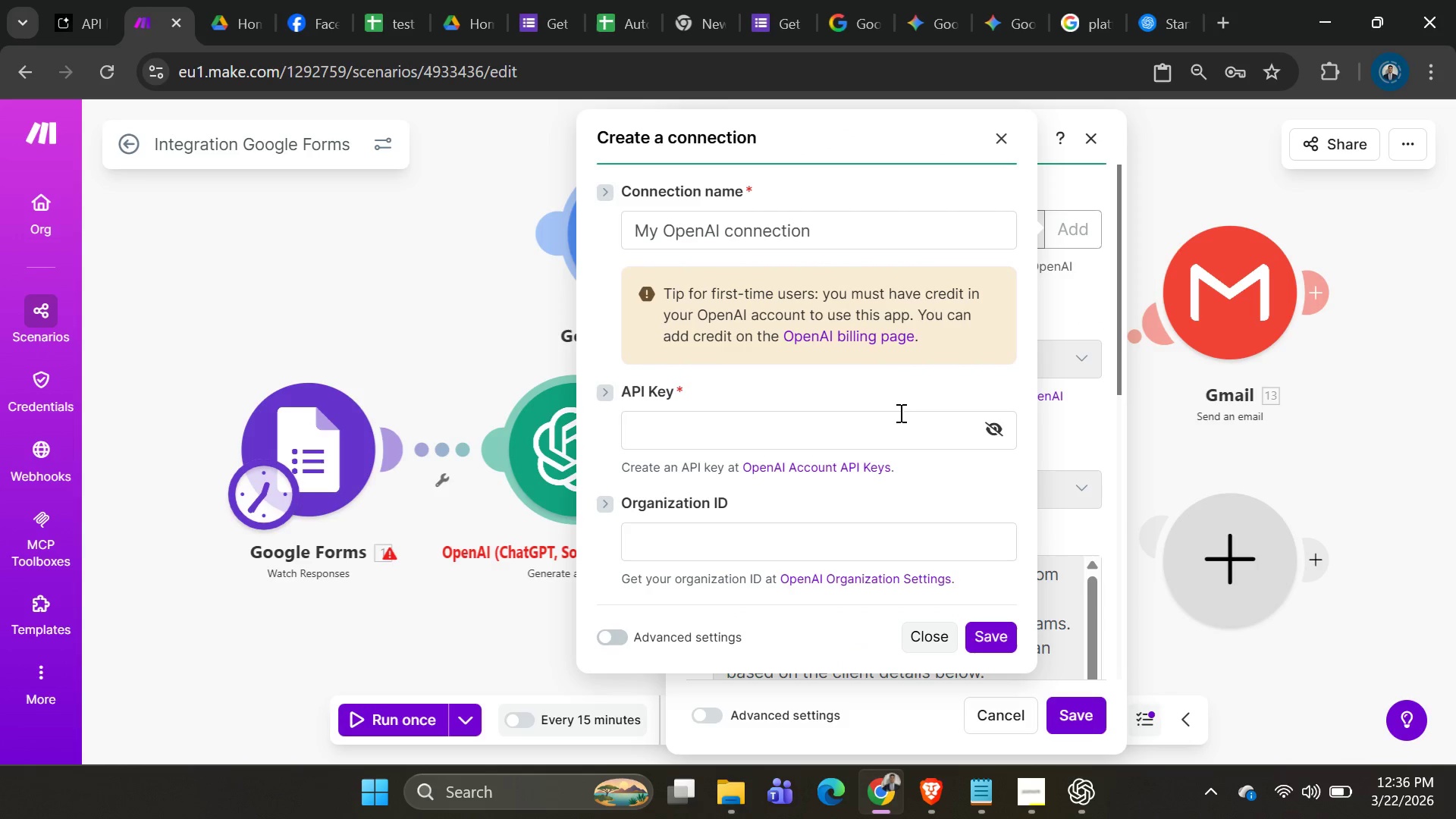 
left_click([879, 425])
 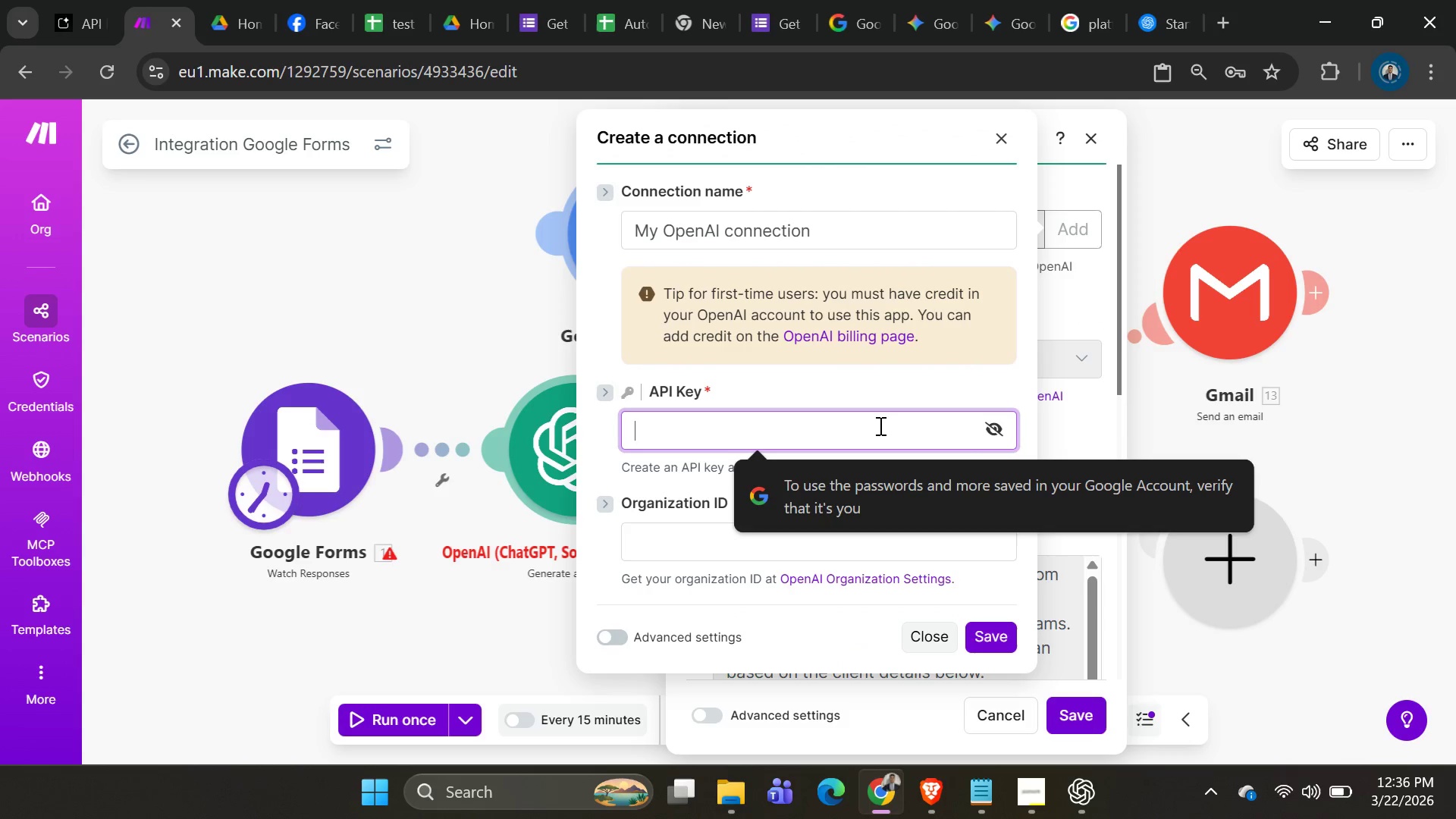 
key(Control+V)
 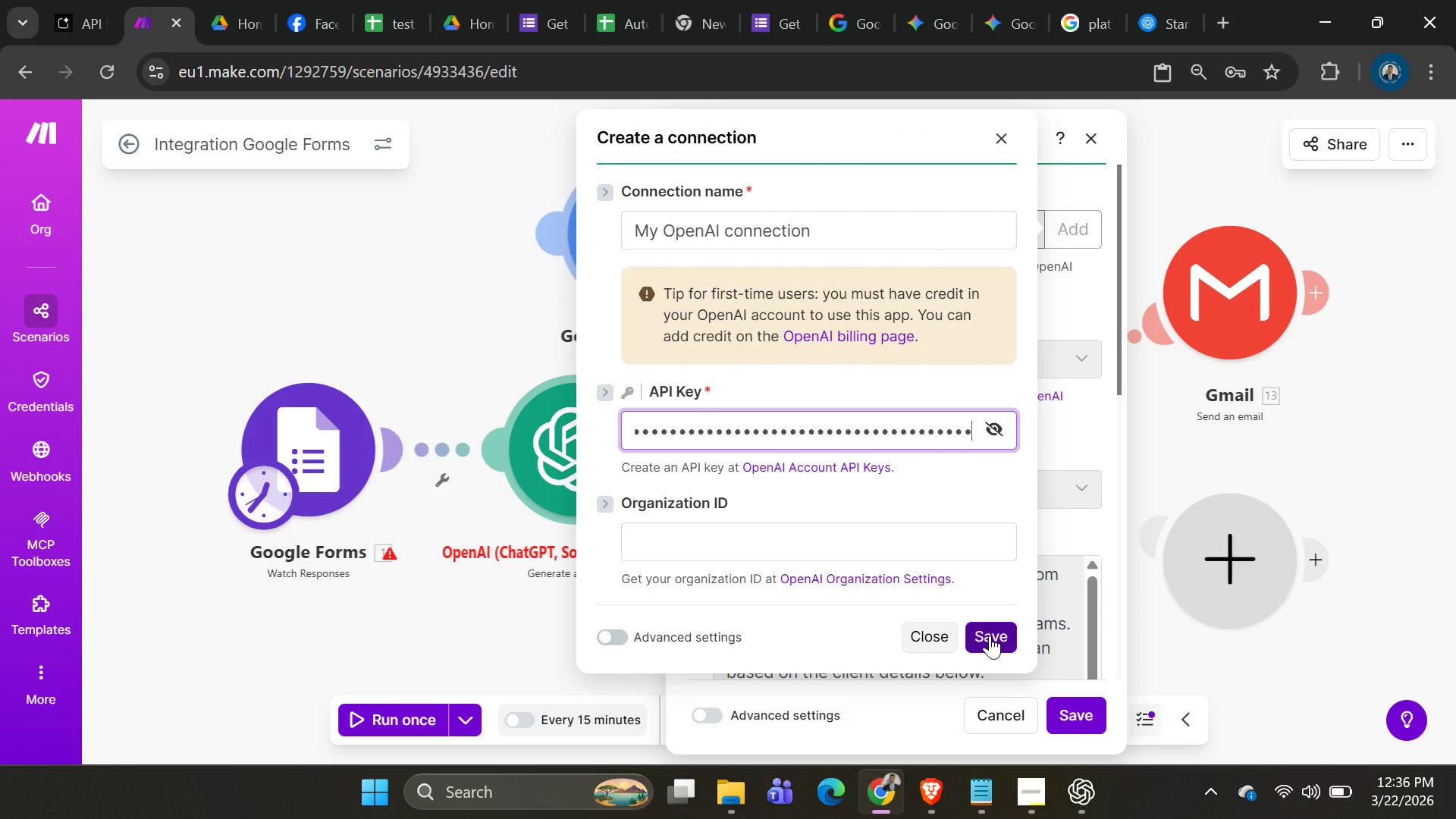 
left_click([990, 635])
 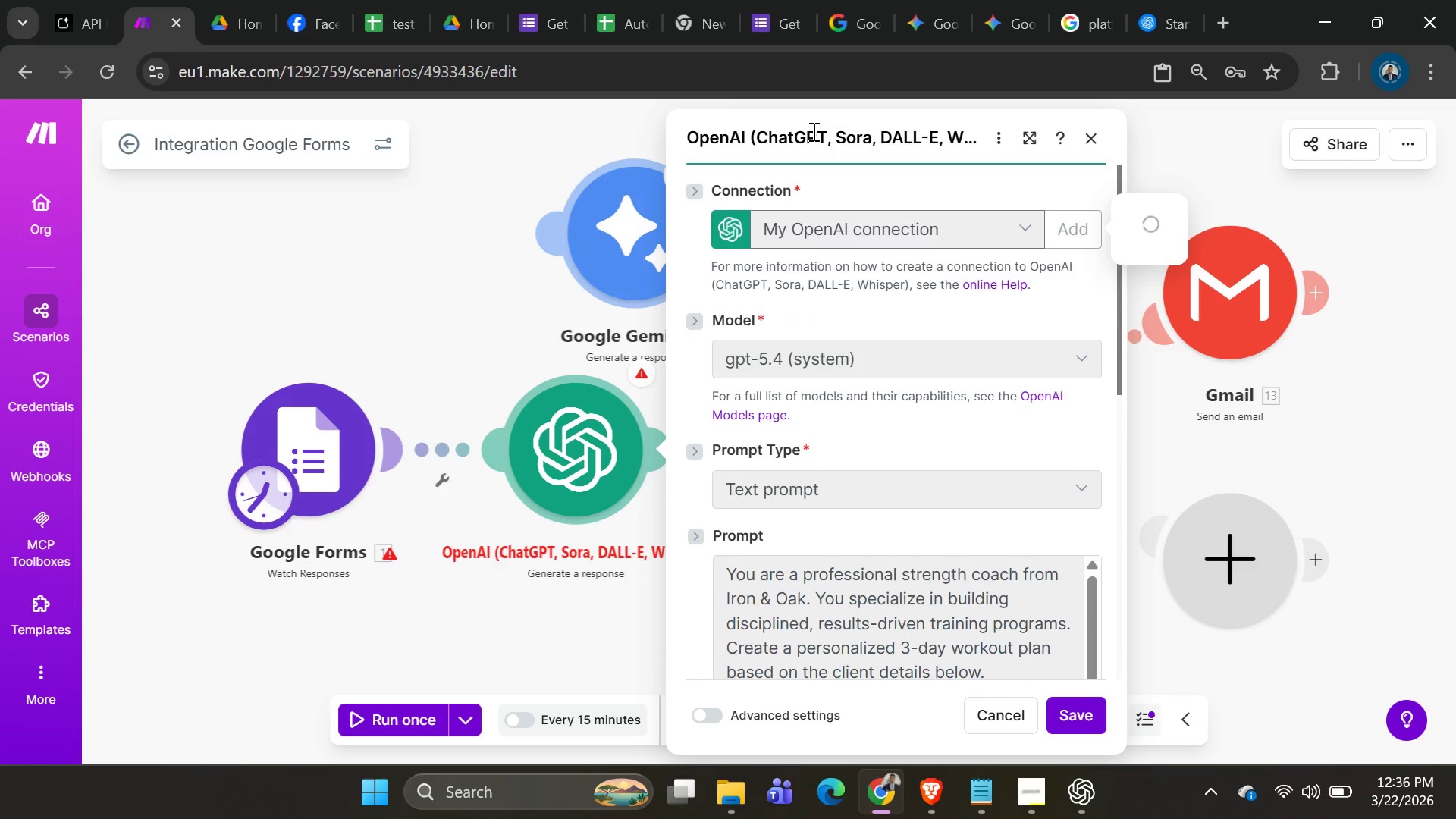 
left_click_drag(start_coordinate=[812, 131], to_coordinate=[783, 134])
 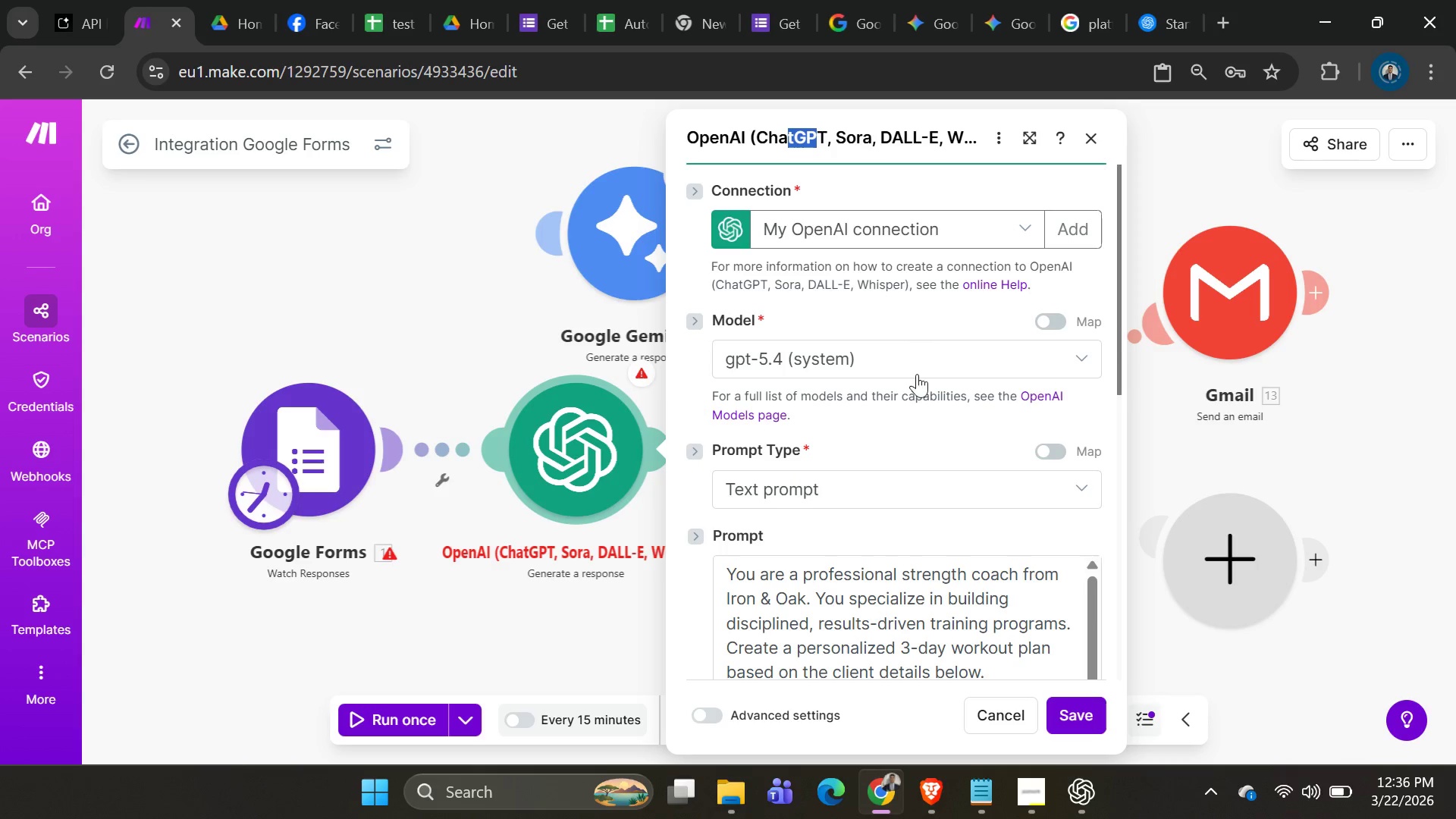 
scroll: coordinate [982, 443], scroll_direction: down, amount: 11.0
 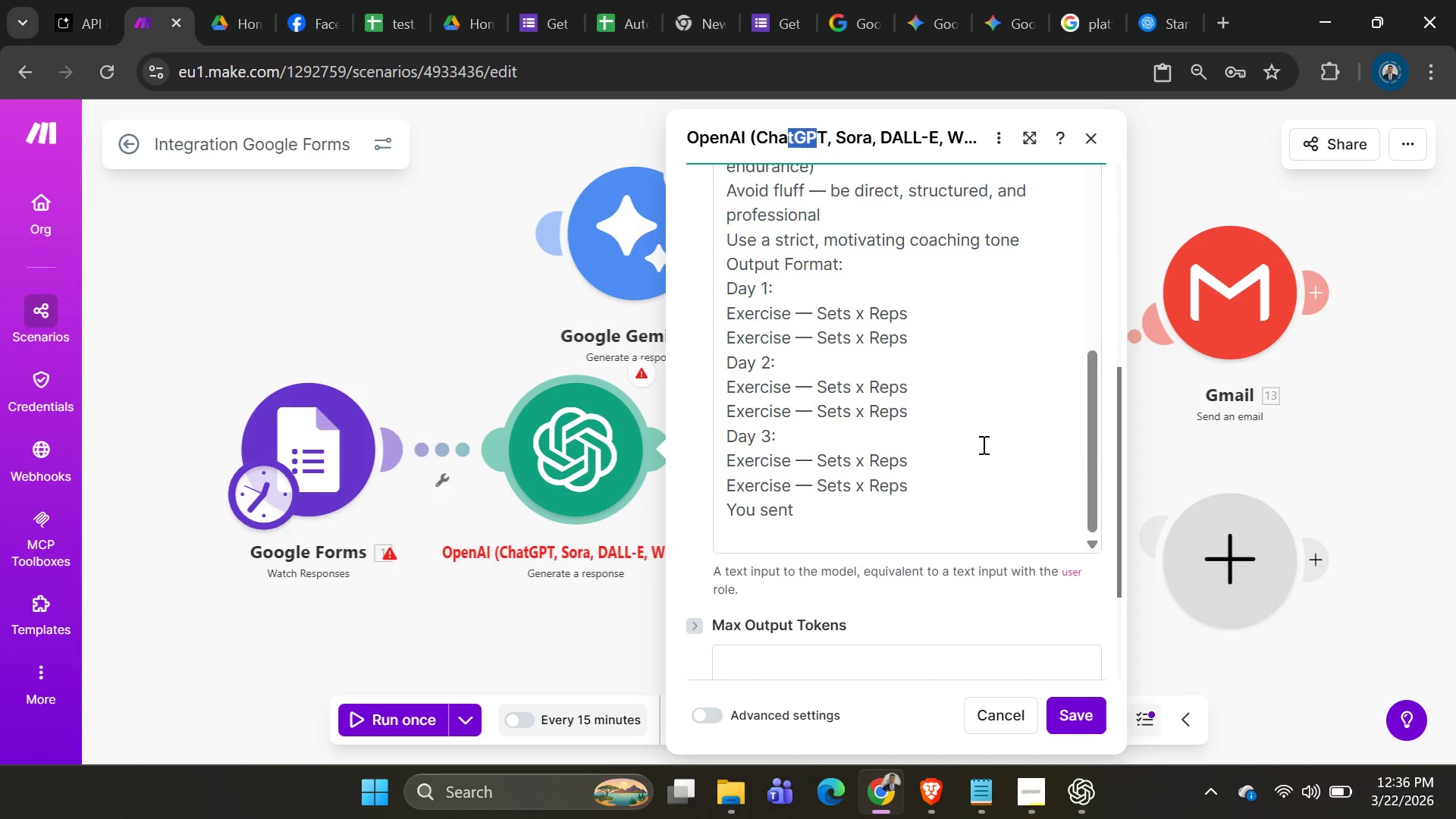 
scroll: coordinate [971, 447], scroll_direction: up, amount: 12.0
 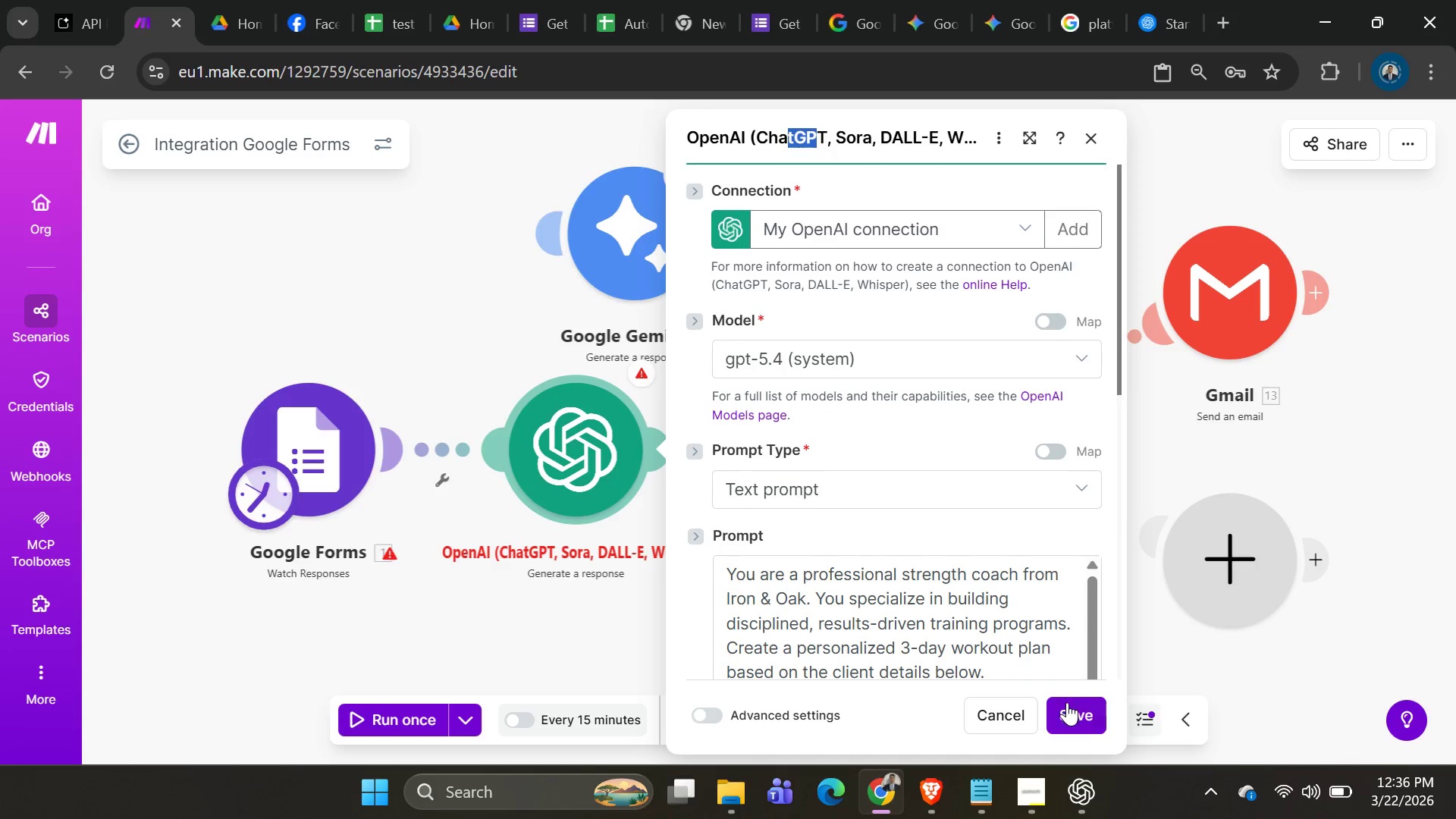 
left_click([1067, 702])
 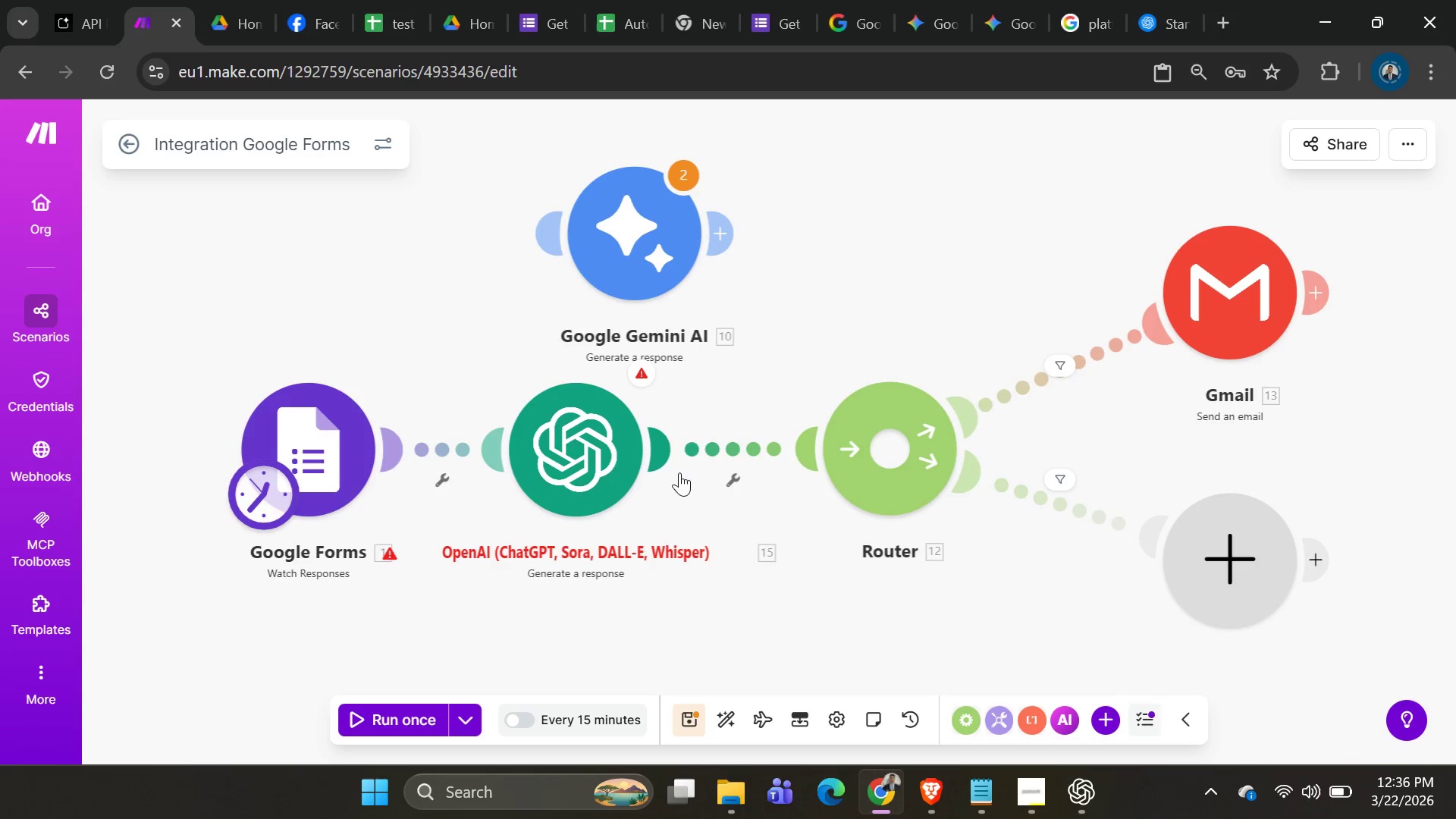 
scroll: coordinate [656, 403], scroll_direction: down, amount: 1.0
 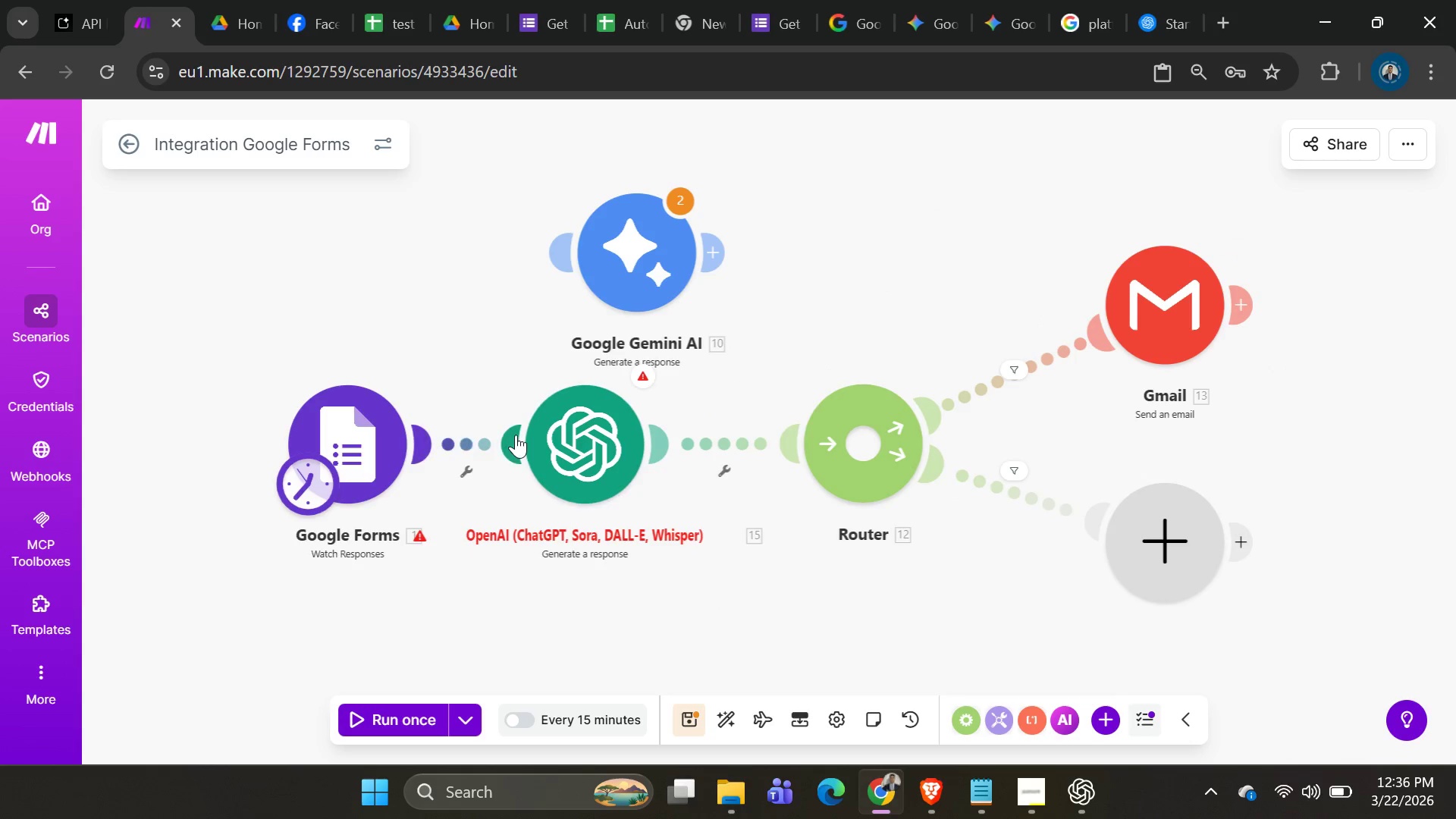 
right_click([559, 435])
 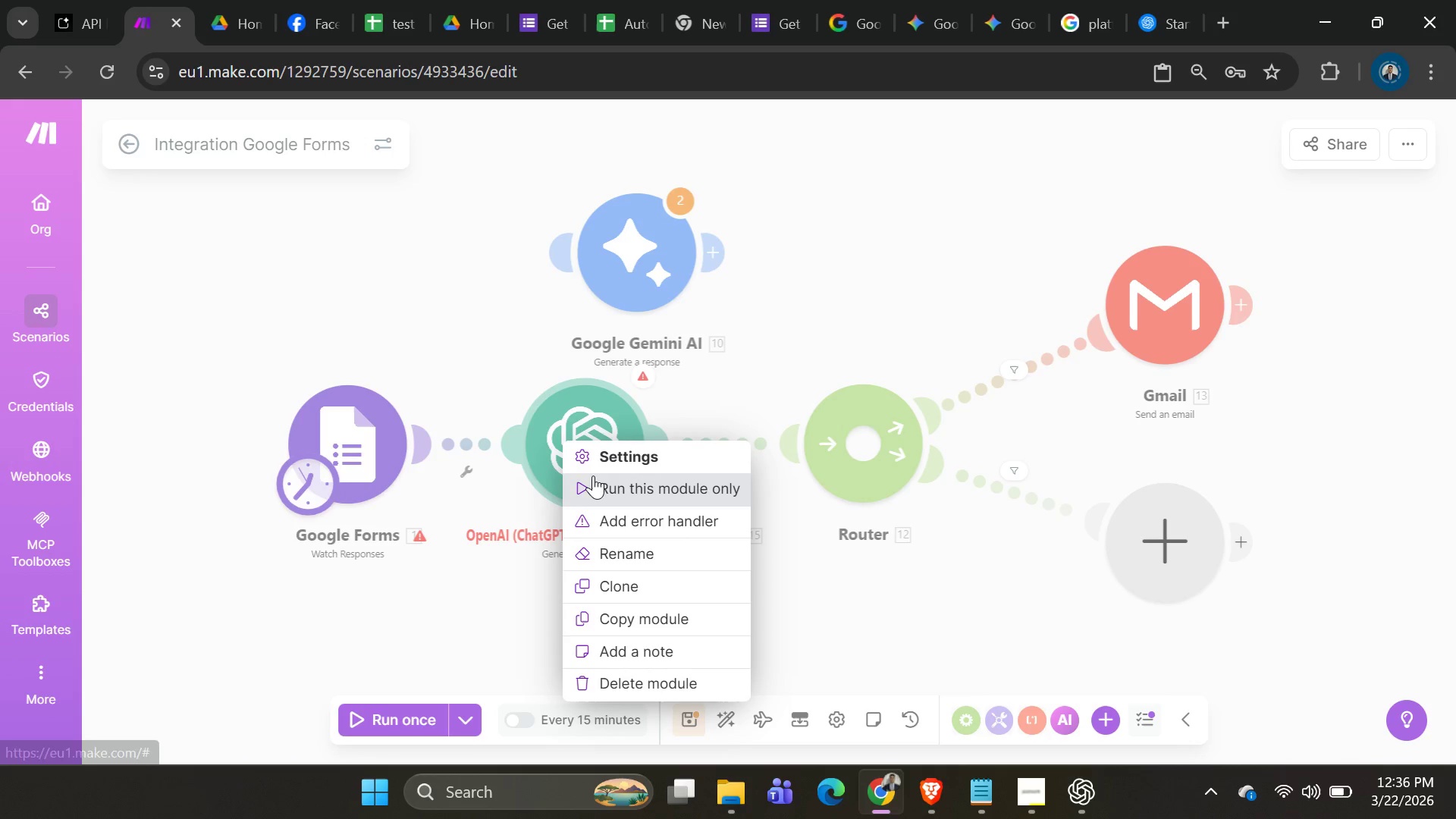 
left_click([593, 475])
 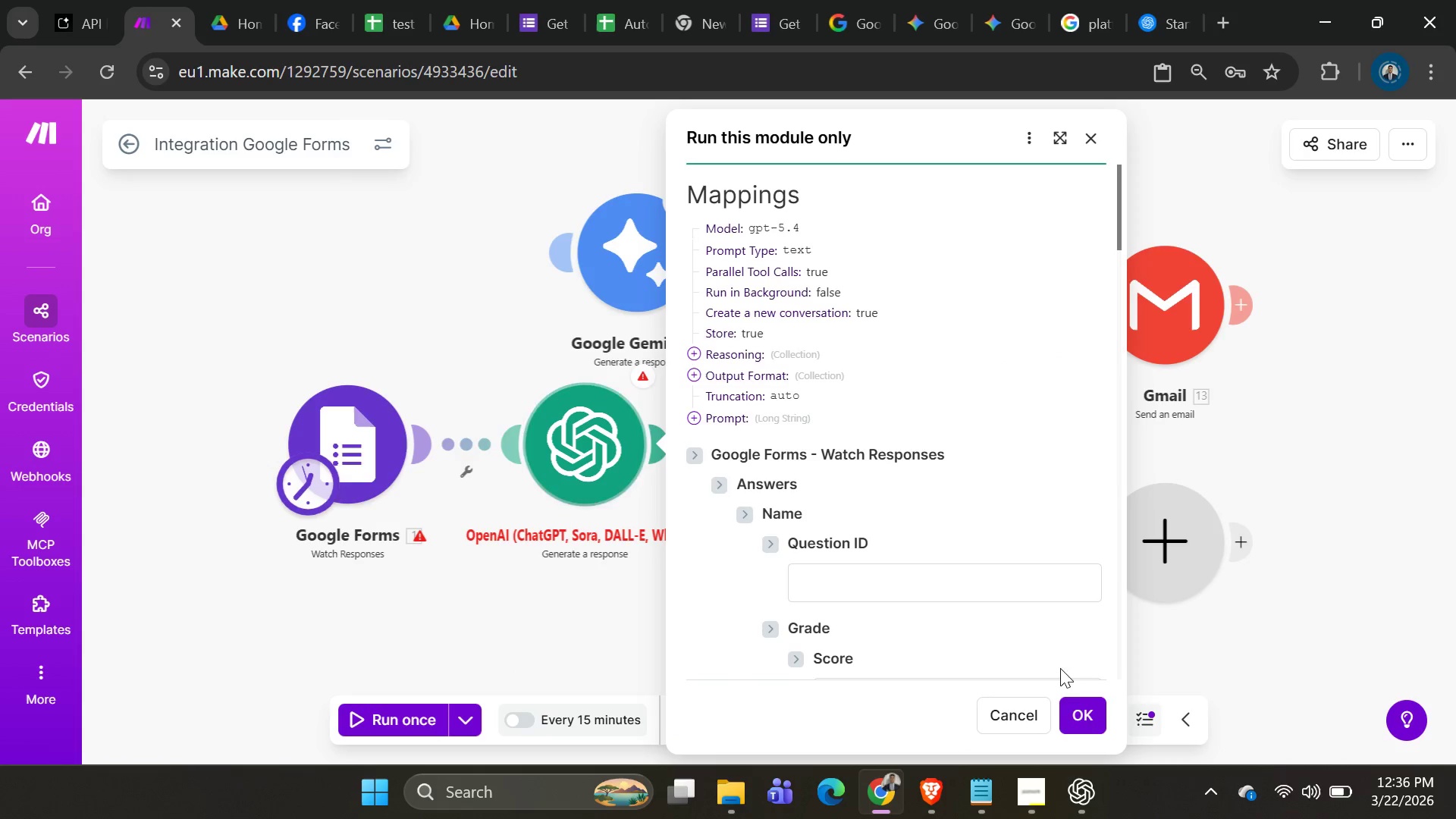 
left_click([1074, 703])
 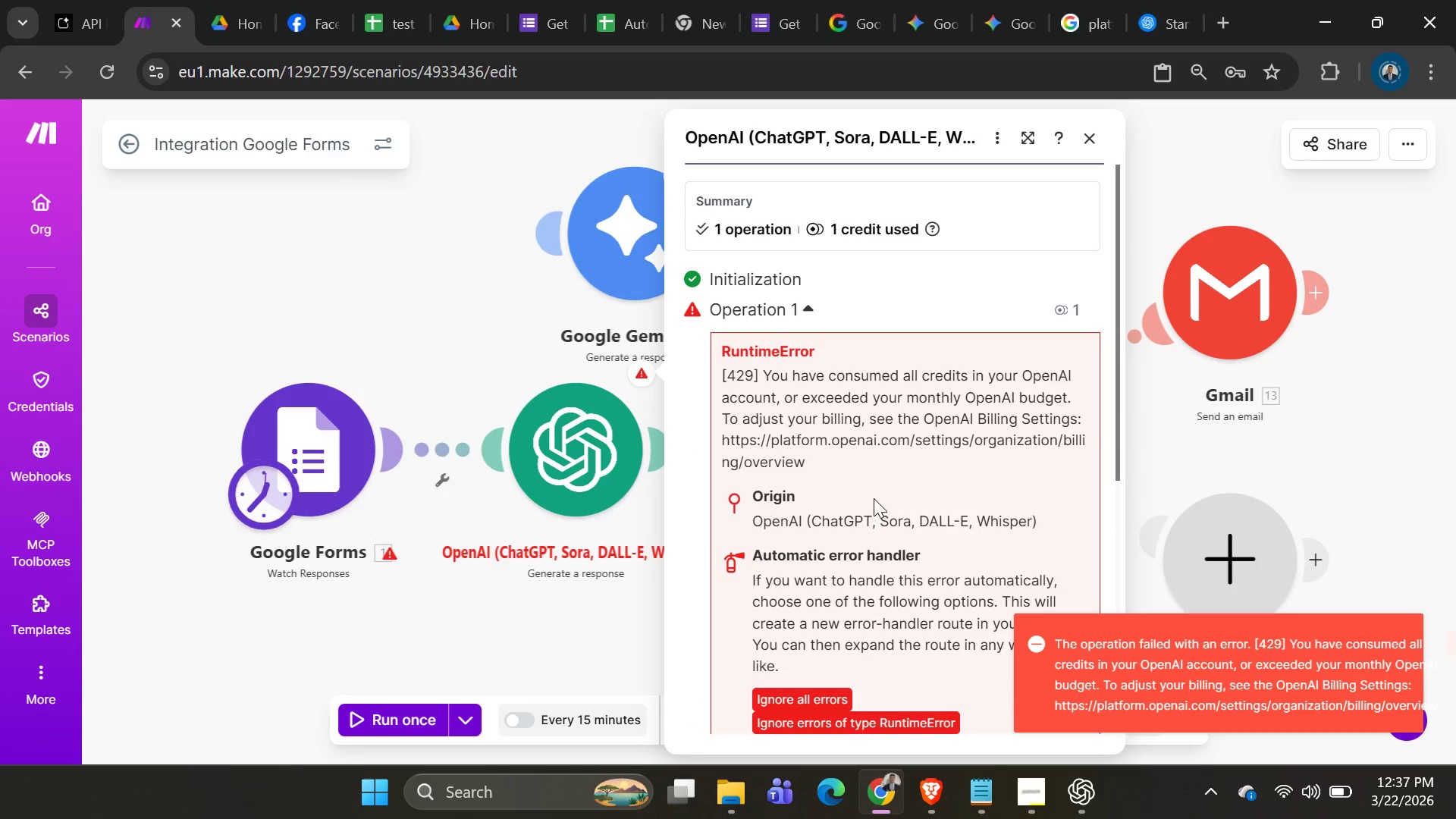 
scroll: coordinate [874, 498], scroll_direction: down, amount: 1.0
 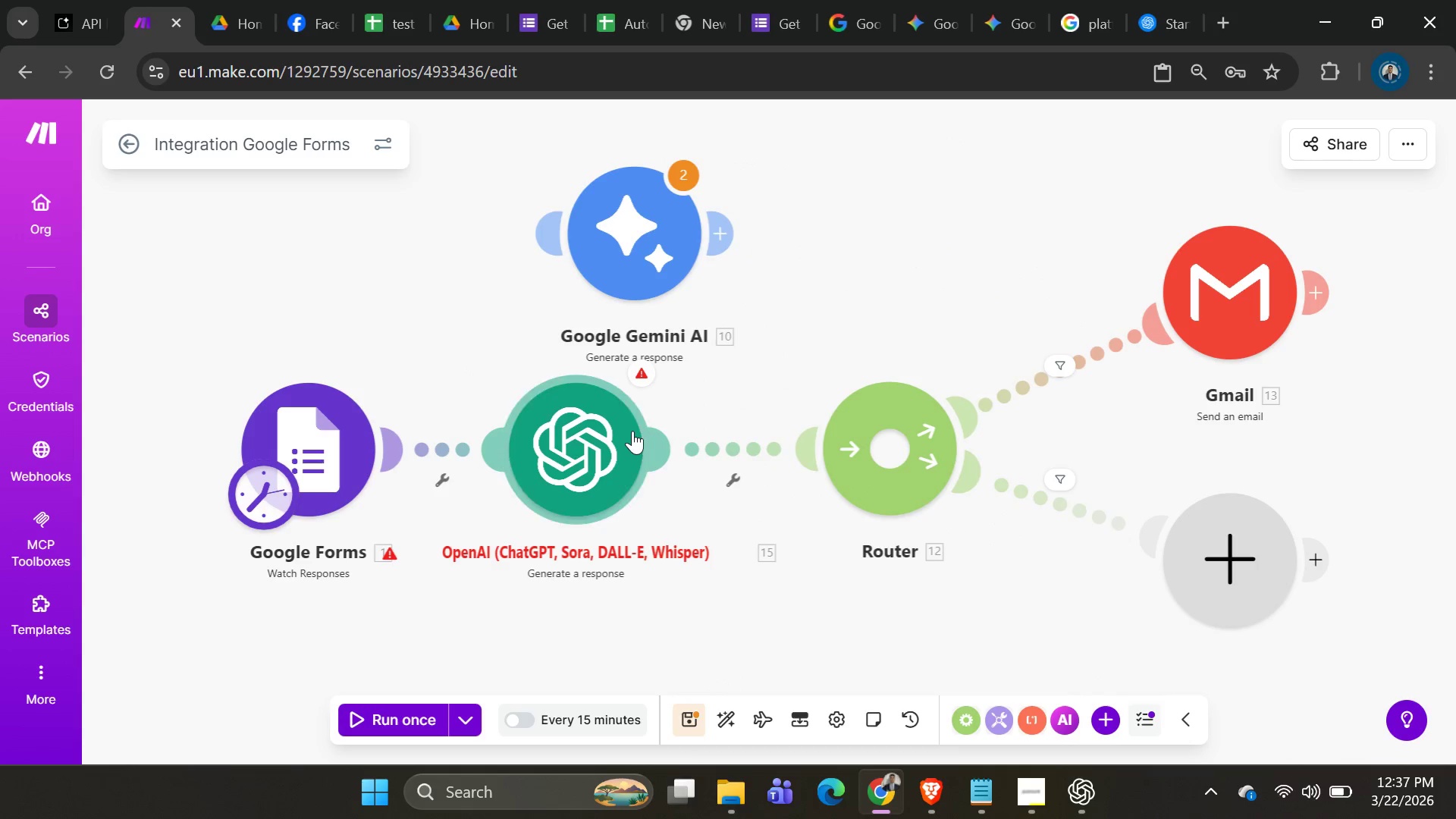 
wait(15.92)
 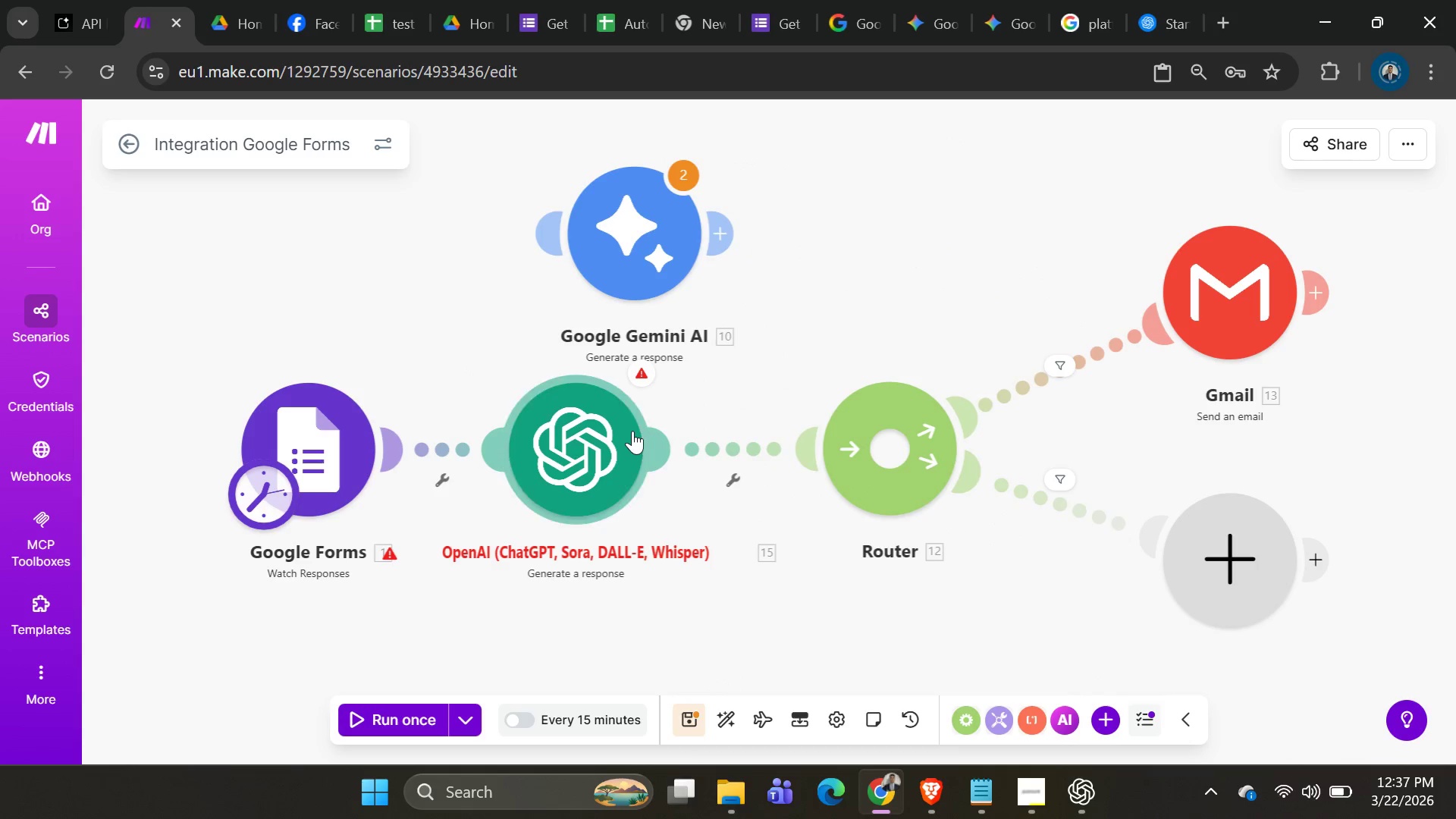 
scroll: coordinate [219, 270], scroll_direction: up, amount: 3.0
 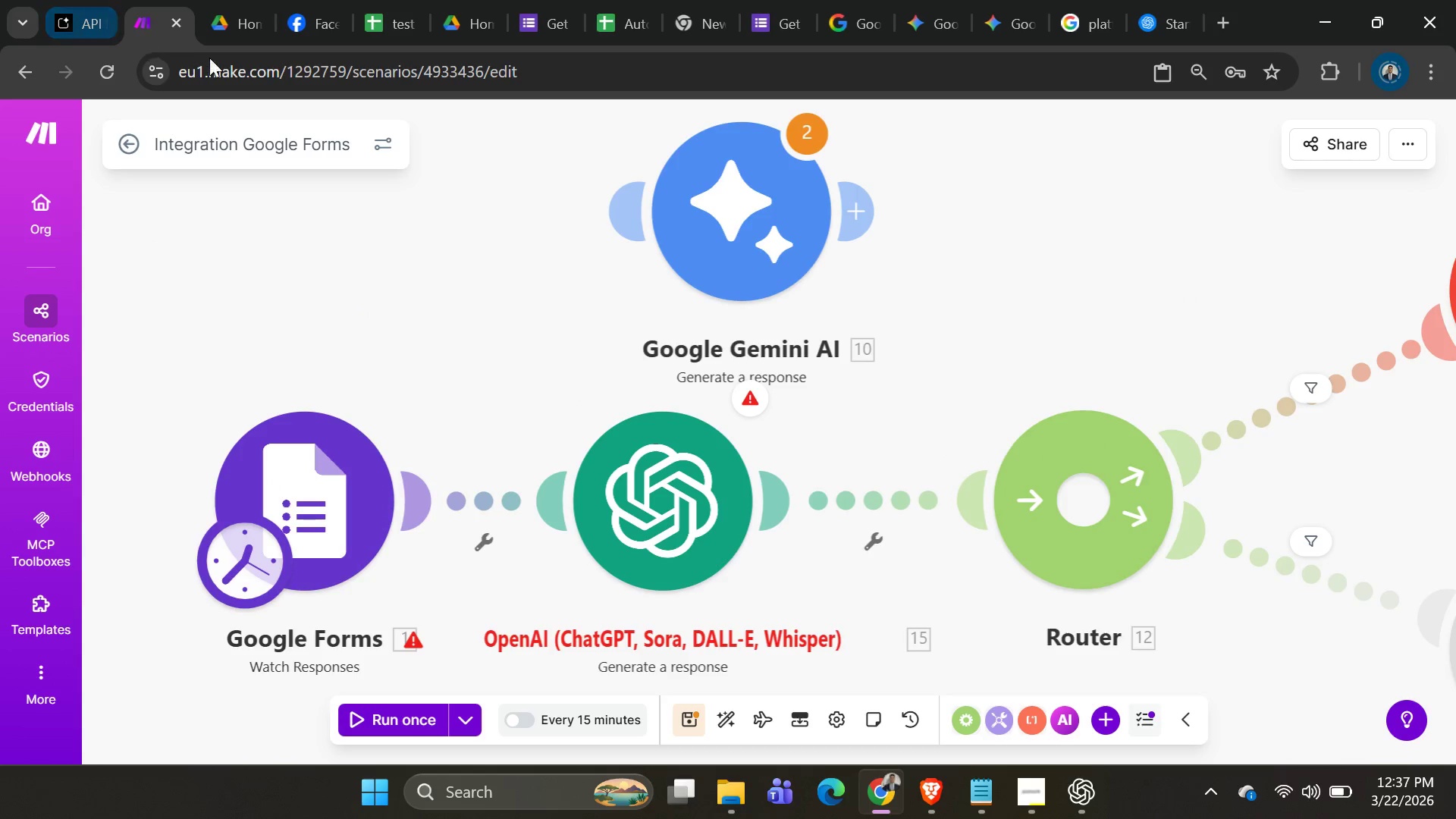 
scroll: coordinate [1234, 396], scroll_direction: down, amount: 5.0
 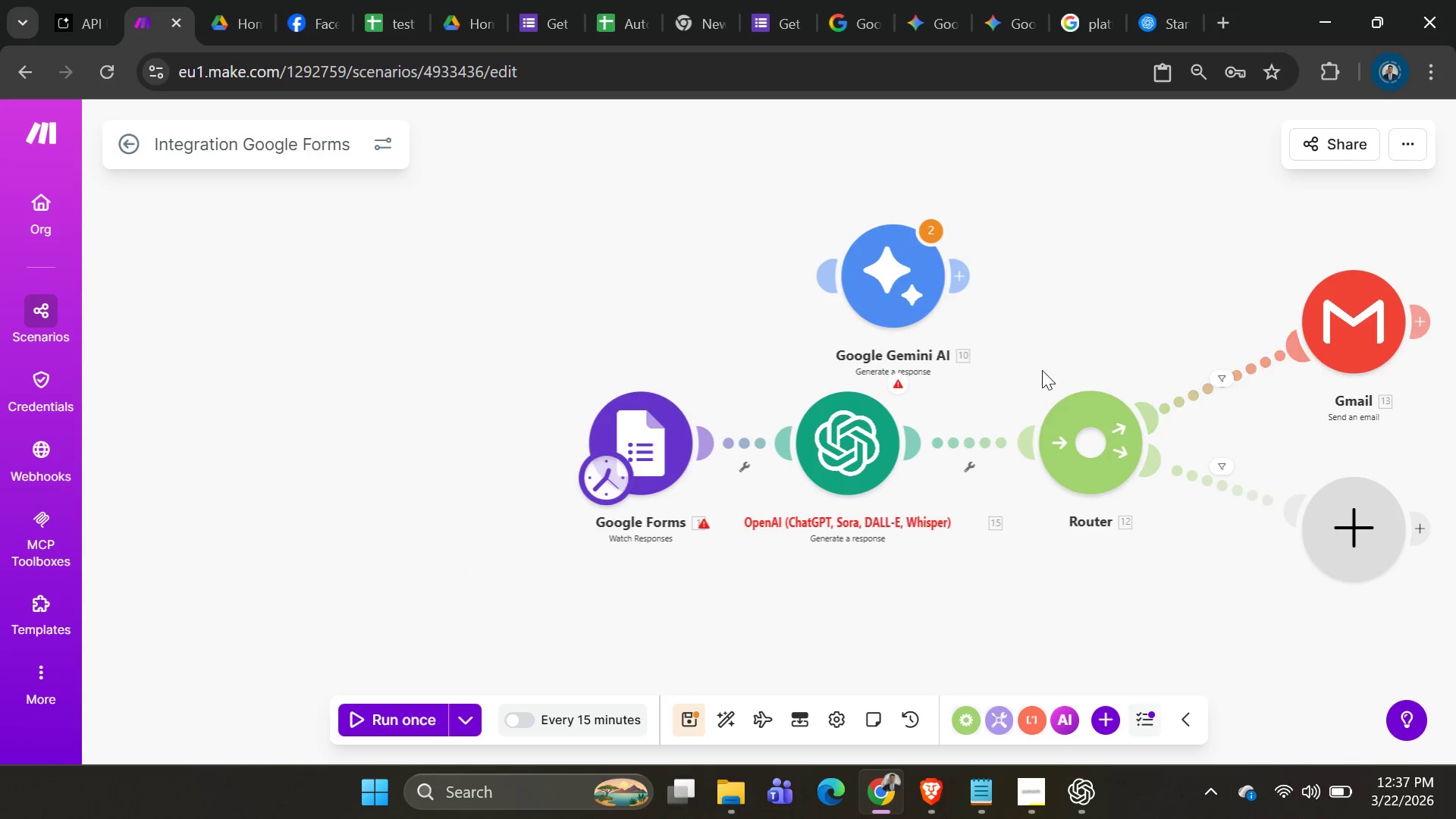 
scroll: coordinate [993, 346], scroll_direction: up, amount: 2.0
 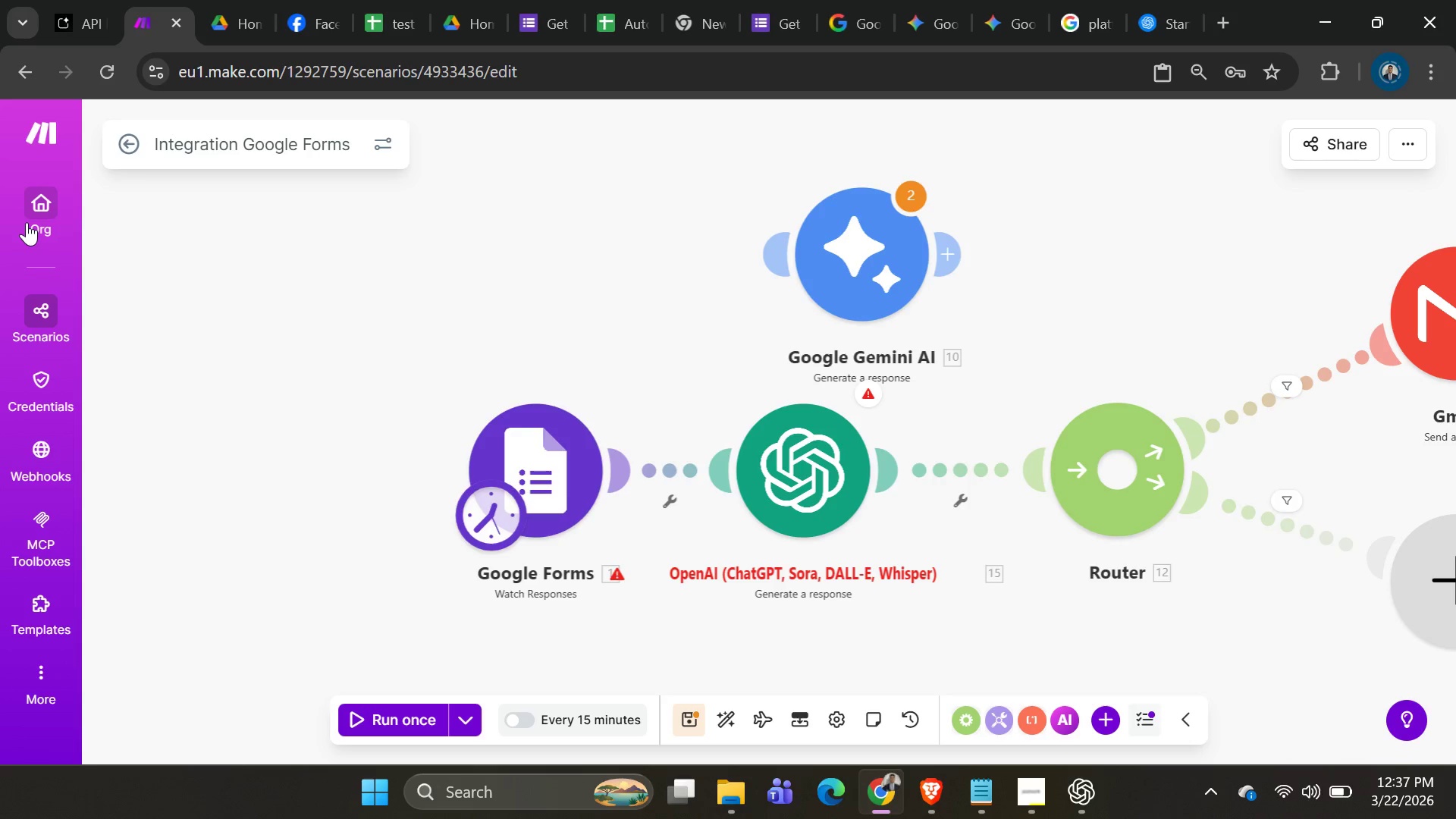 
wait(5.07)
 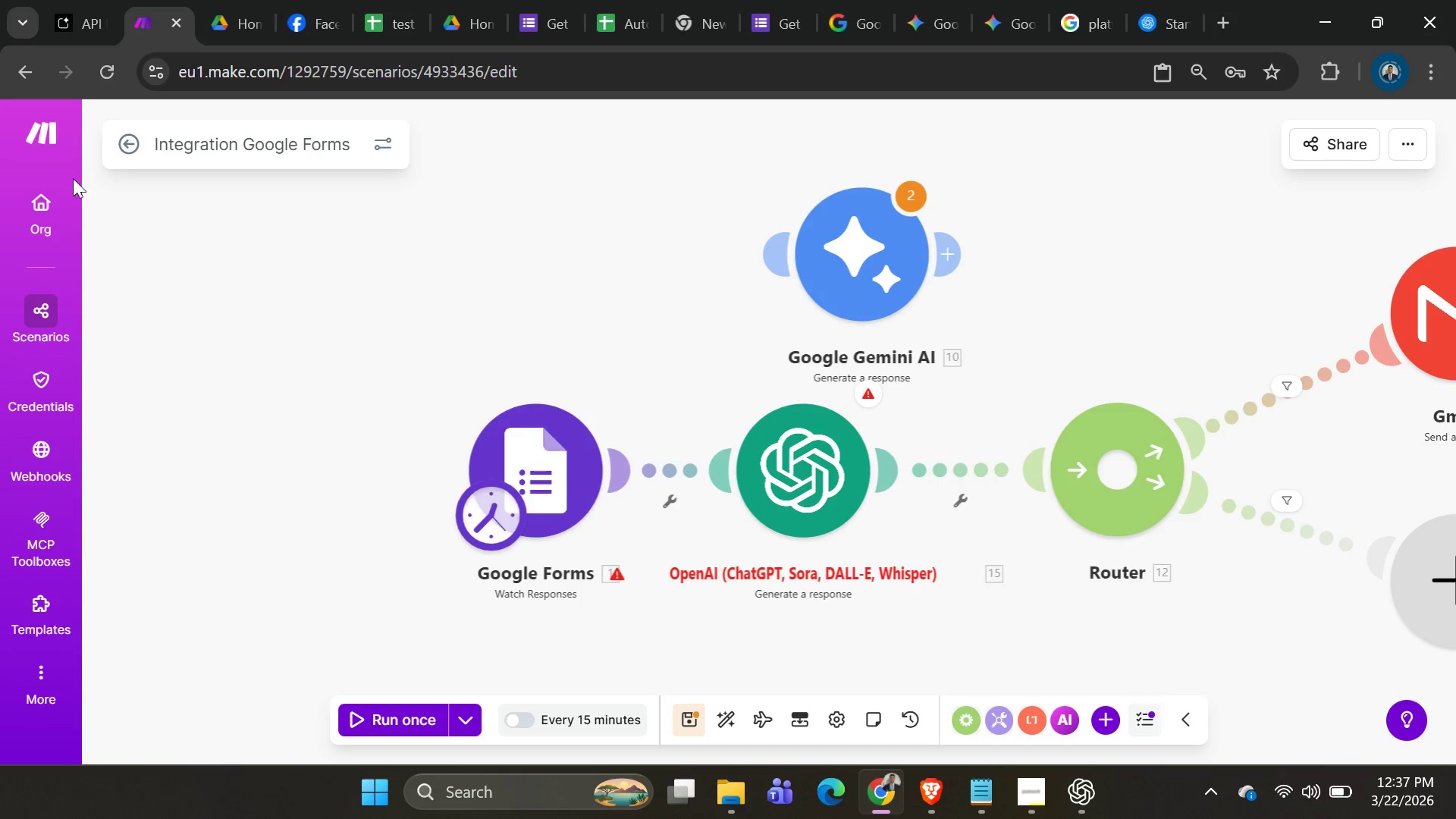 
left_click([51, 702])
 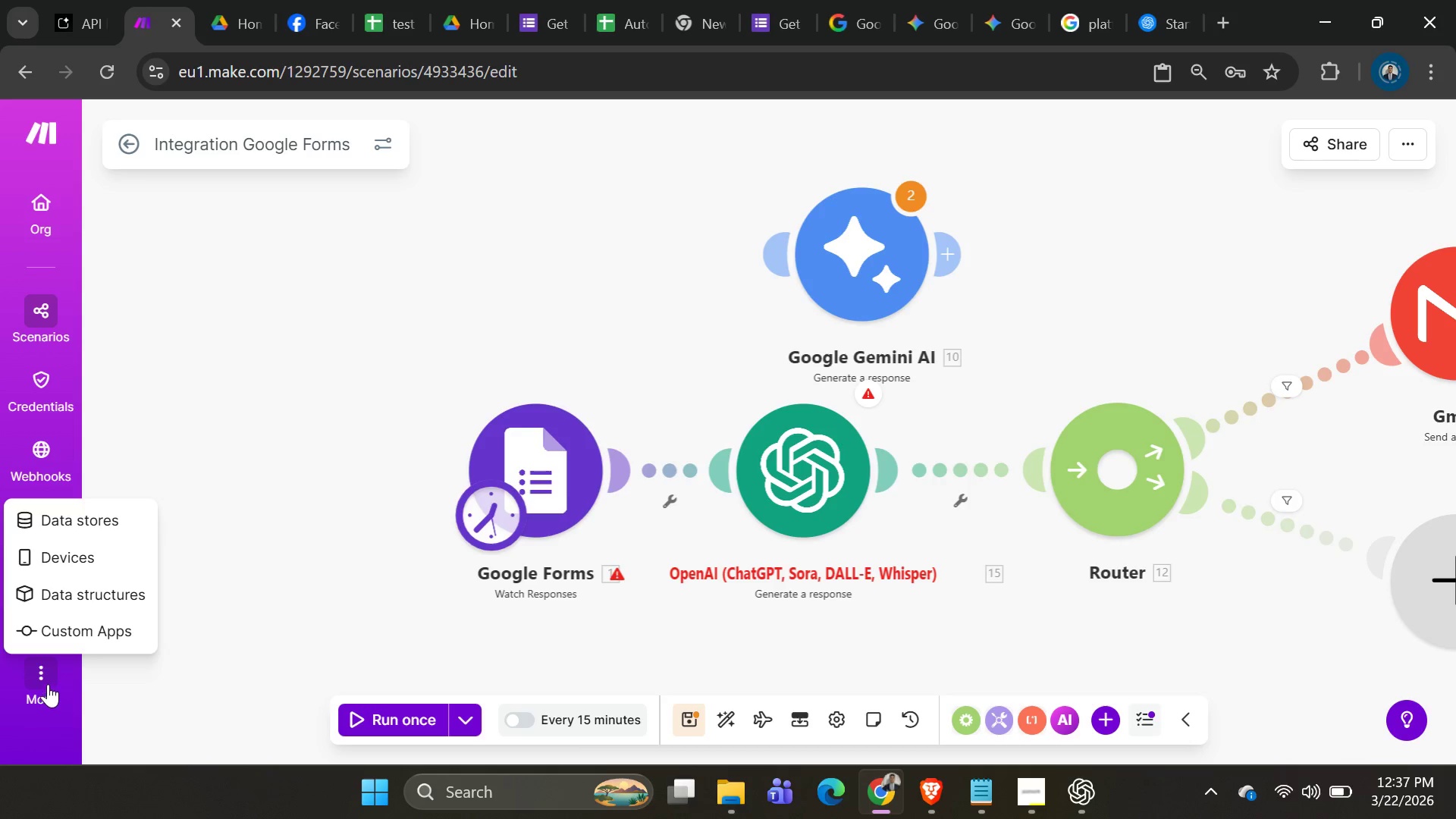 
left_click([47, 683])
 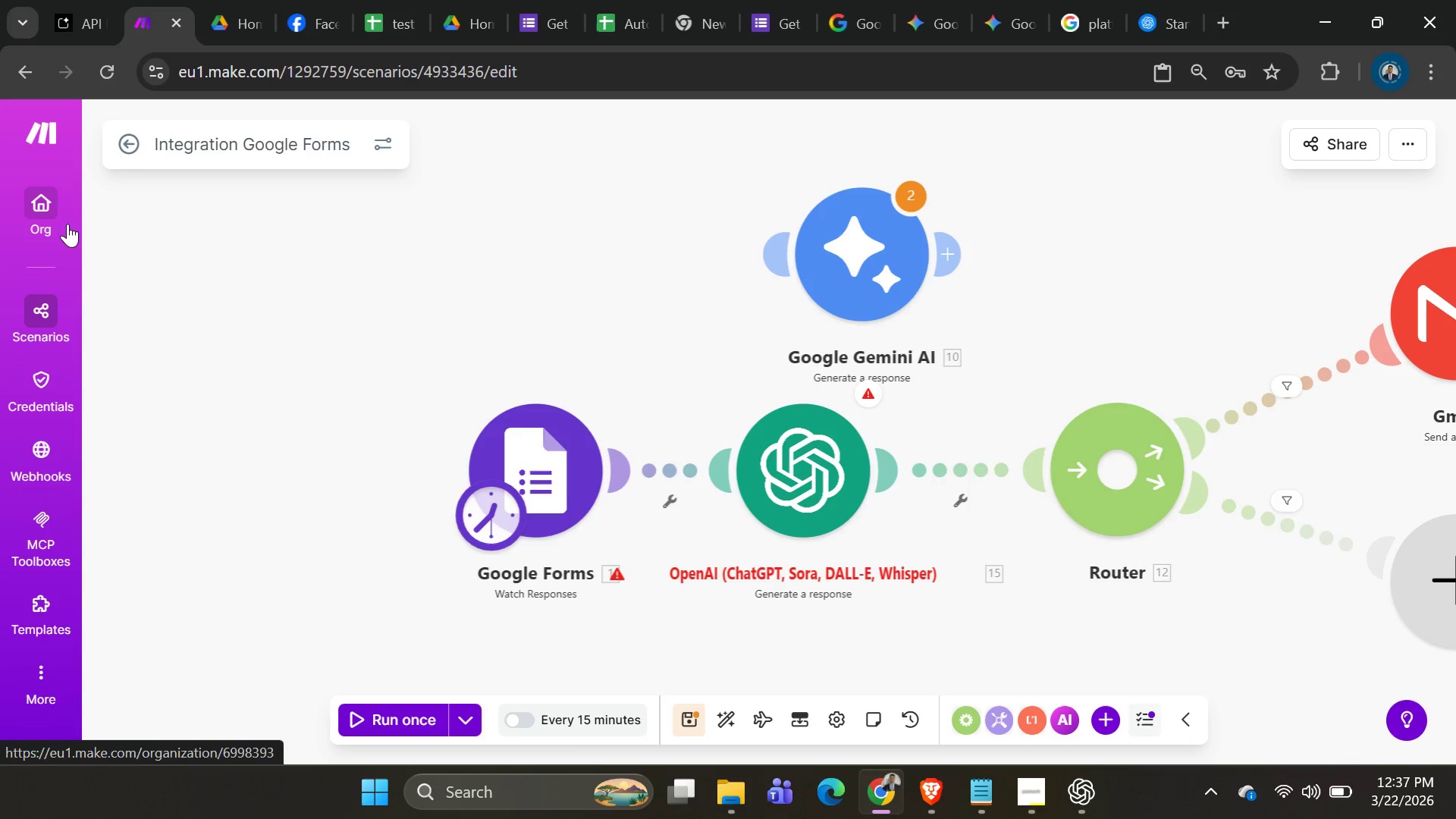 
scroll: coordinate [1162, 240], scroll_direction: down, amount: 1.0
 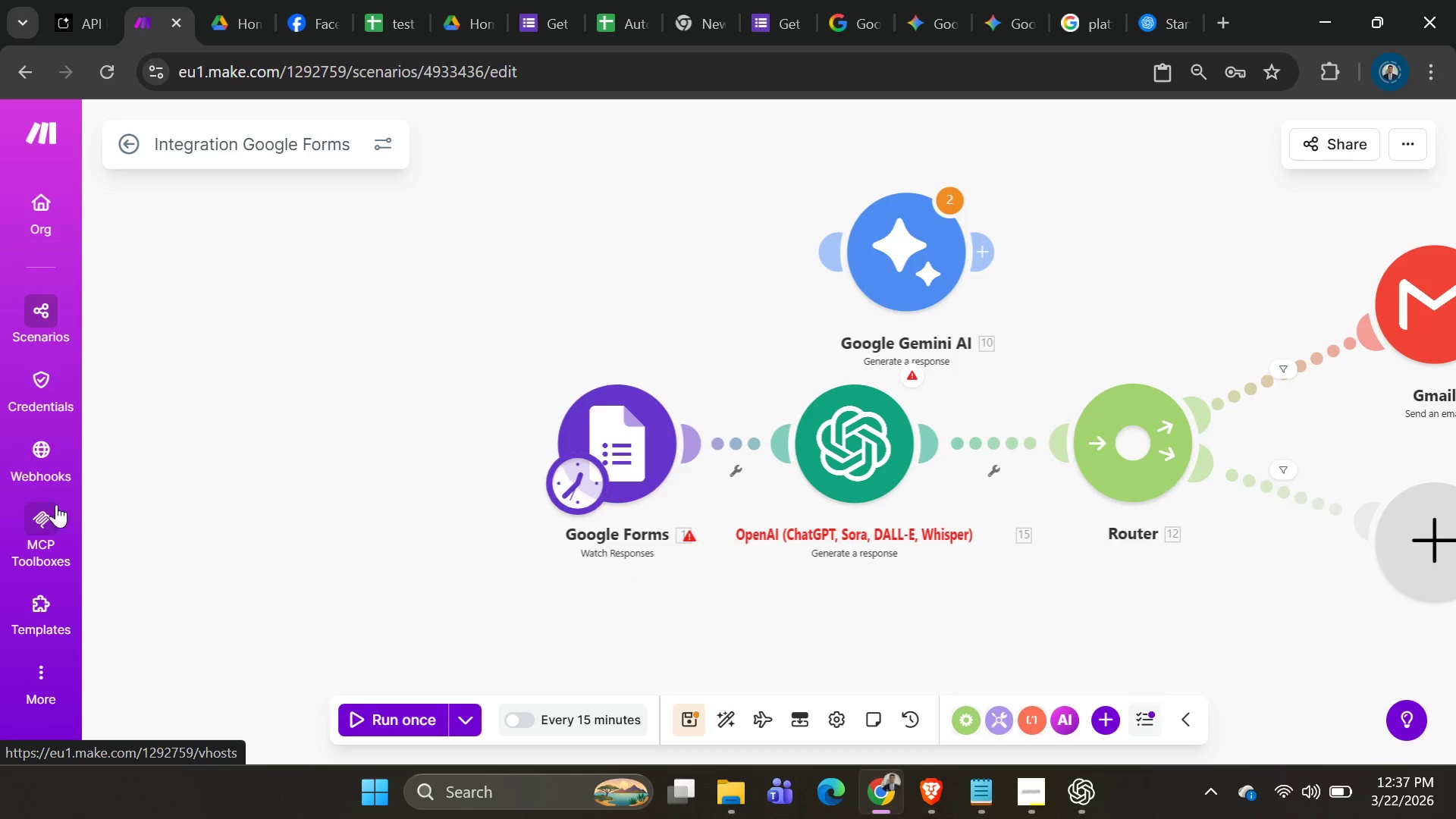 
left_click([43, 136])
 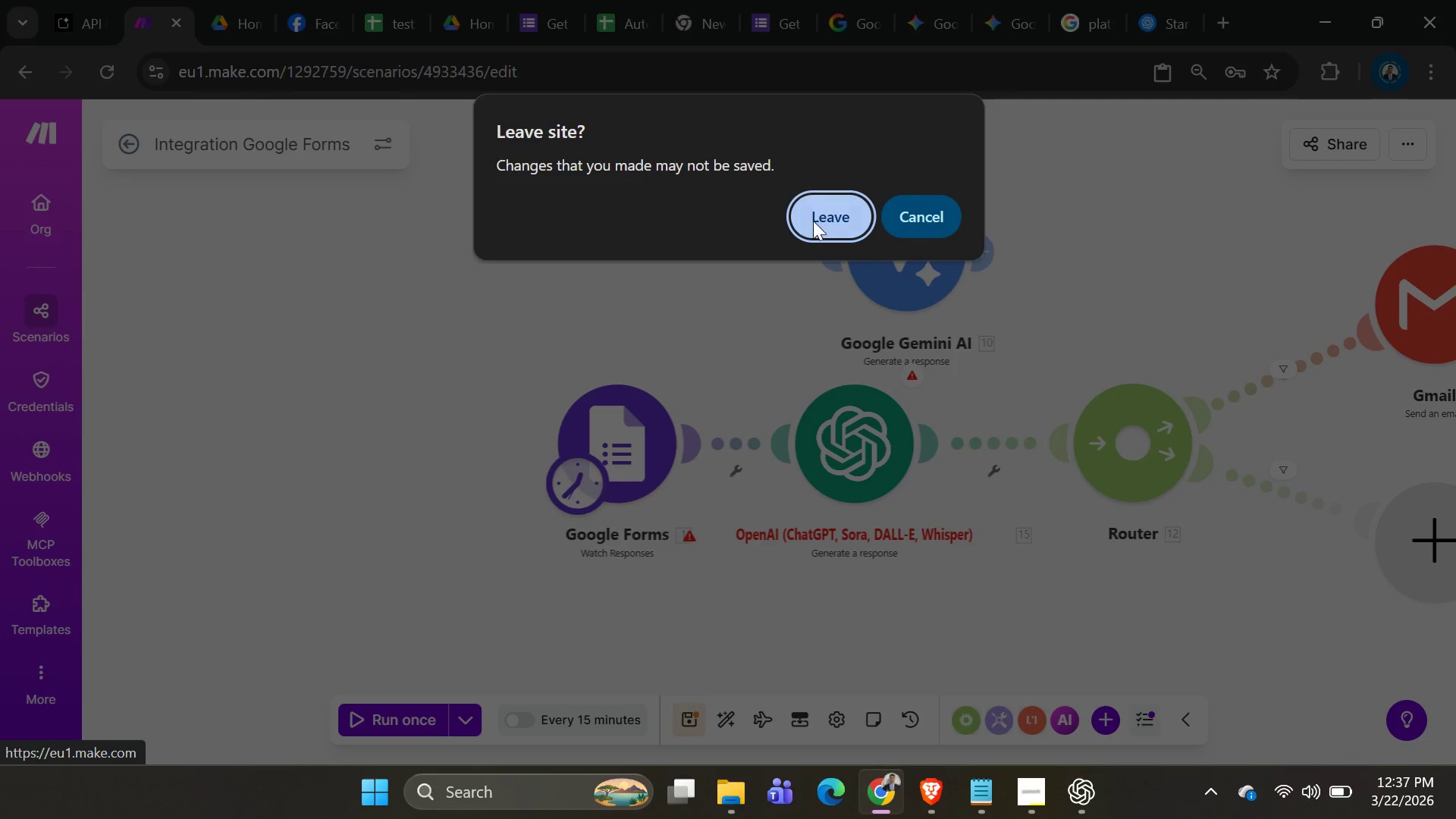 
left_click([936, 227])
 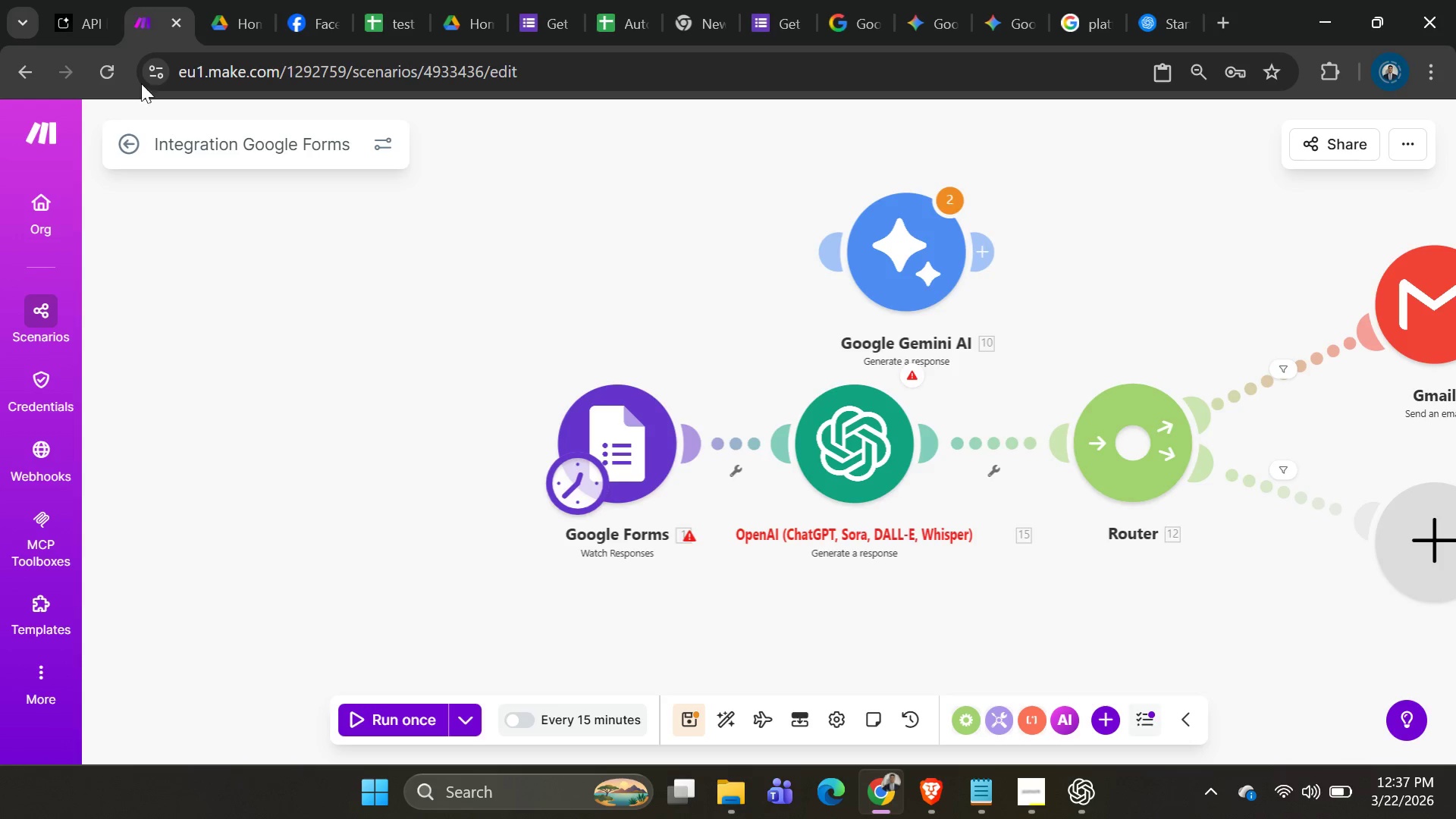 
left_click([48, 306])
 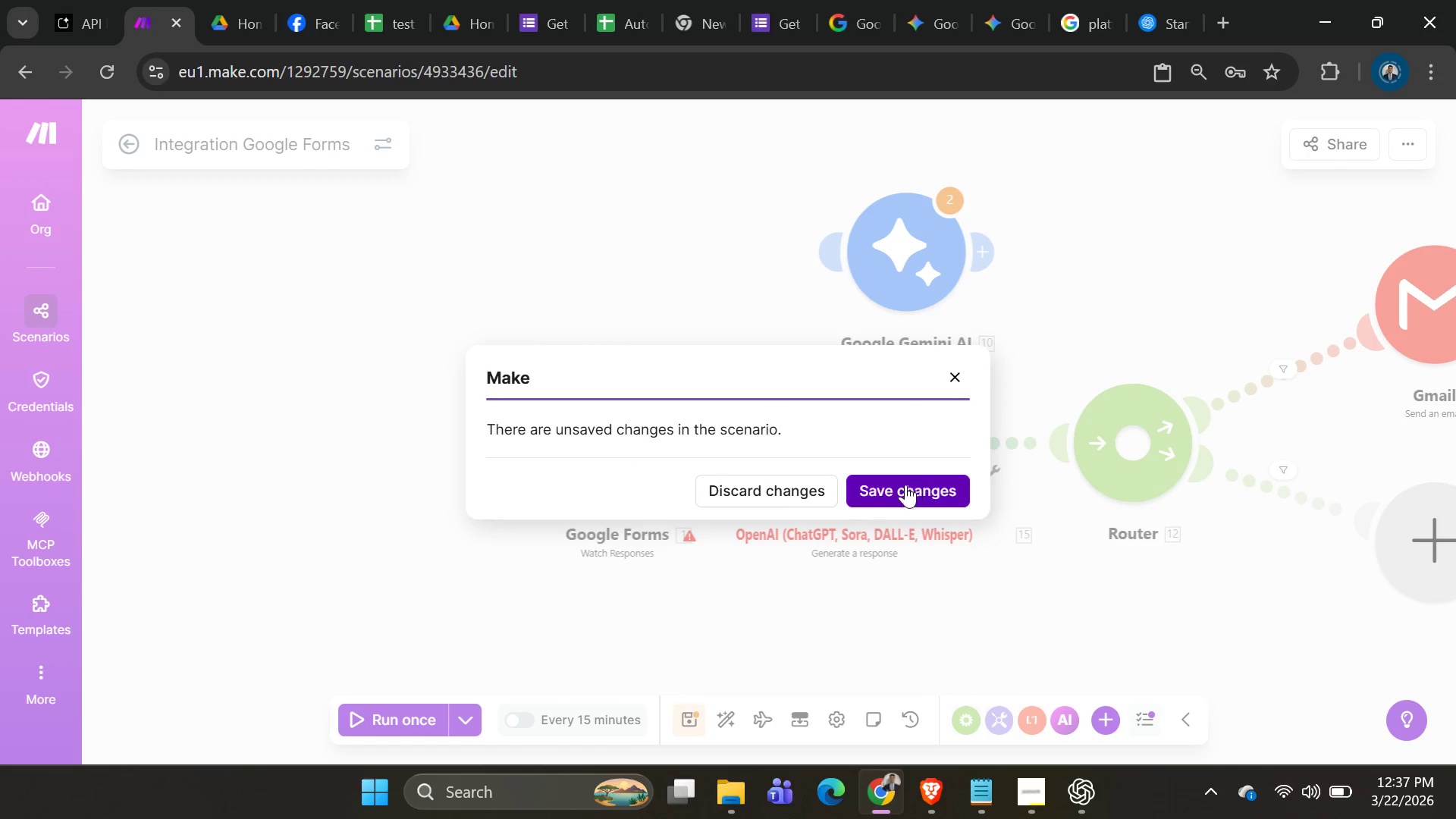 
left_click([860, 493])
 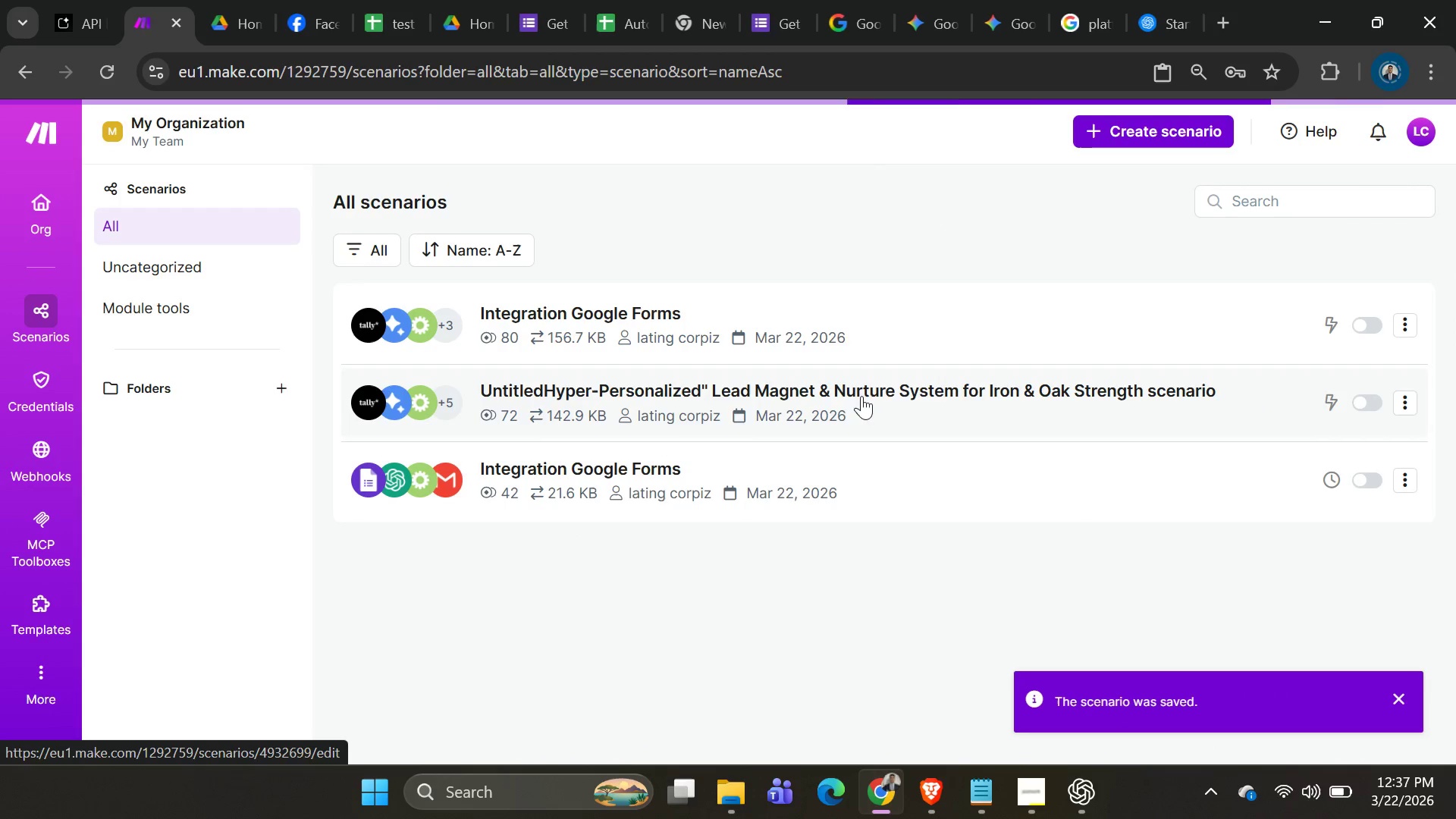 
left_click([1417, 130])
 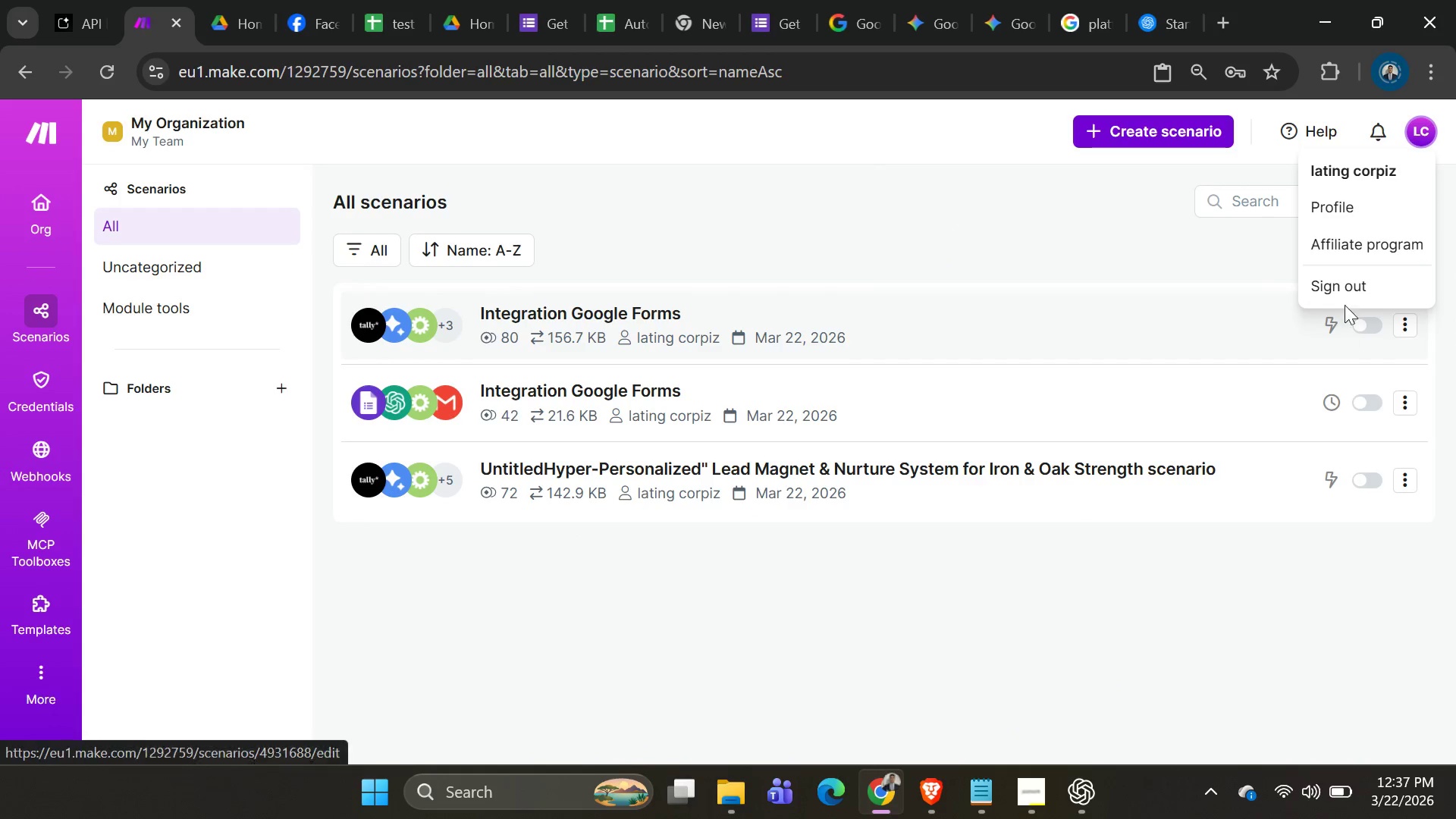 
left_click([1345, 302])
 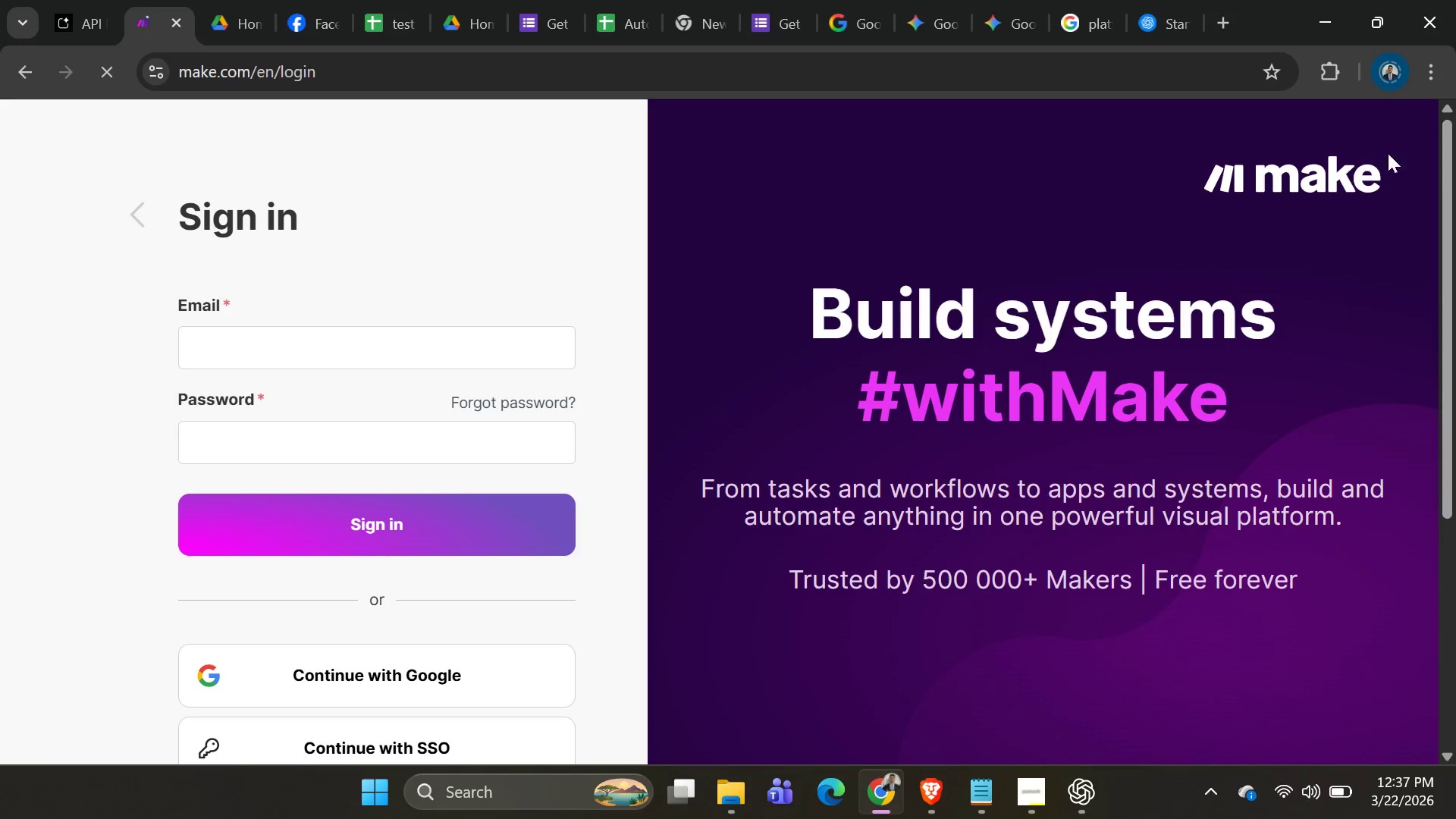 
left_click([359, 672])
 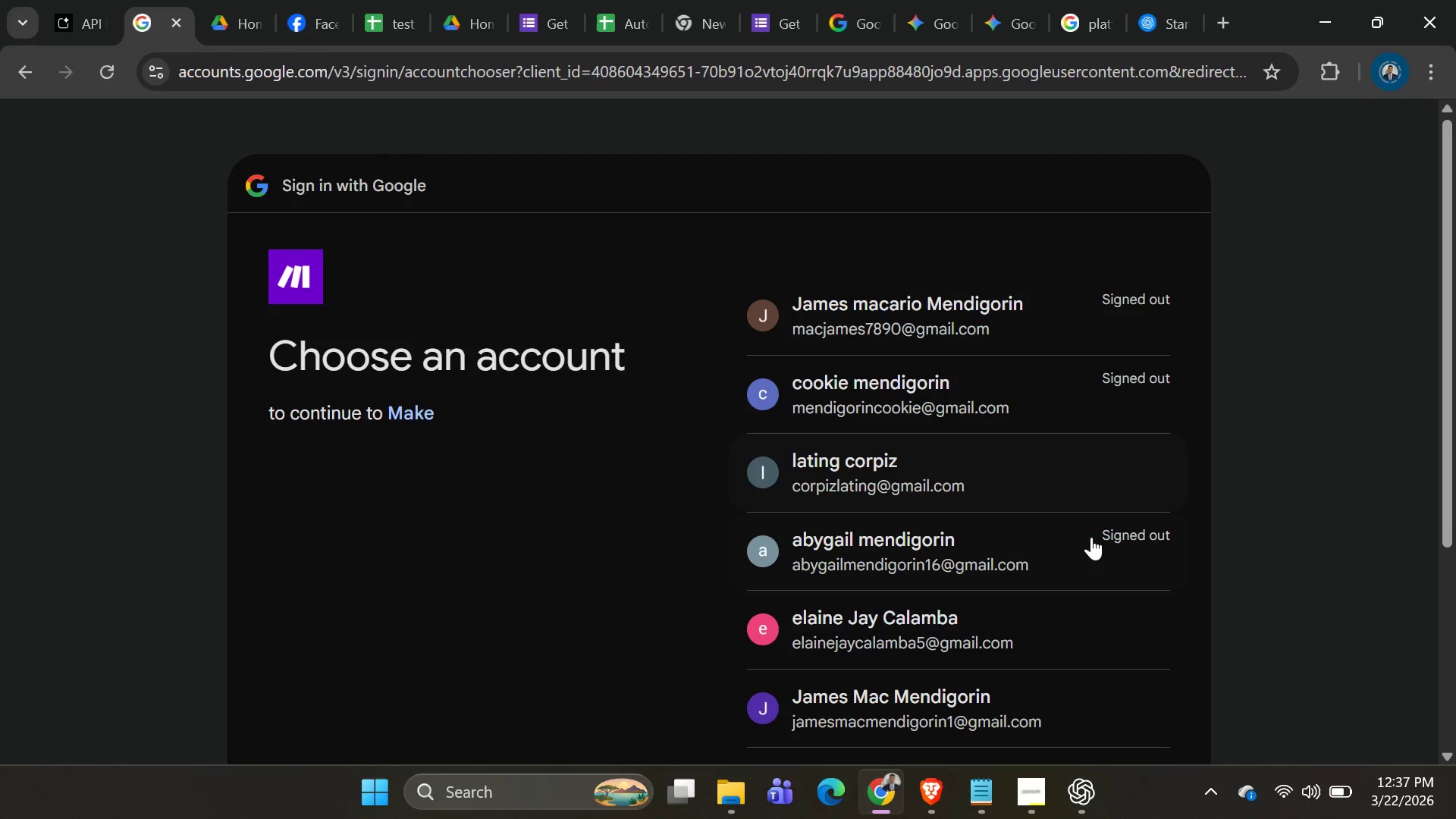 
left_click([946, 621])
 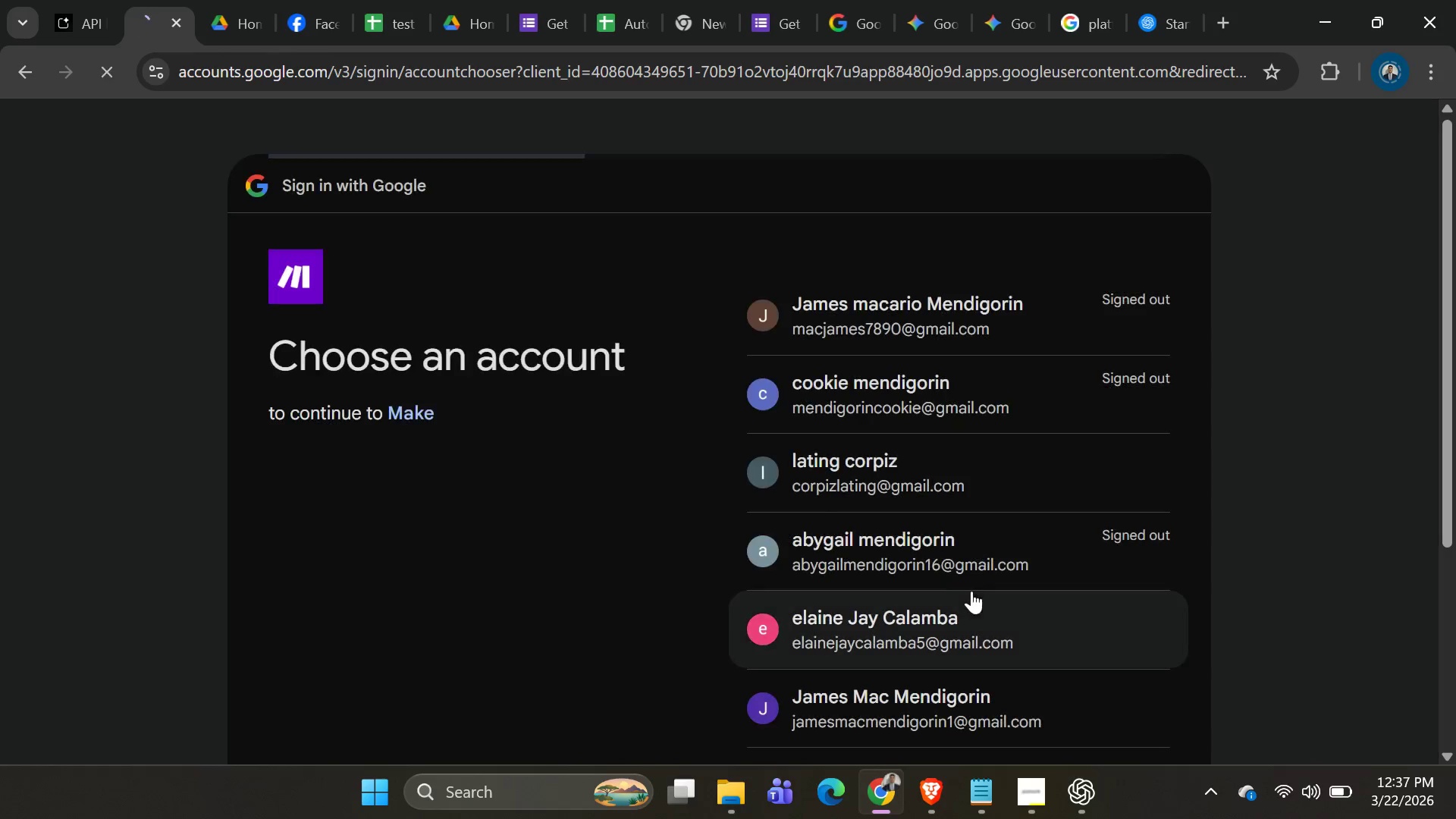 
mouse_move([632, 421])
 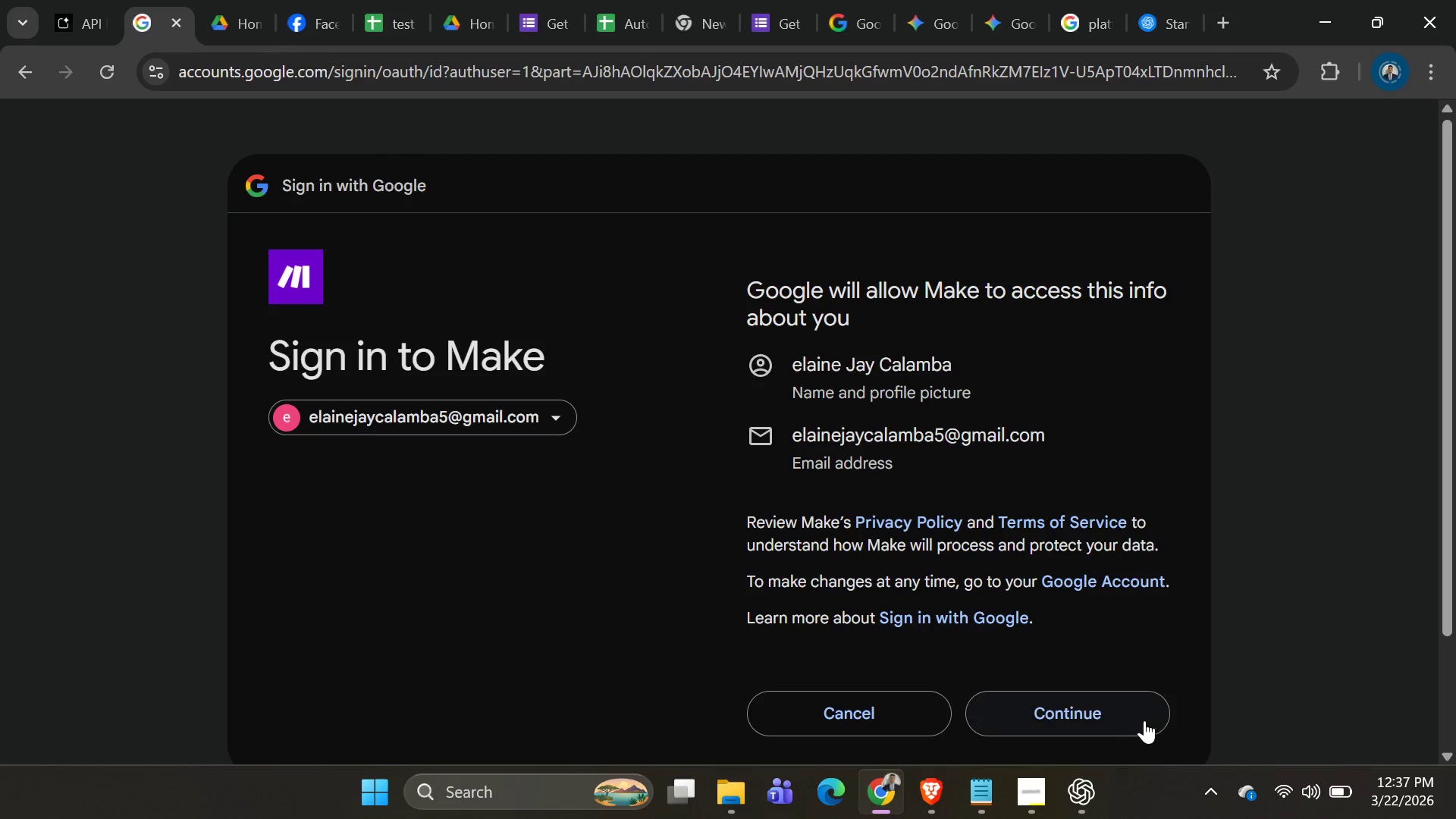 
left_click([1130, 723])
 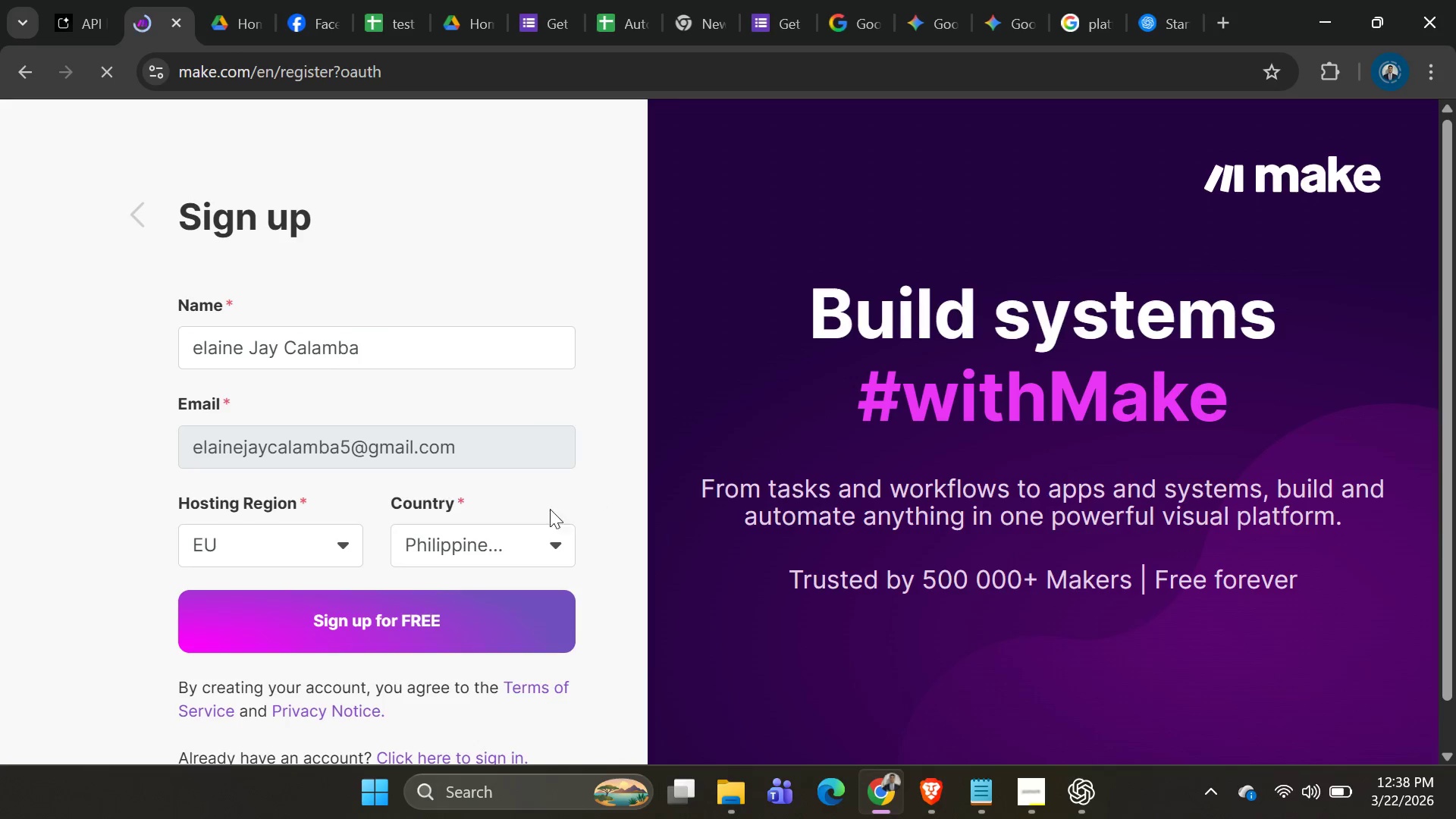 
wait(6.44)
 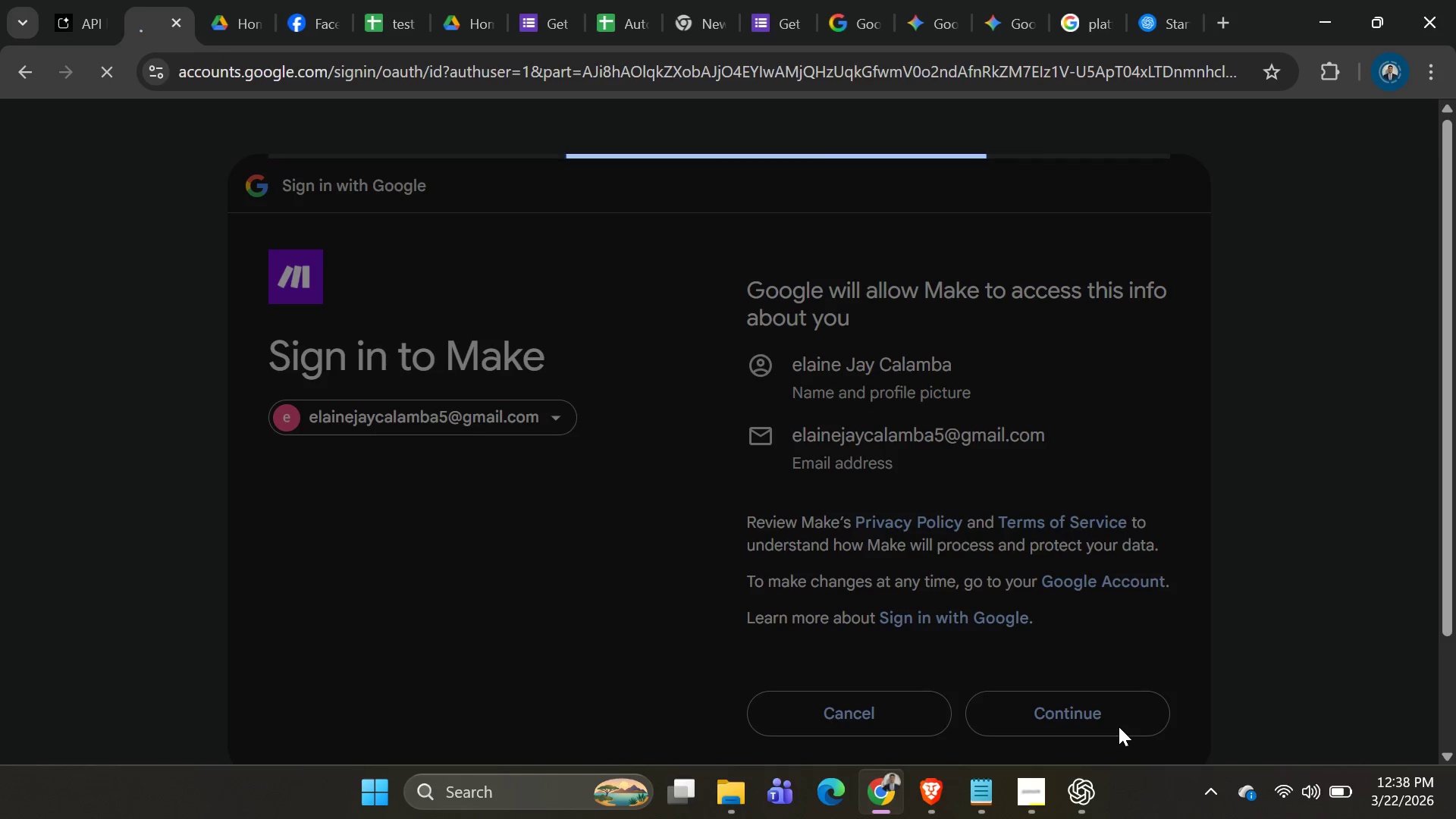 
left_click([416, 614])
 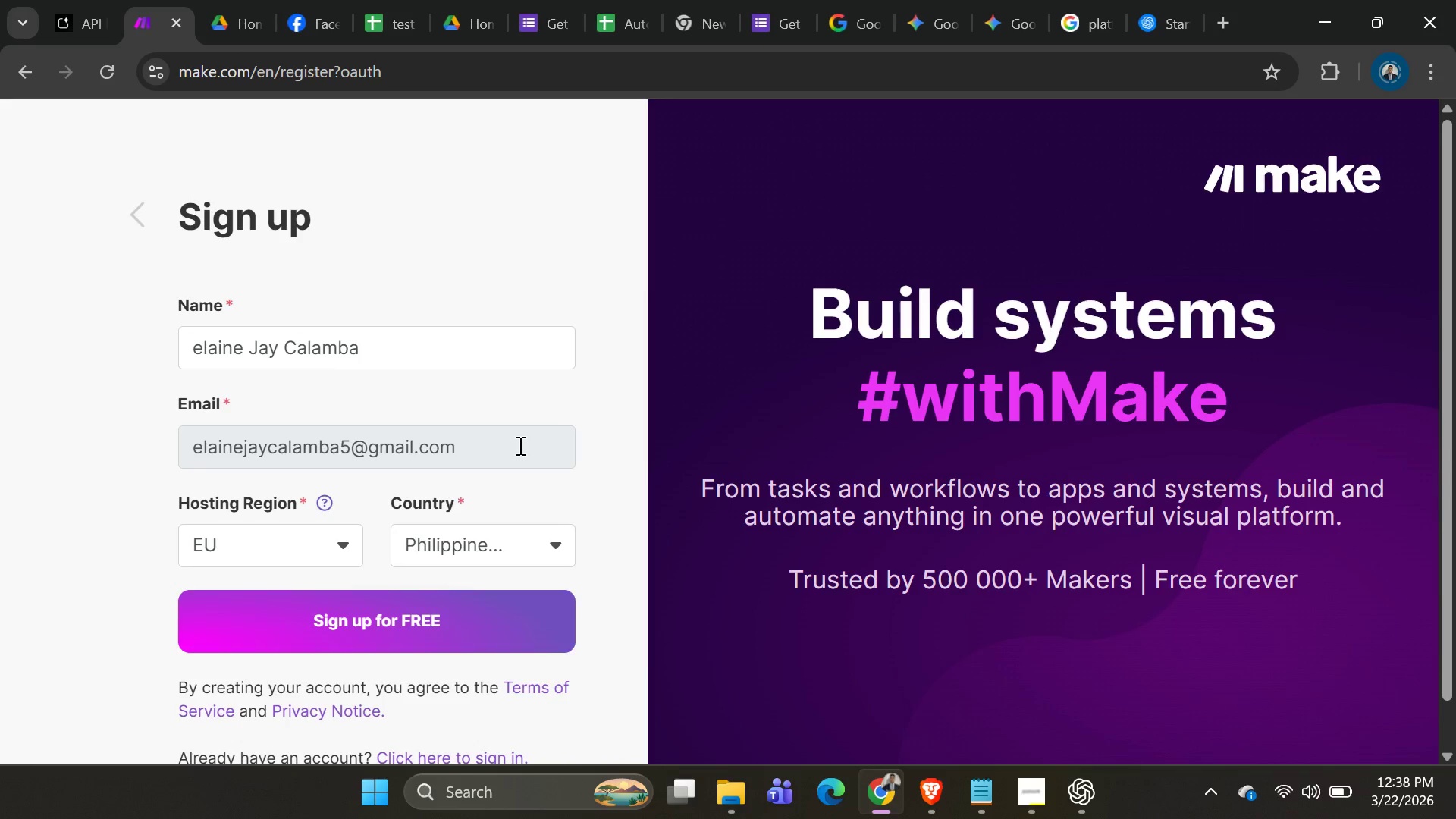 
scroll: coordinate [510, 453], scroll_direction: down, amount: 3.0
 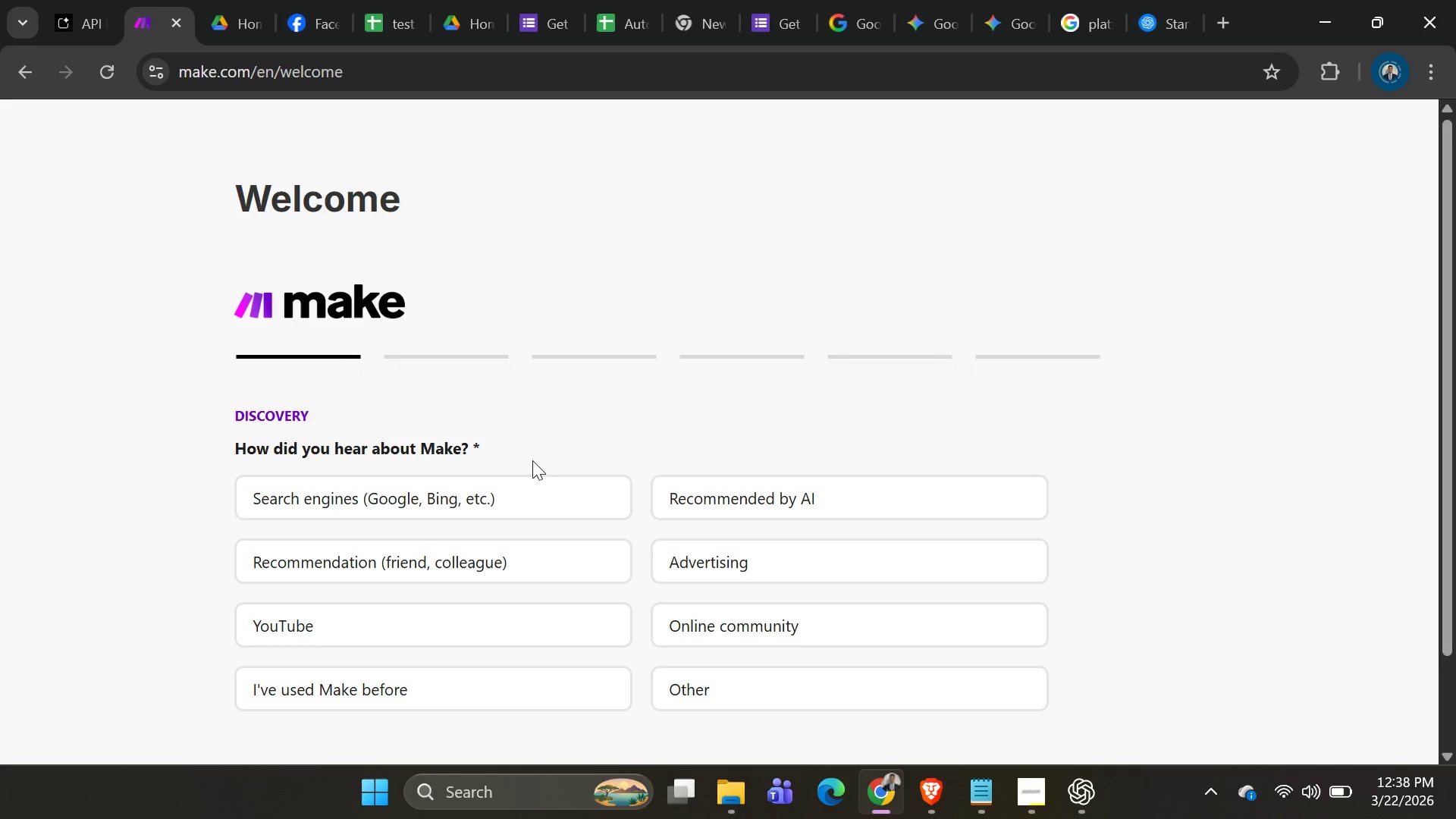 
left_click([593, 507])
 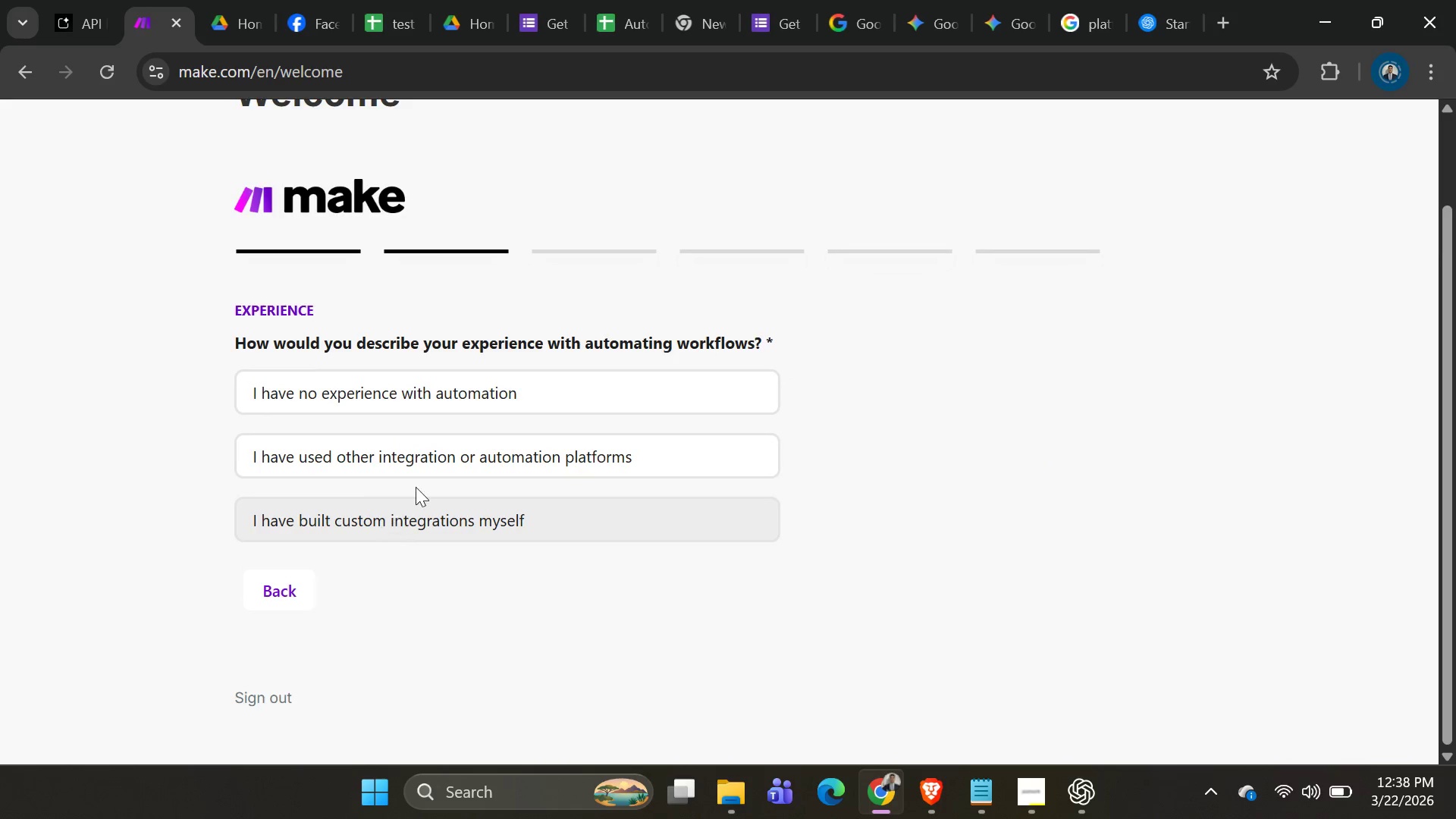 
scroll: coordinate [591, 497], scroll_direction: down, amount: 3.0
 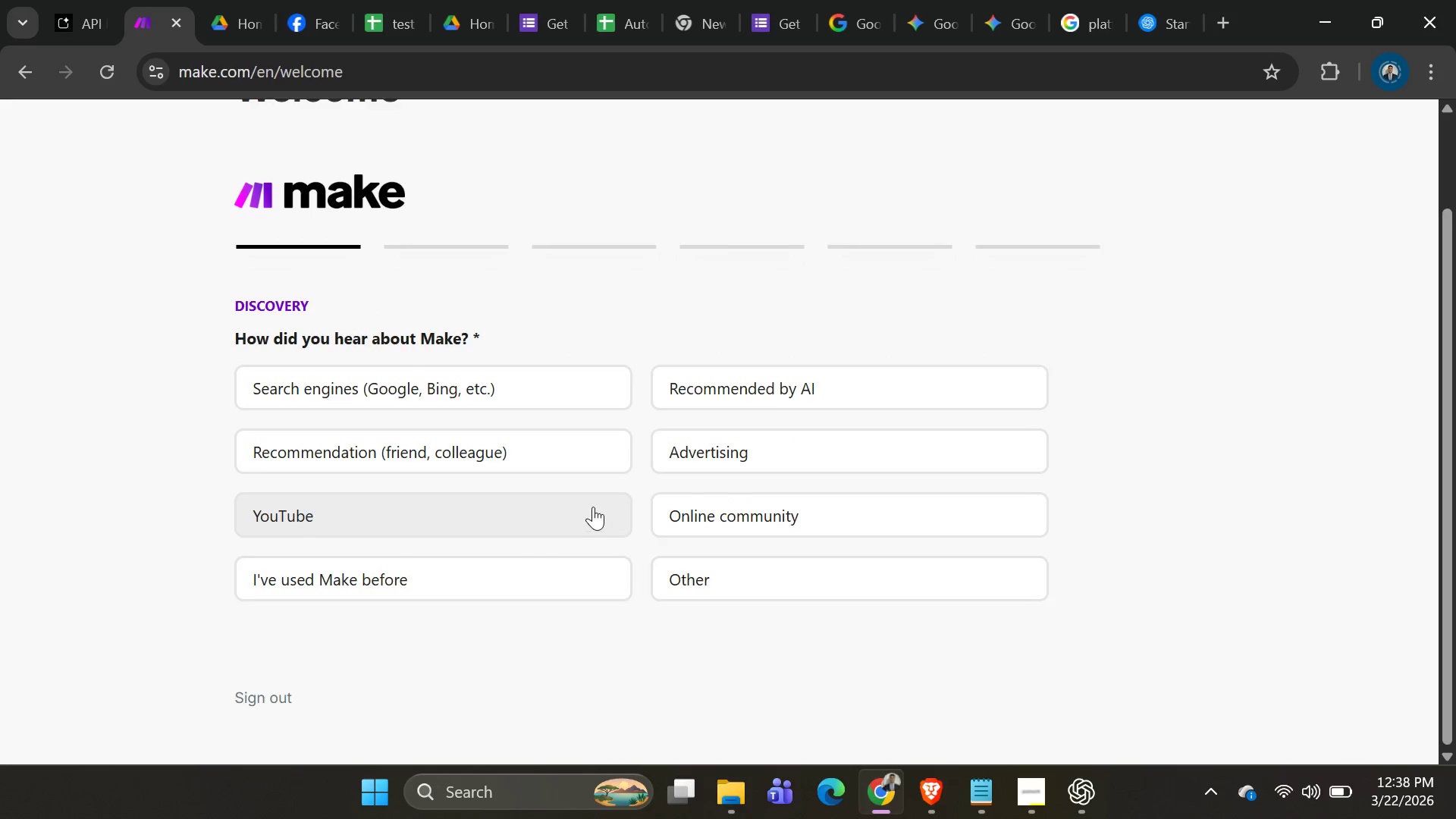 
double_click([448, 519])
 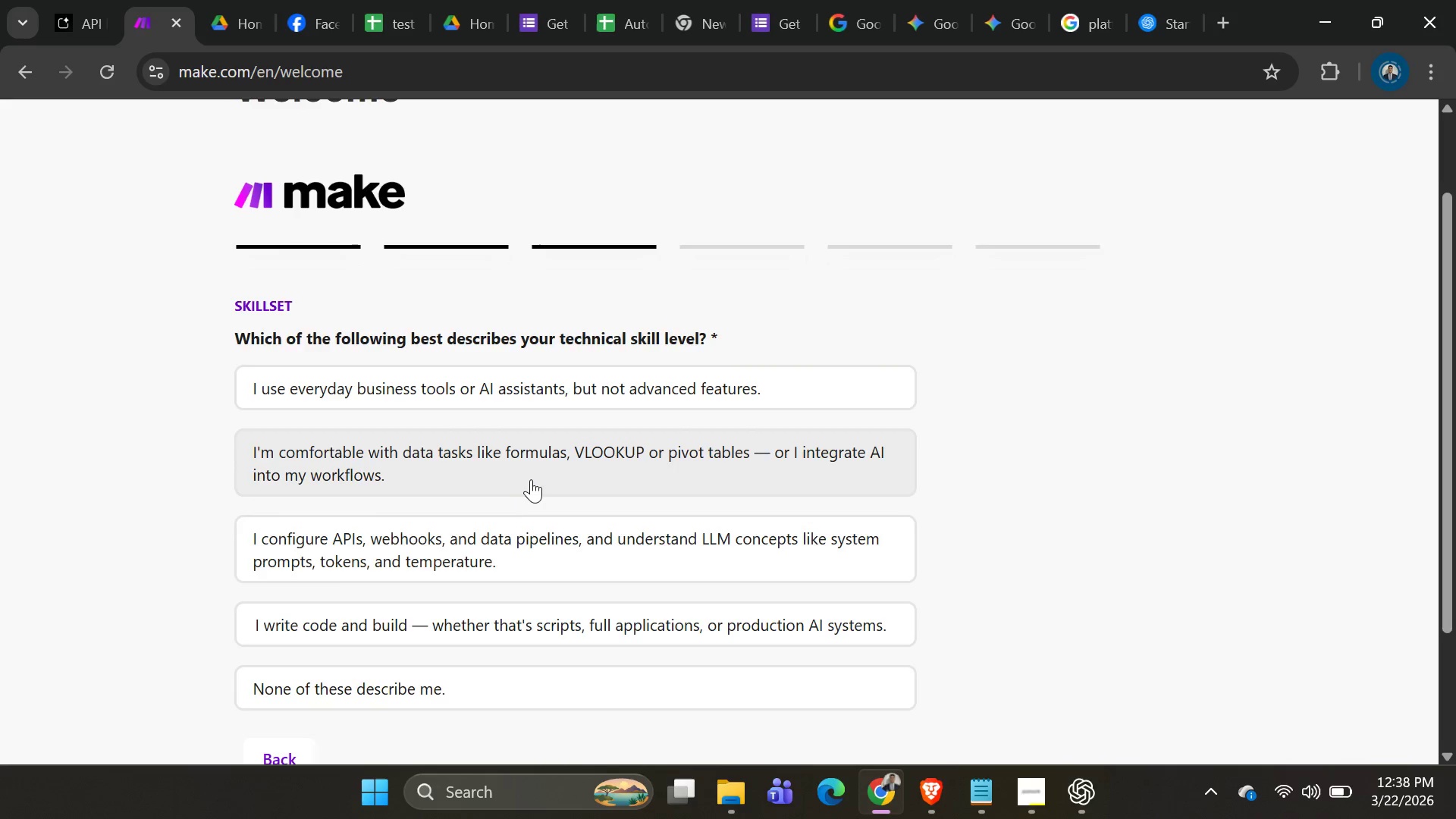 
left_click([535, 477])
 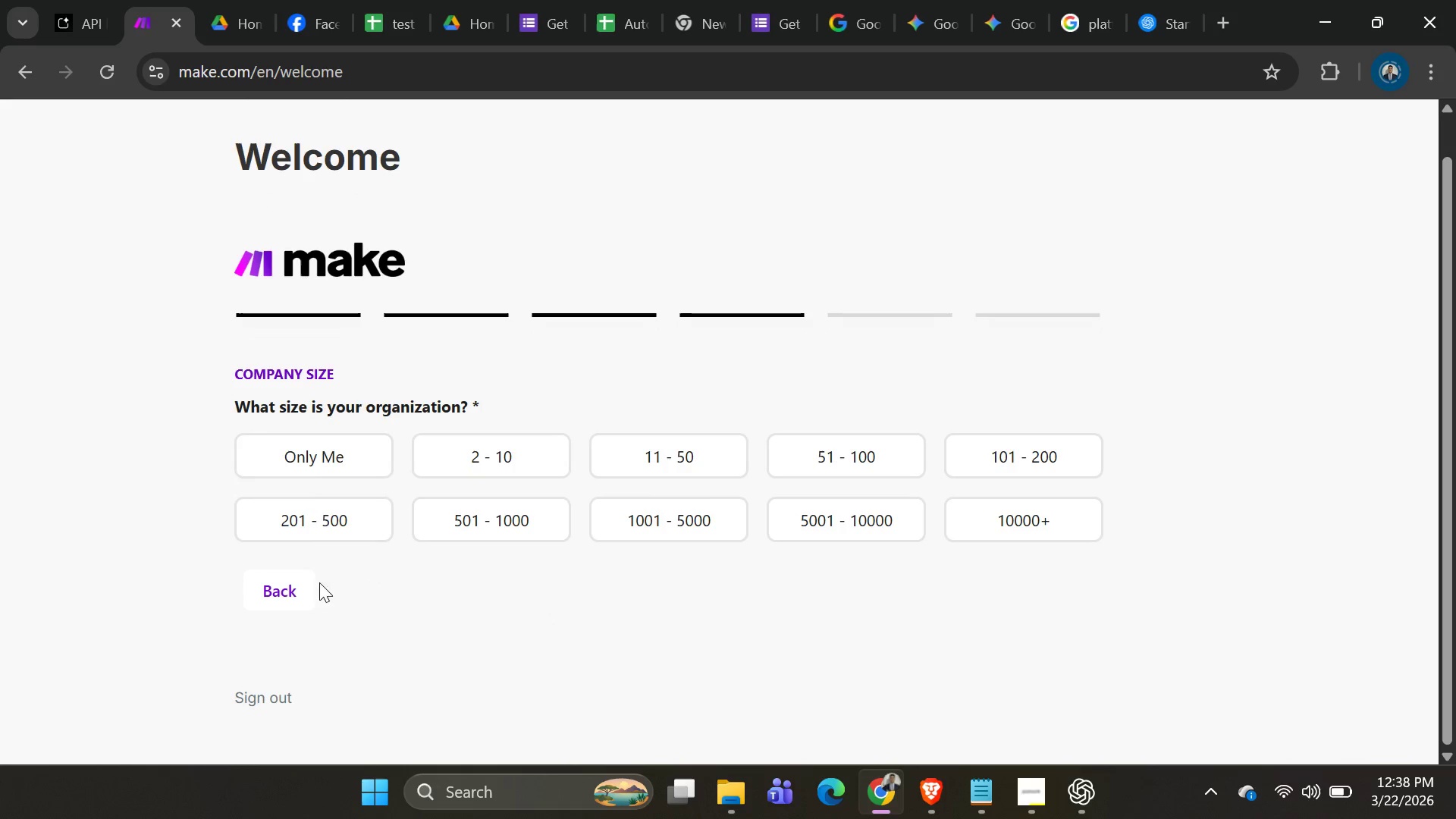 
left_click([321, 459])
 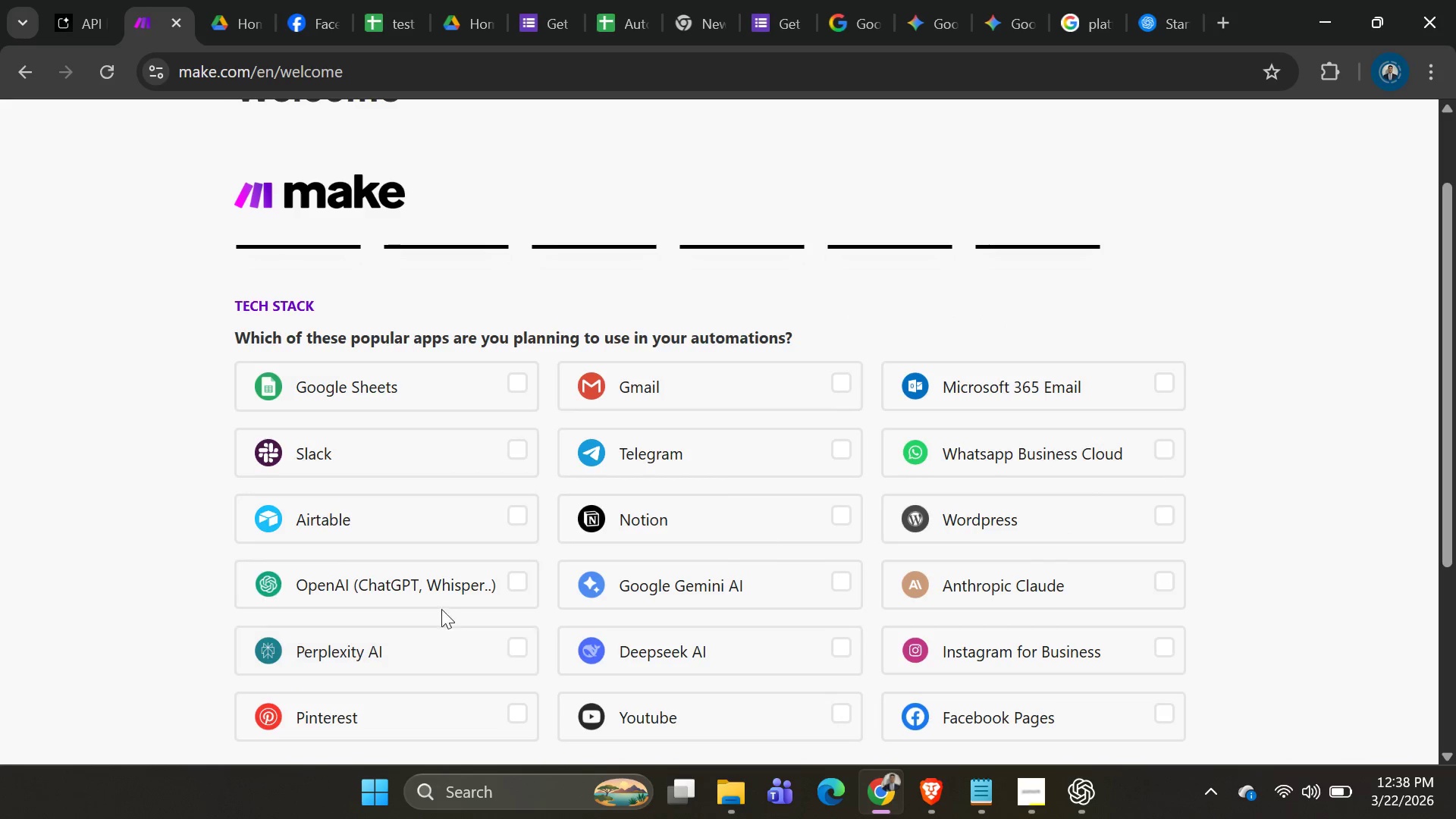 
scroll: coordinate [508, 539], scroll_direction: down, amount: 5.0
 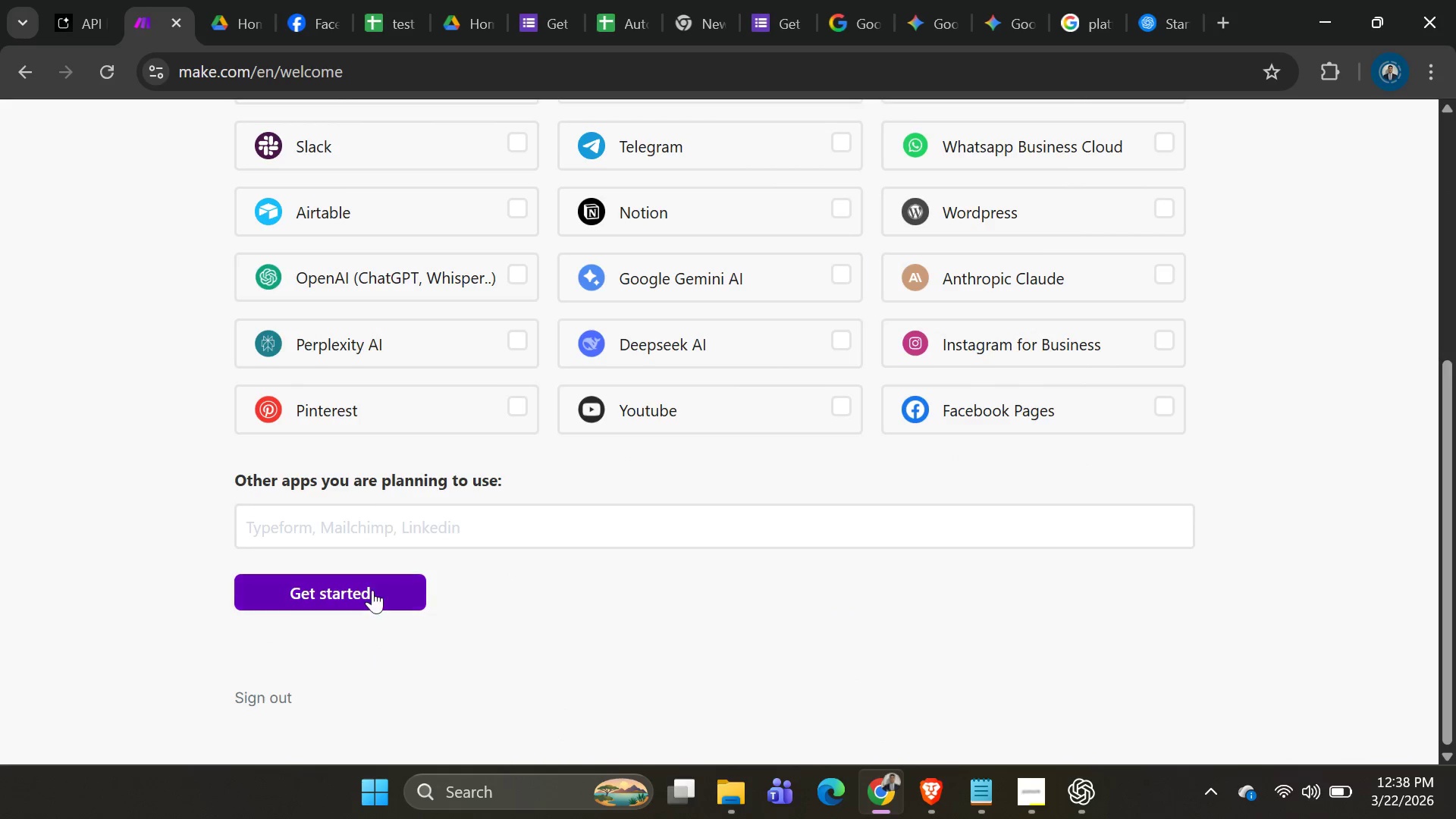 
left_click([369, 589])
 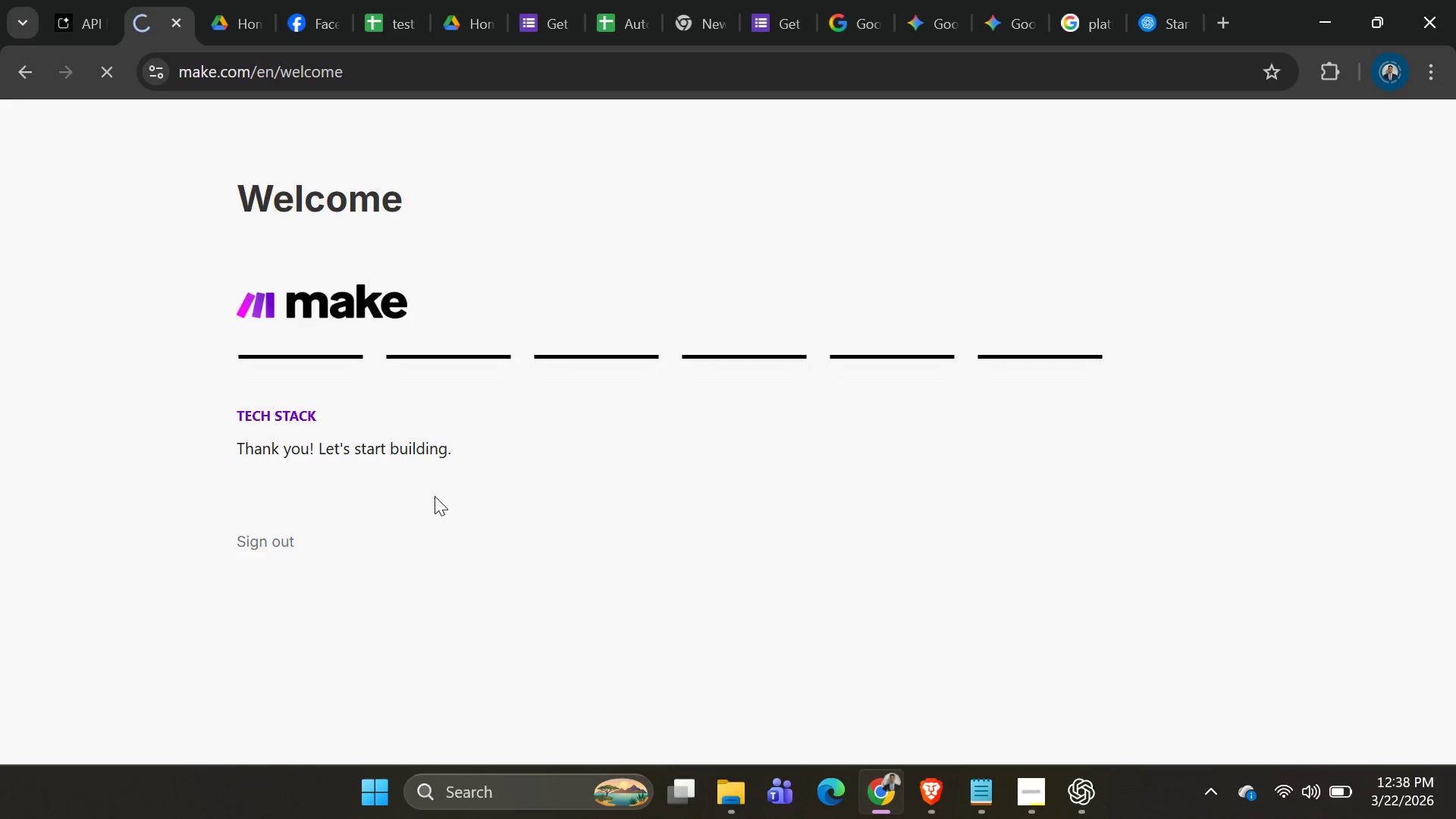 
wait(8.11)
 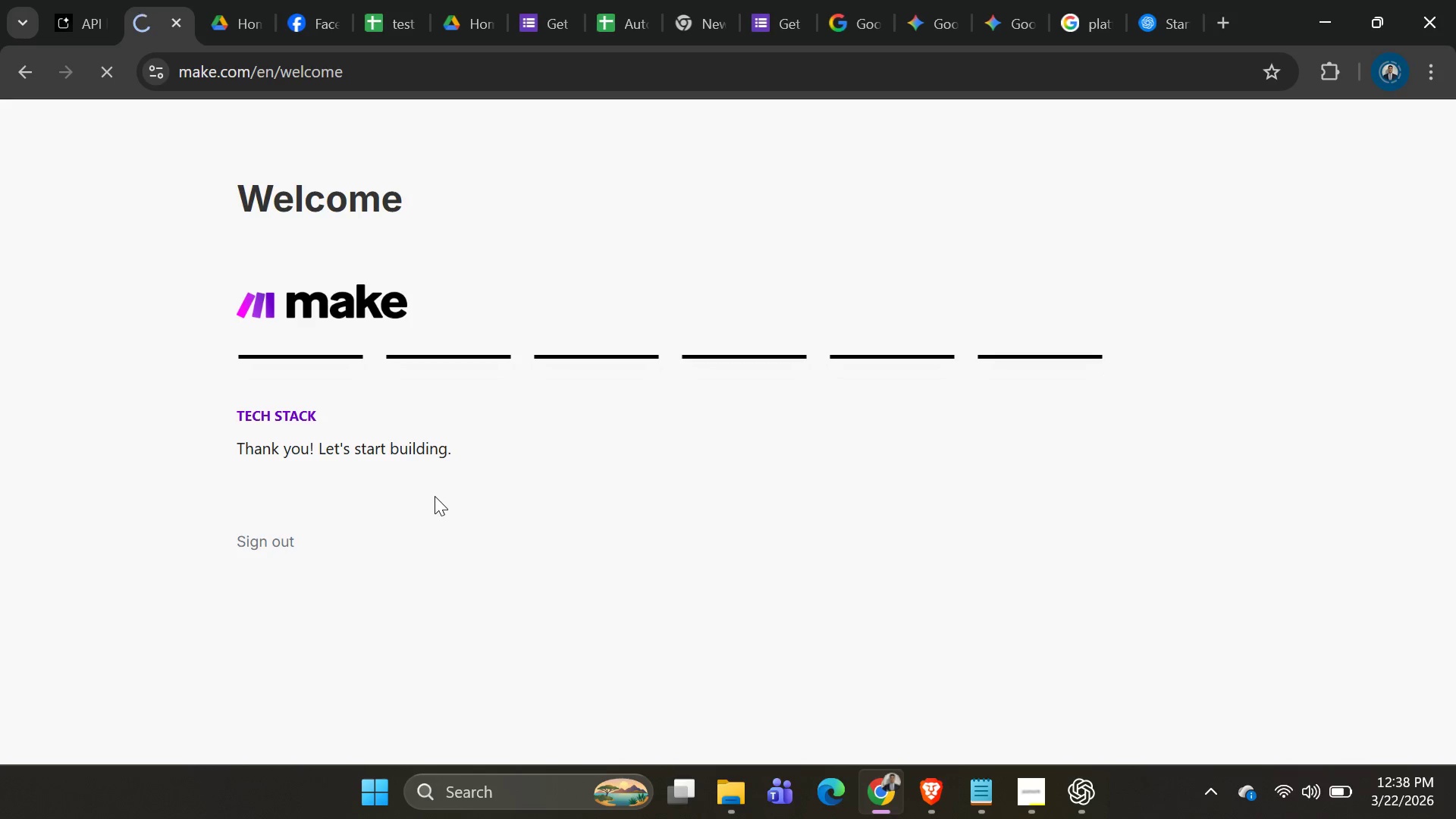 
double_click([1026, 312])
 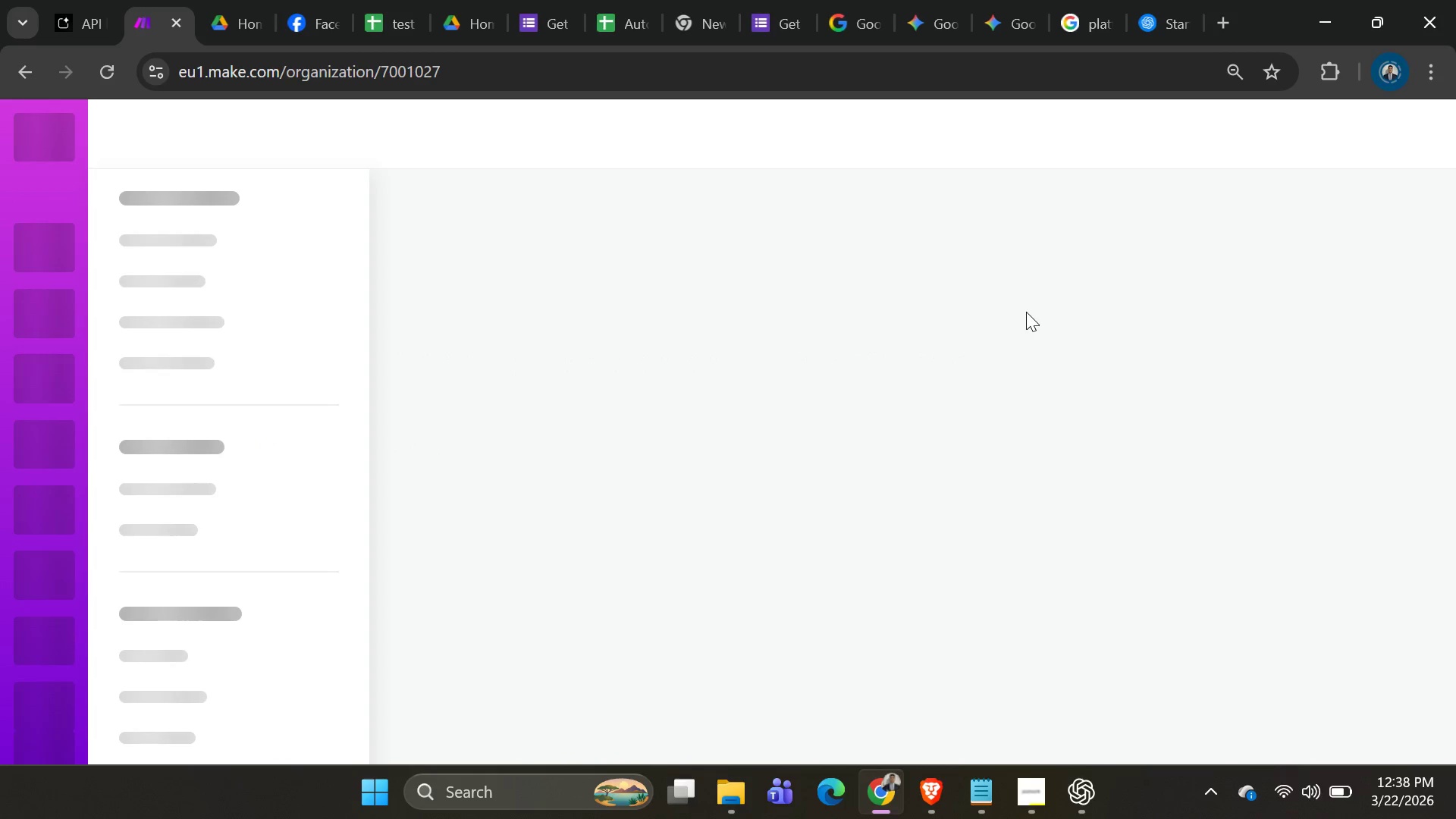 
triple_click([1026, 312])
 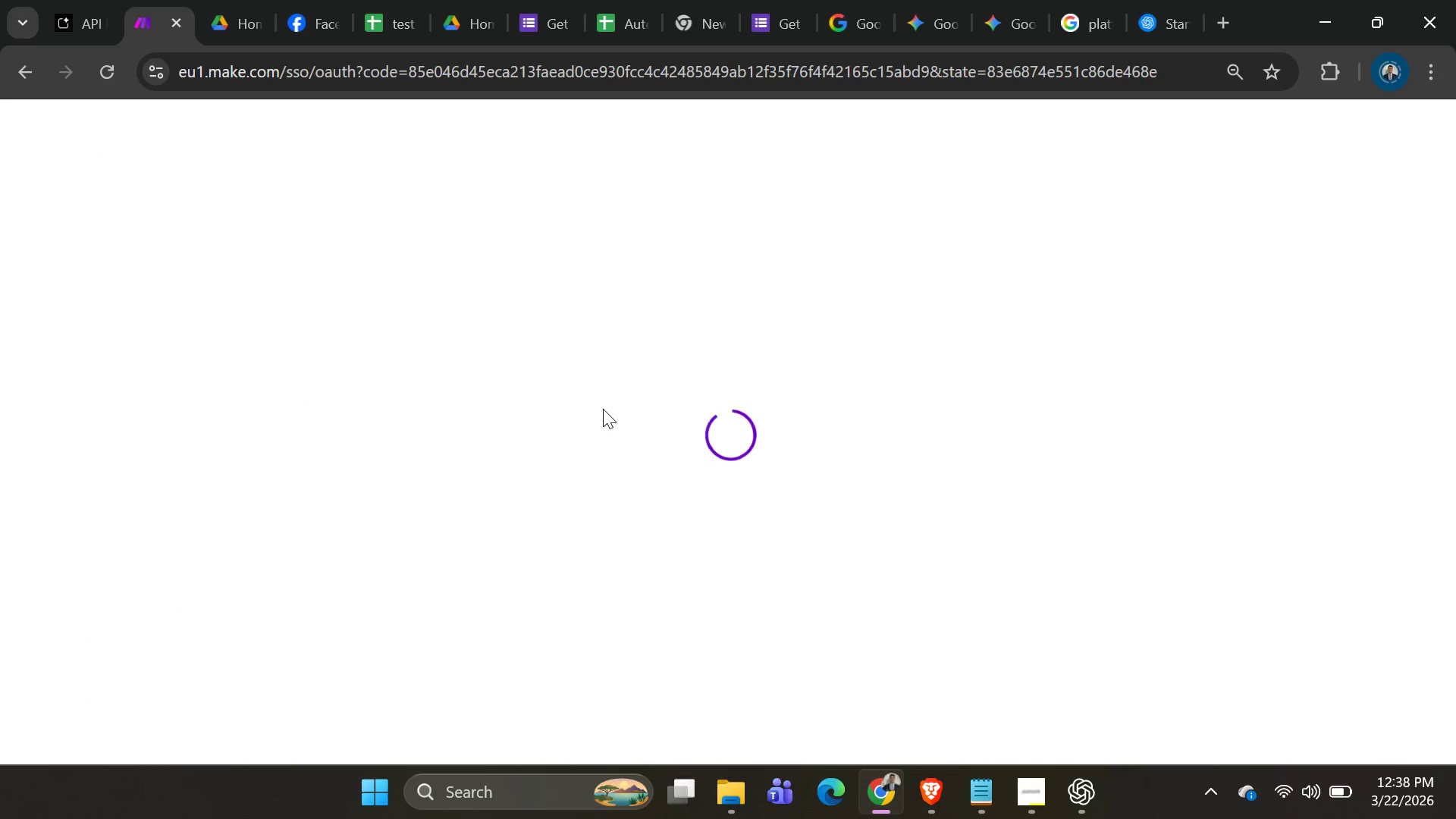 
wait(14.55)
 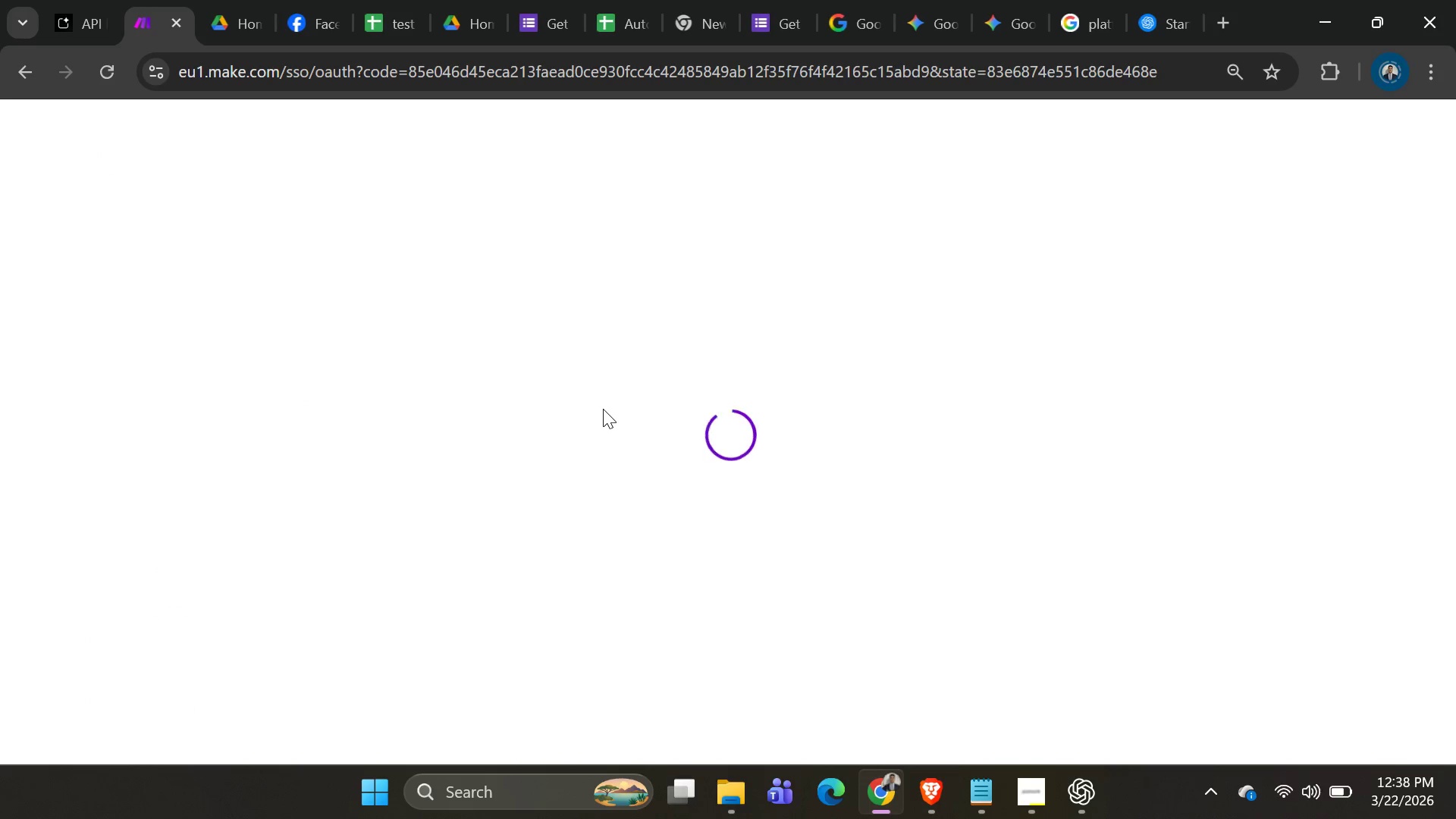 
scroll: coordinate [773, 367], scroll_direction: none, amount: 0.0
 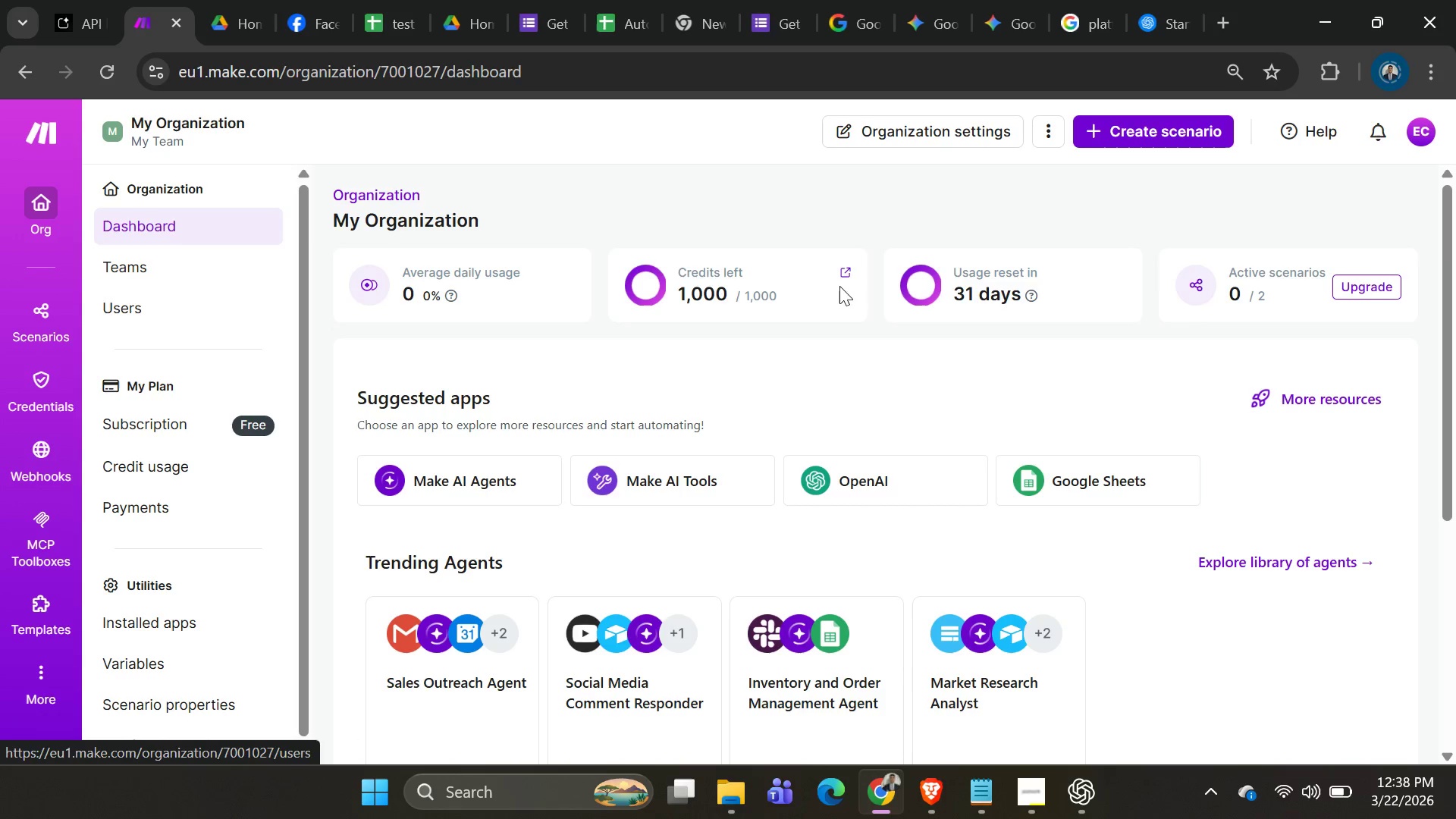 
left_click([1123, 137])
 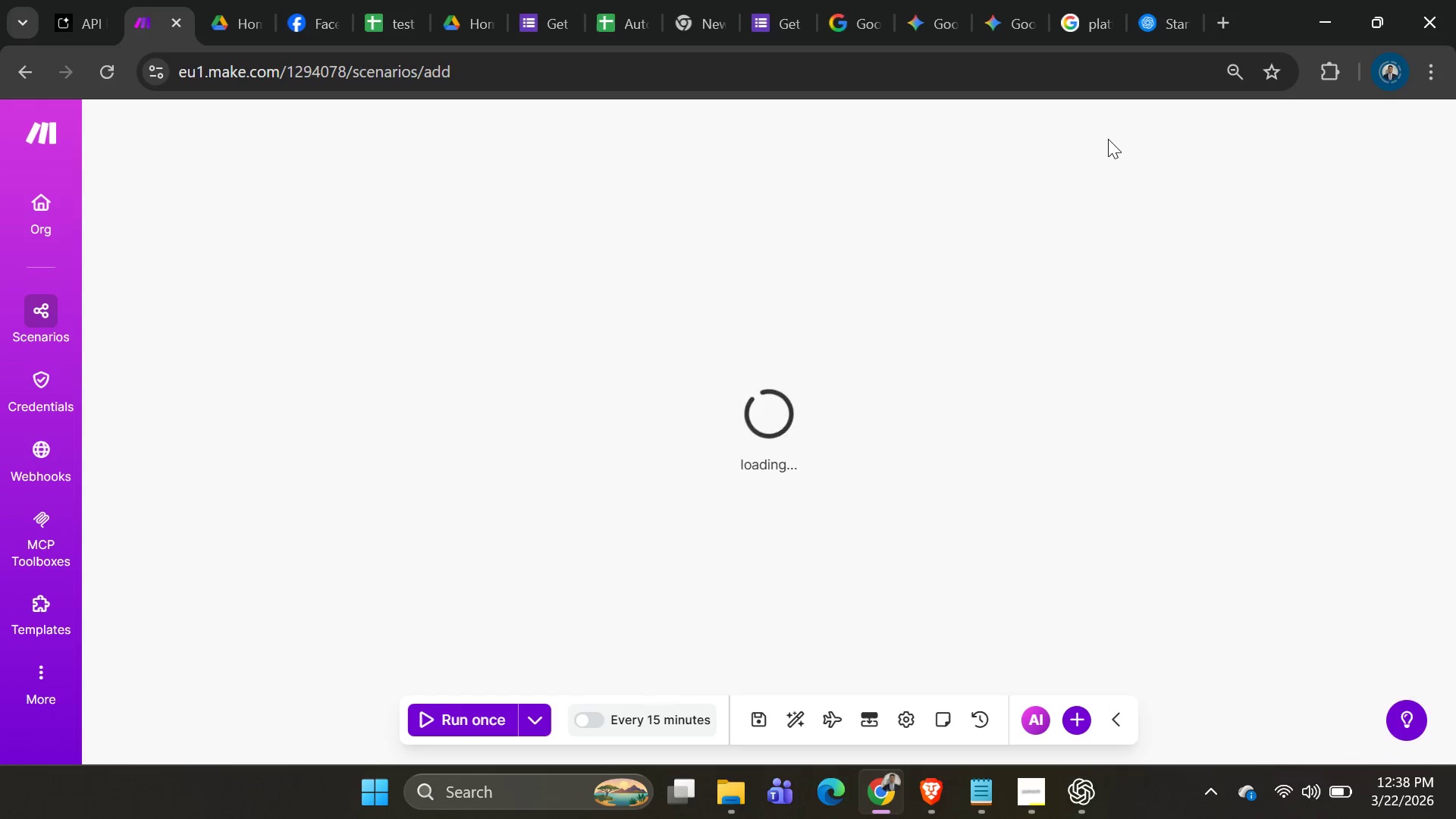 
wait(6.27)
 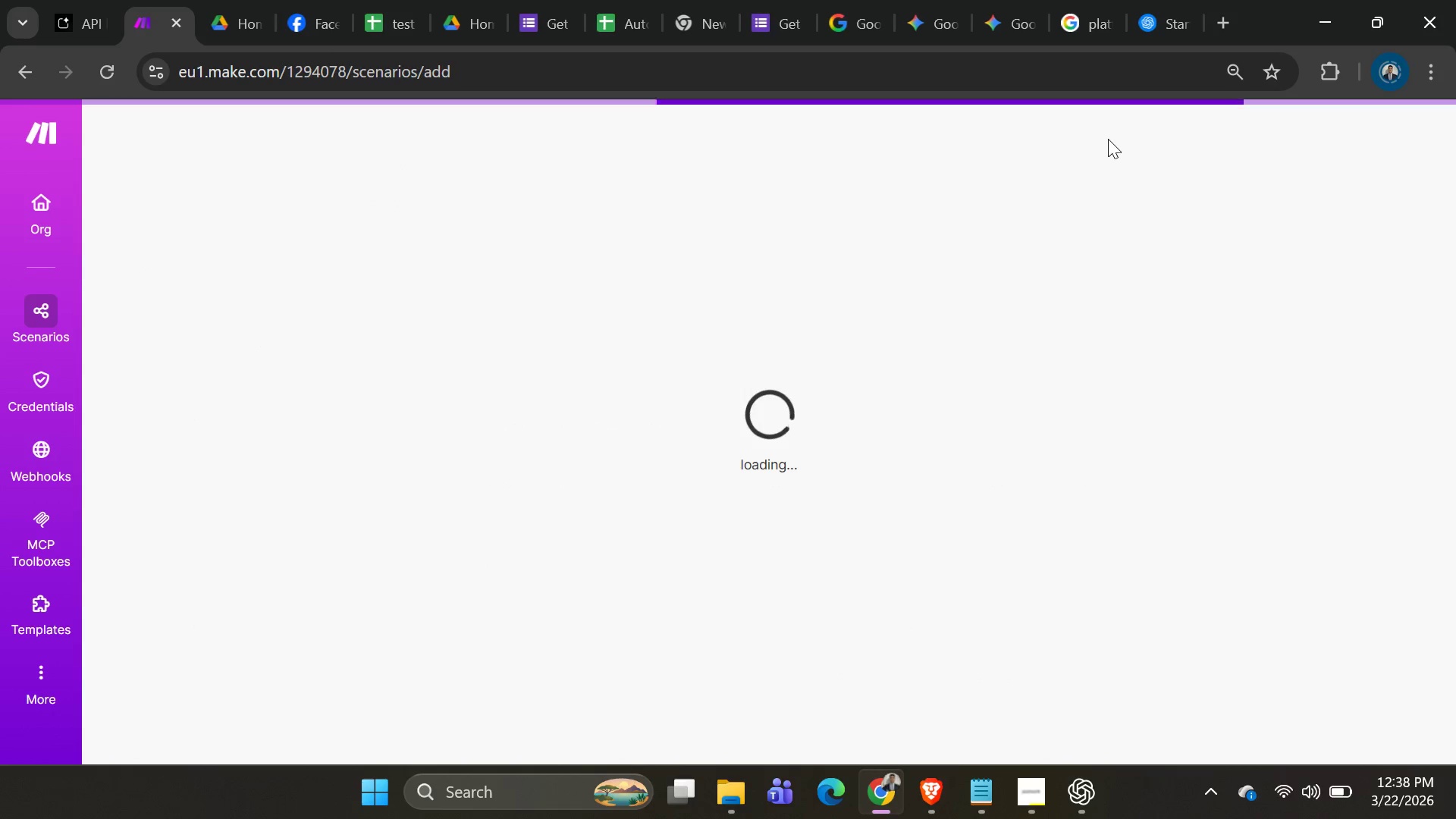 
scroll: coordinate [168, 16], scroll_direction: up, amount: 1.0
 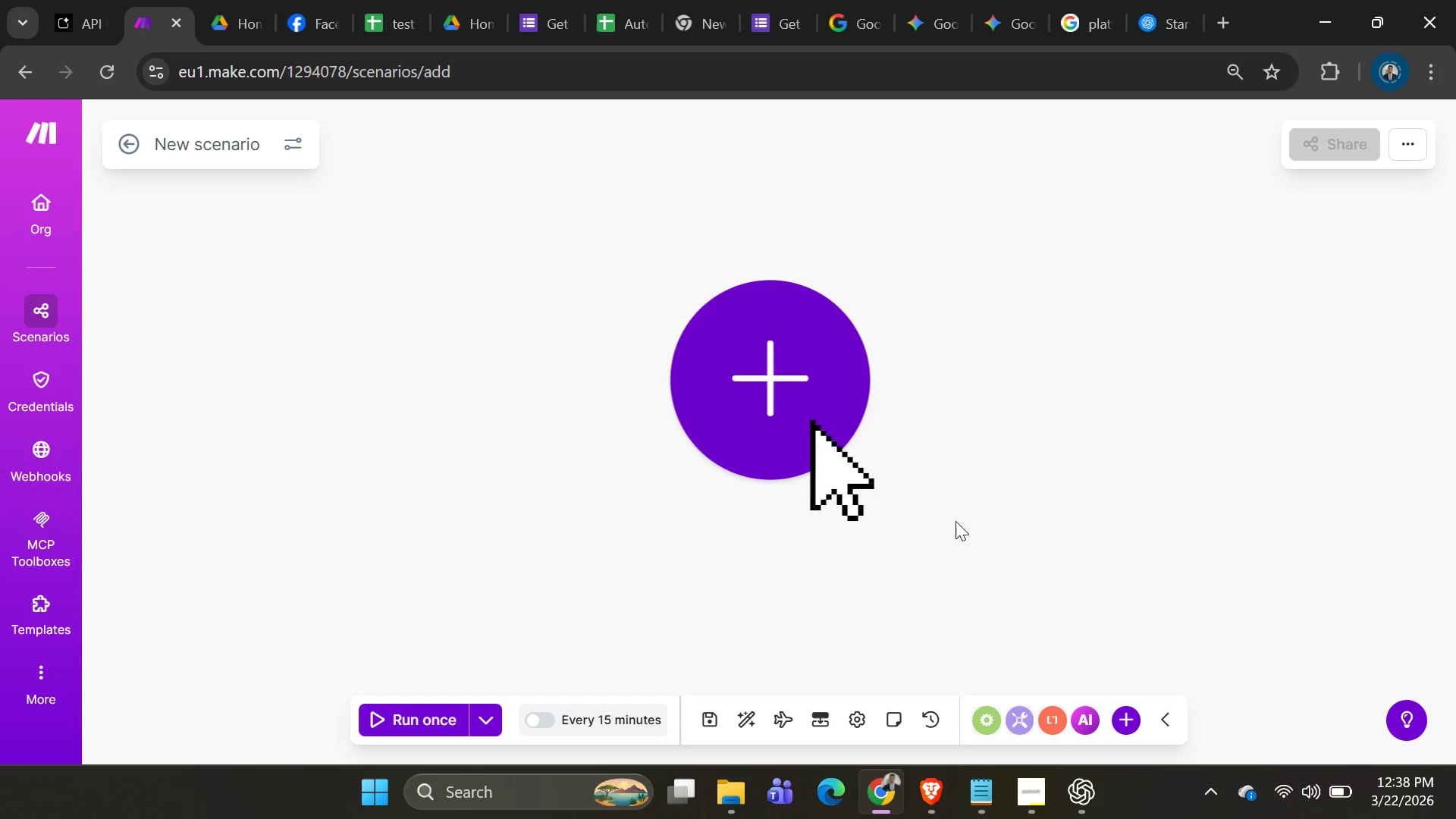 
left_click([799, 363])
 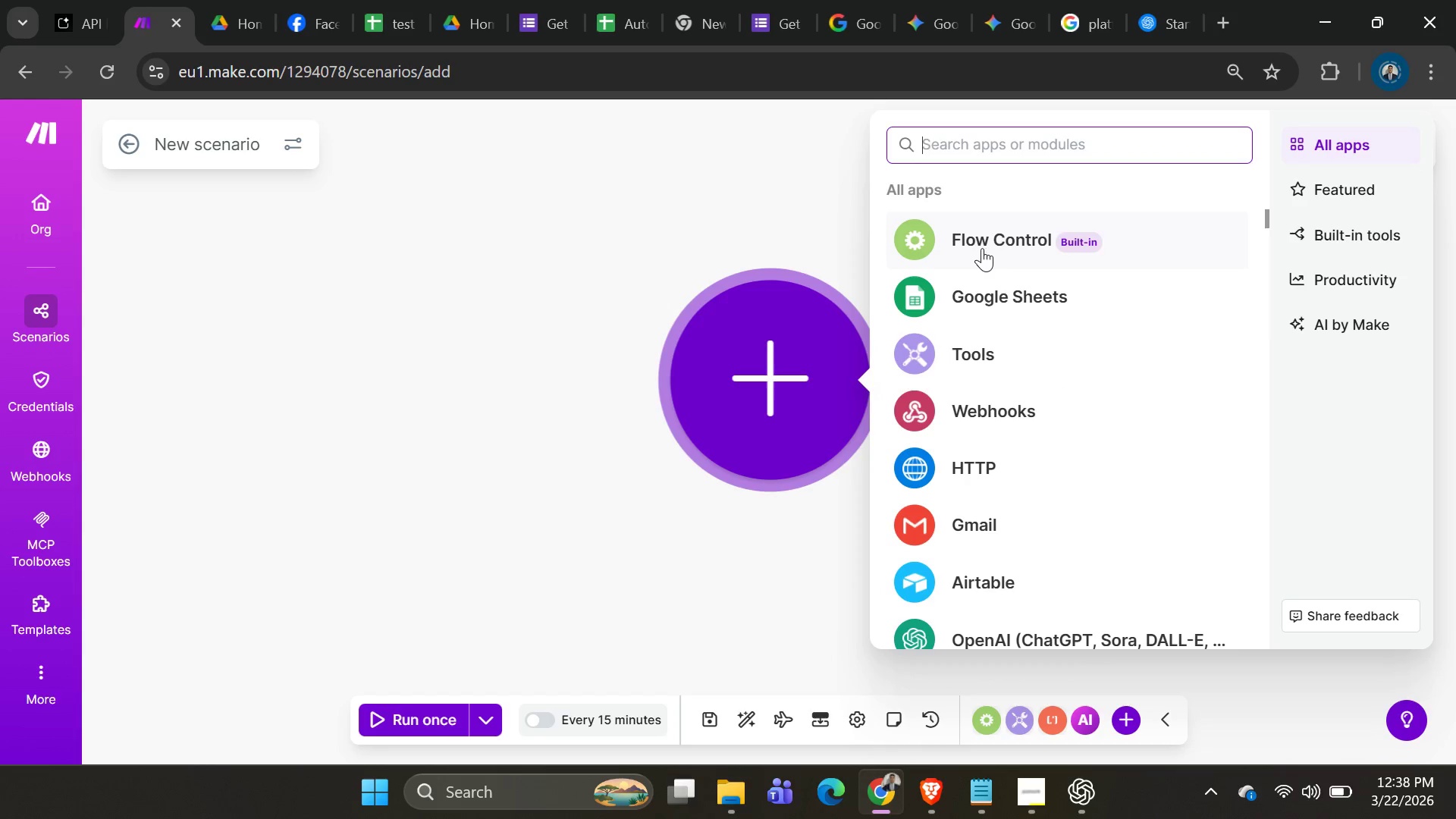 
left_click([1018, 144])
 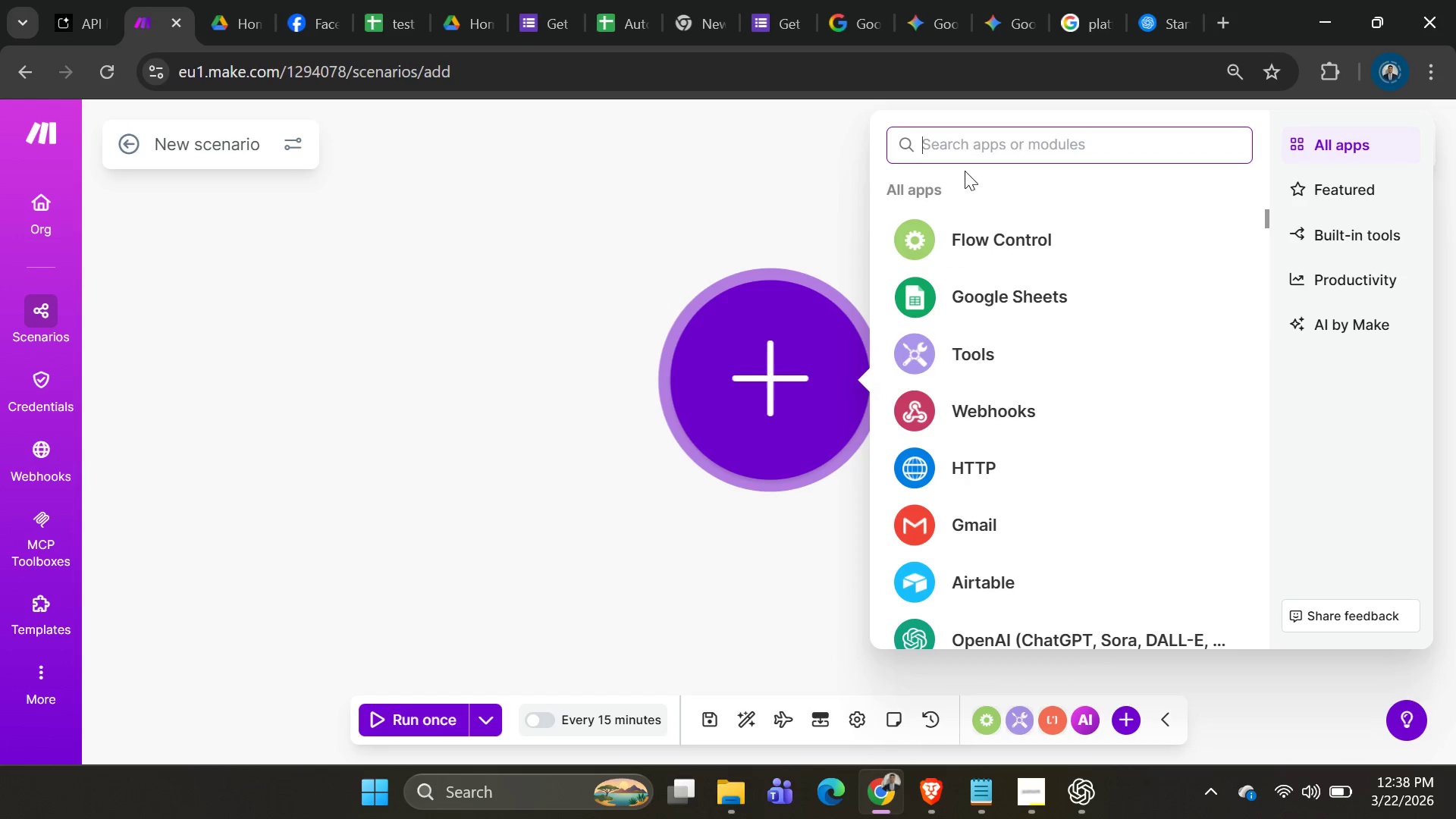 
type(google )
 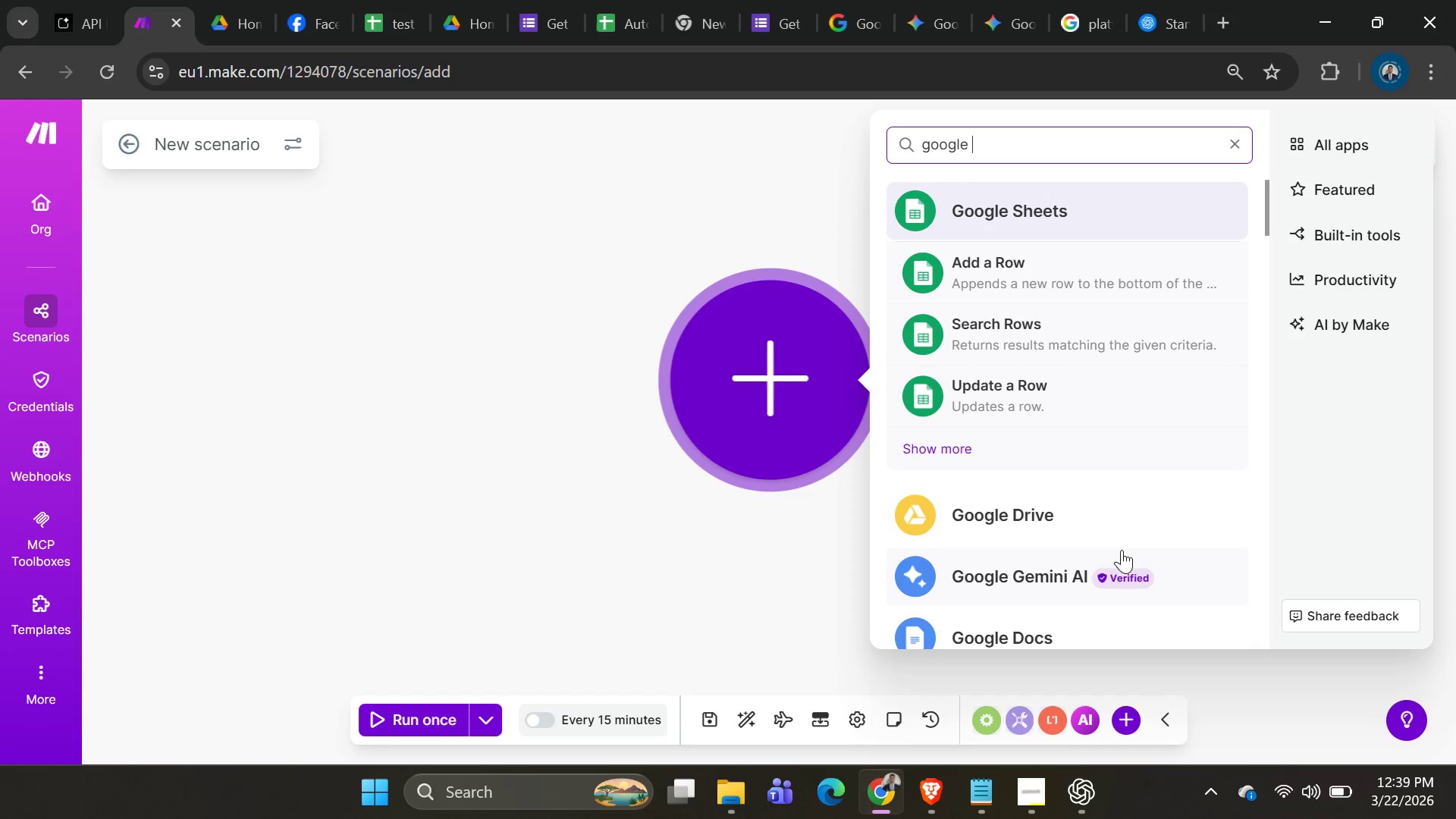 
scroll: coordinate [1062, 544], scroll_direction: down, amount: 1.0
 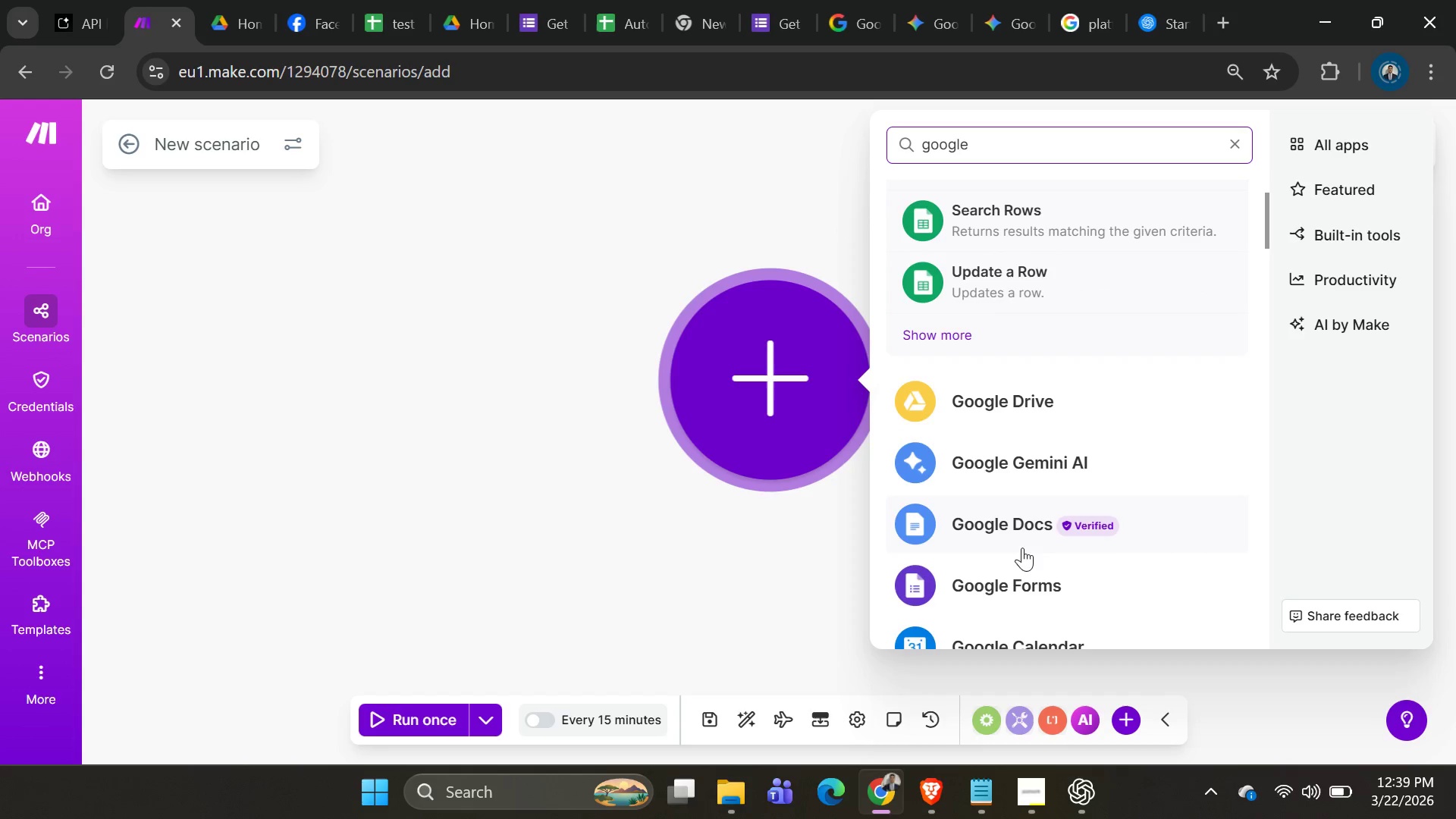 
left_click([1074, 579])
 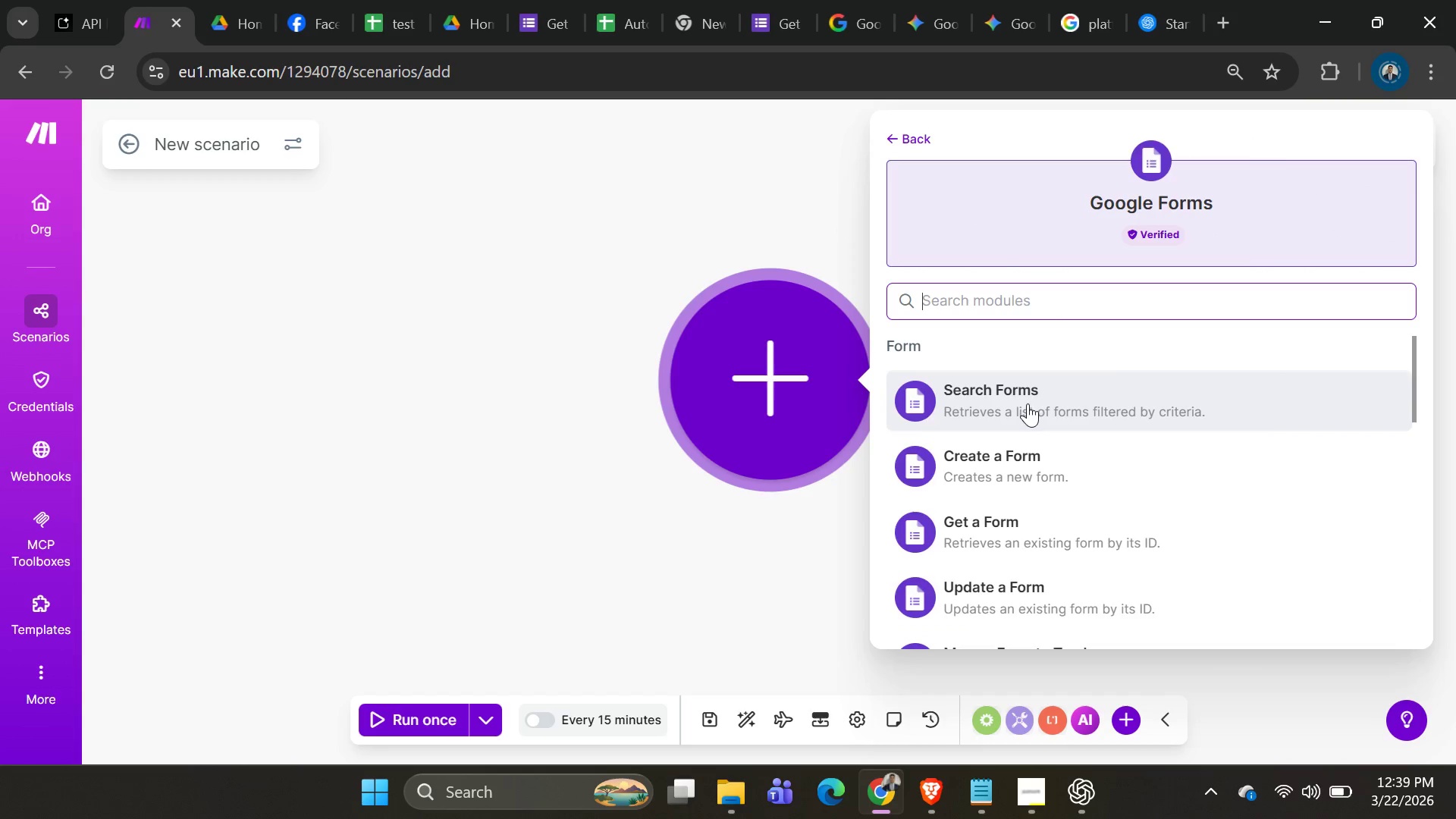 
wait(5.25)
 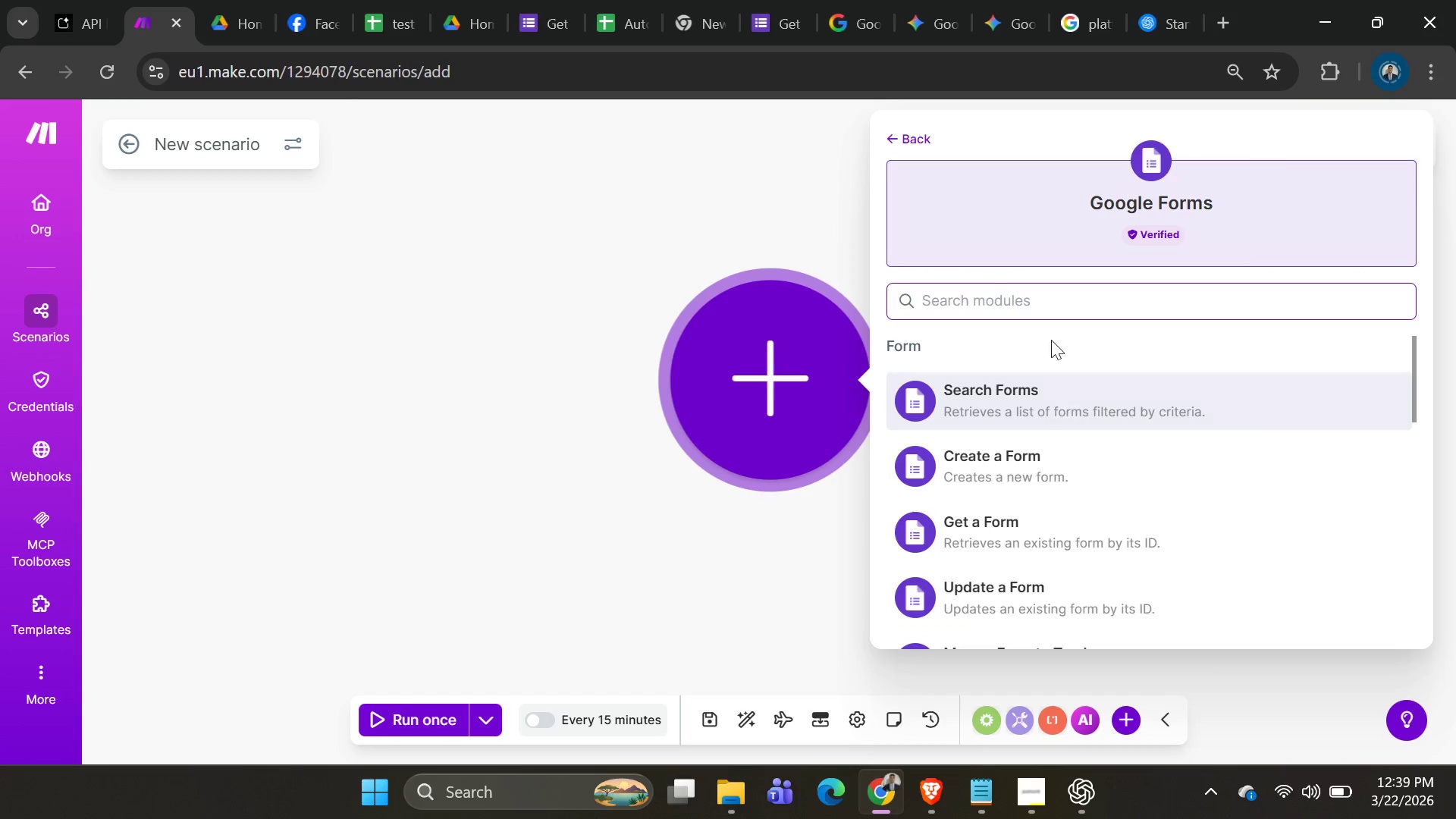 
key(Alt+AltLeft)
 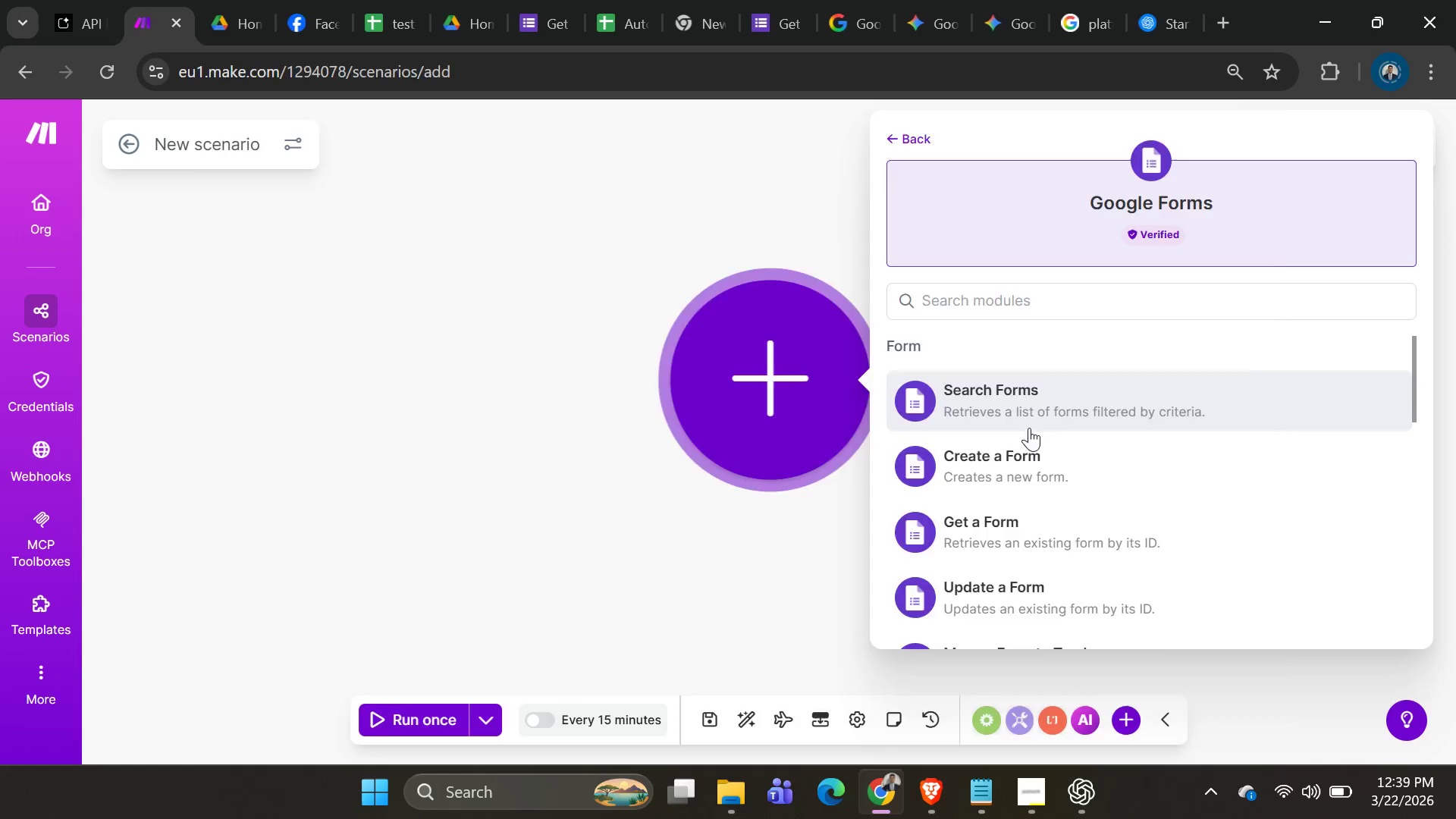 
key(Alt+Tab)
 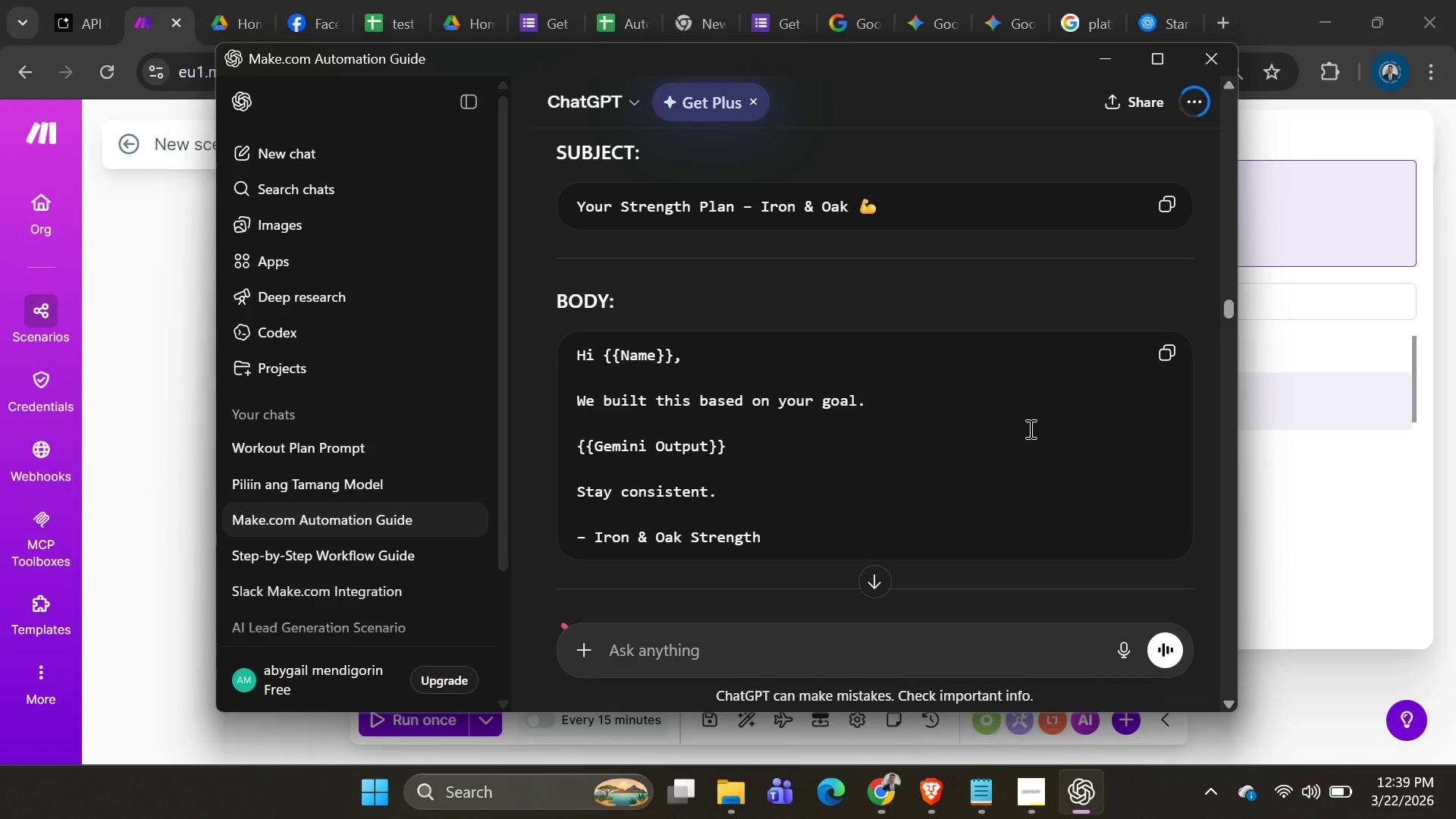 
key(Alt+AltLeft)
 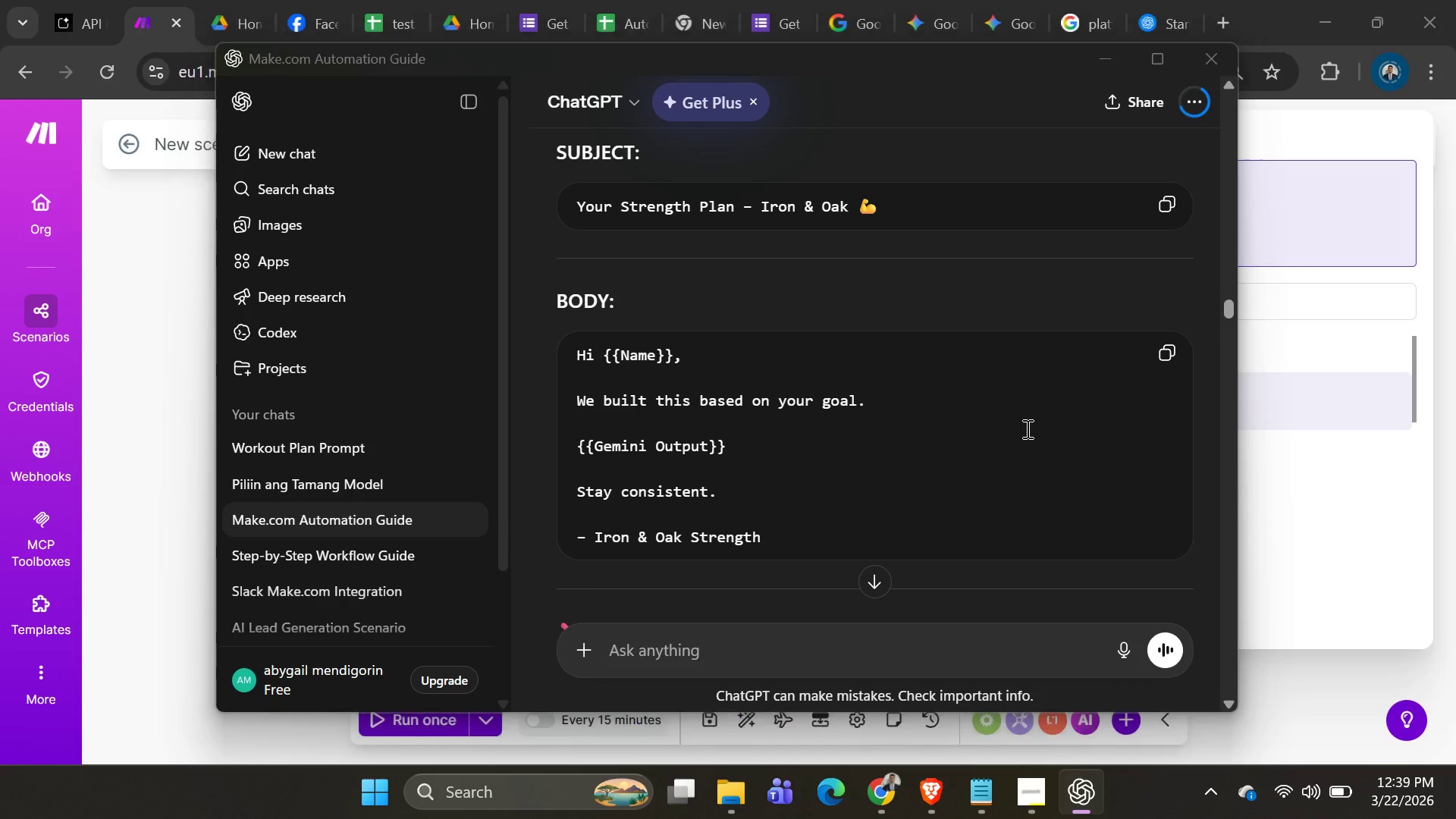 
key(Alt+Tab)
 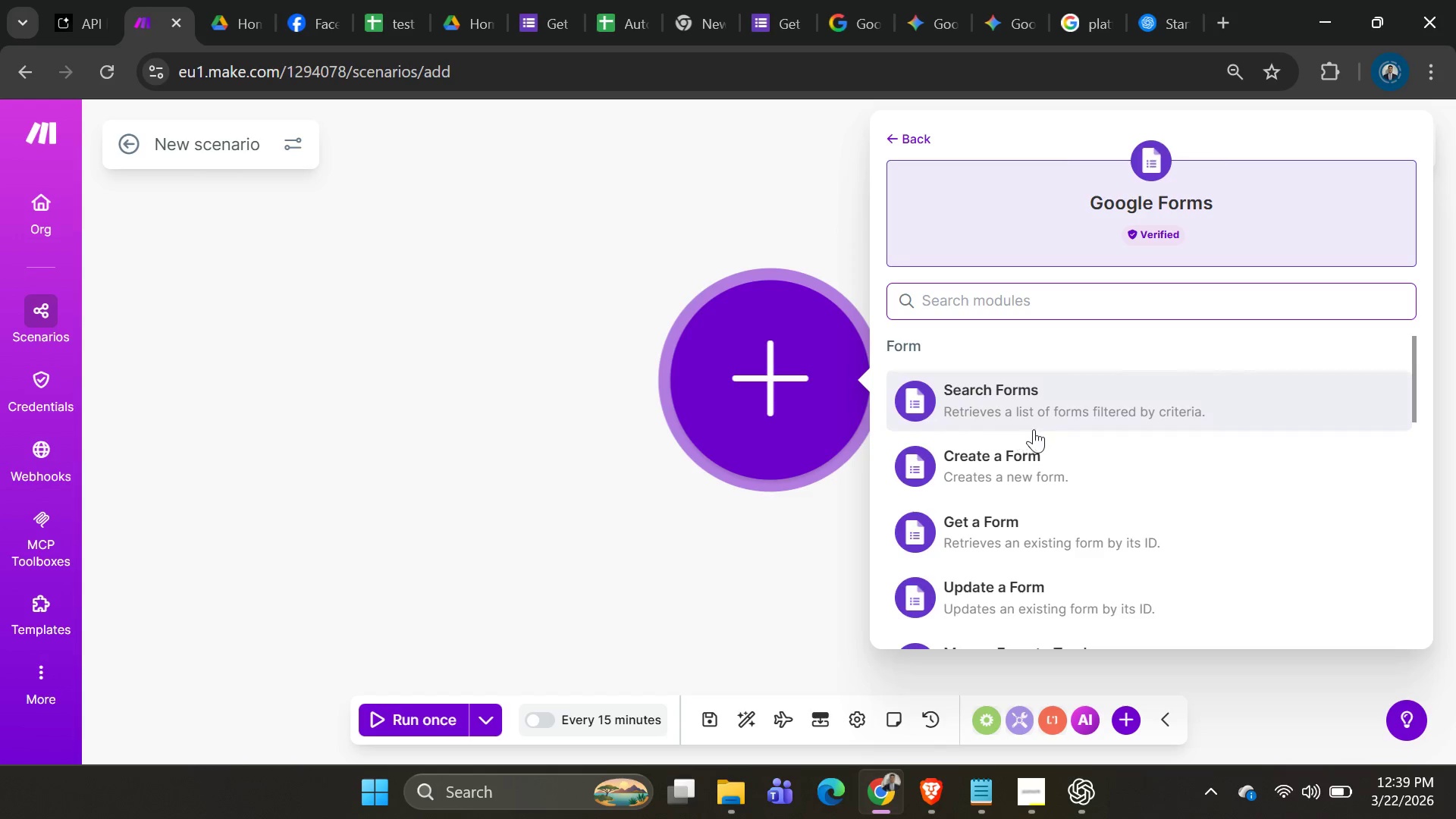 
scroll: coordinate [1073, 423], scroll_direction: down, amount: 3.0
 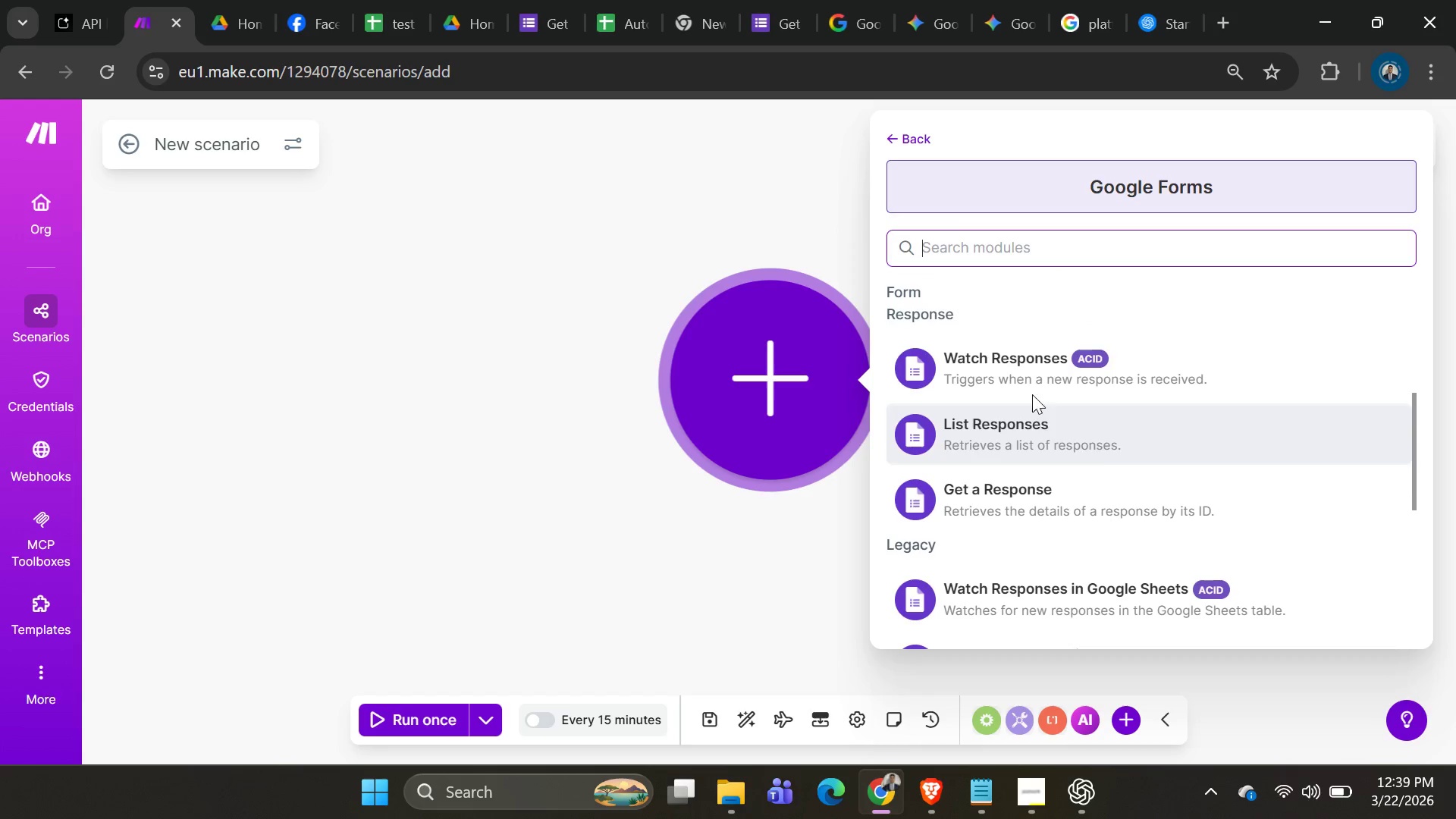 
left_click([1018, 375])
 